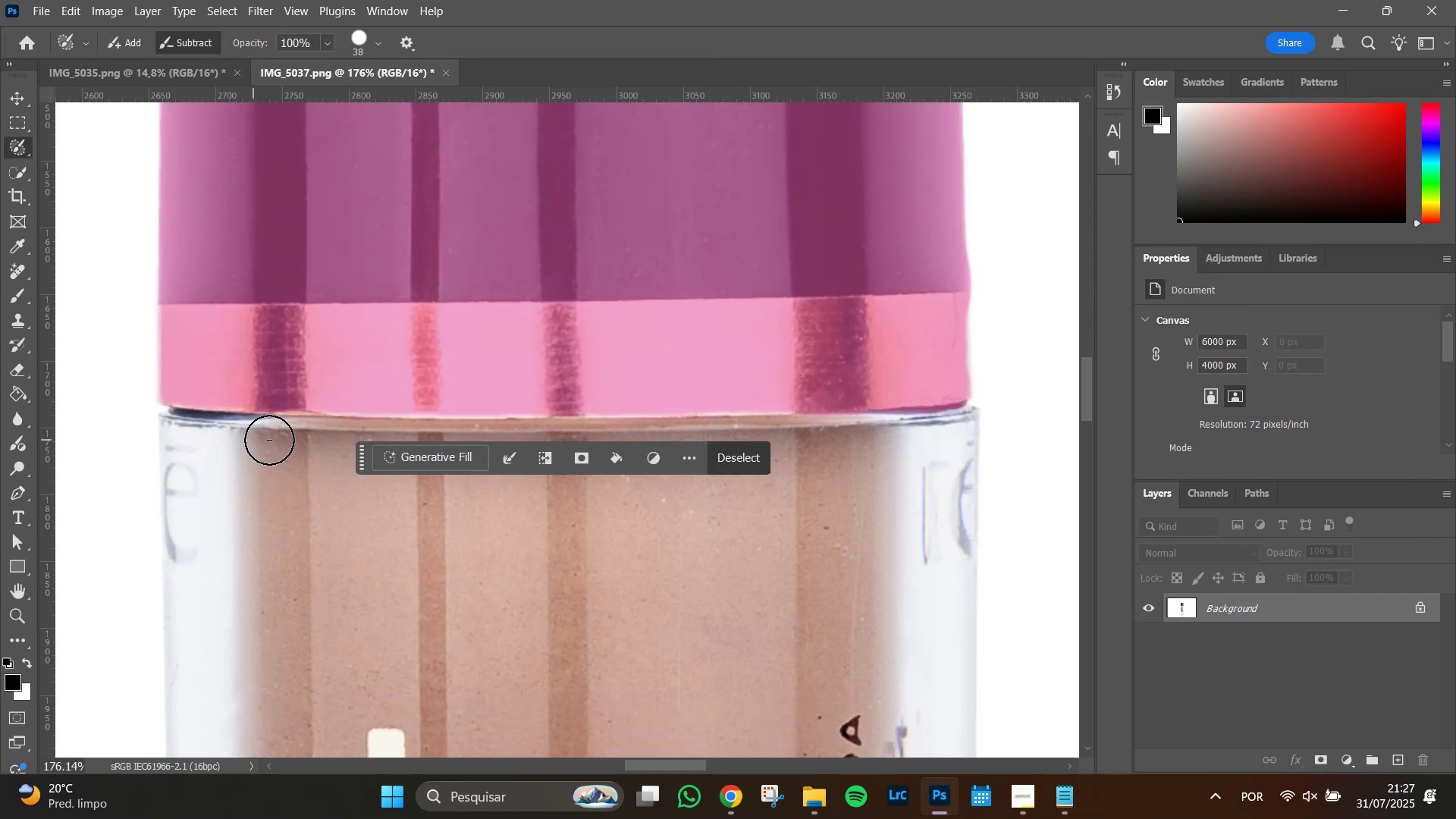 
key(Alt+AltLeft)
 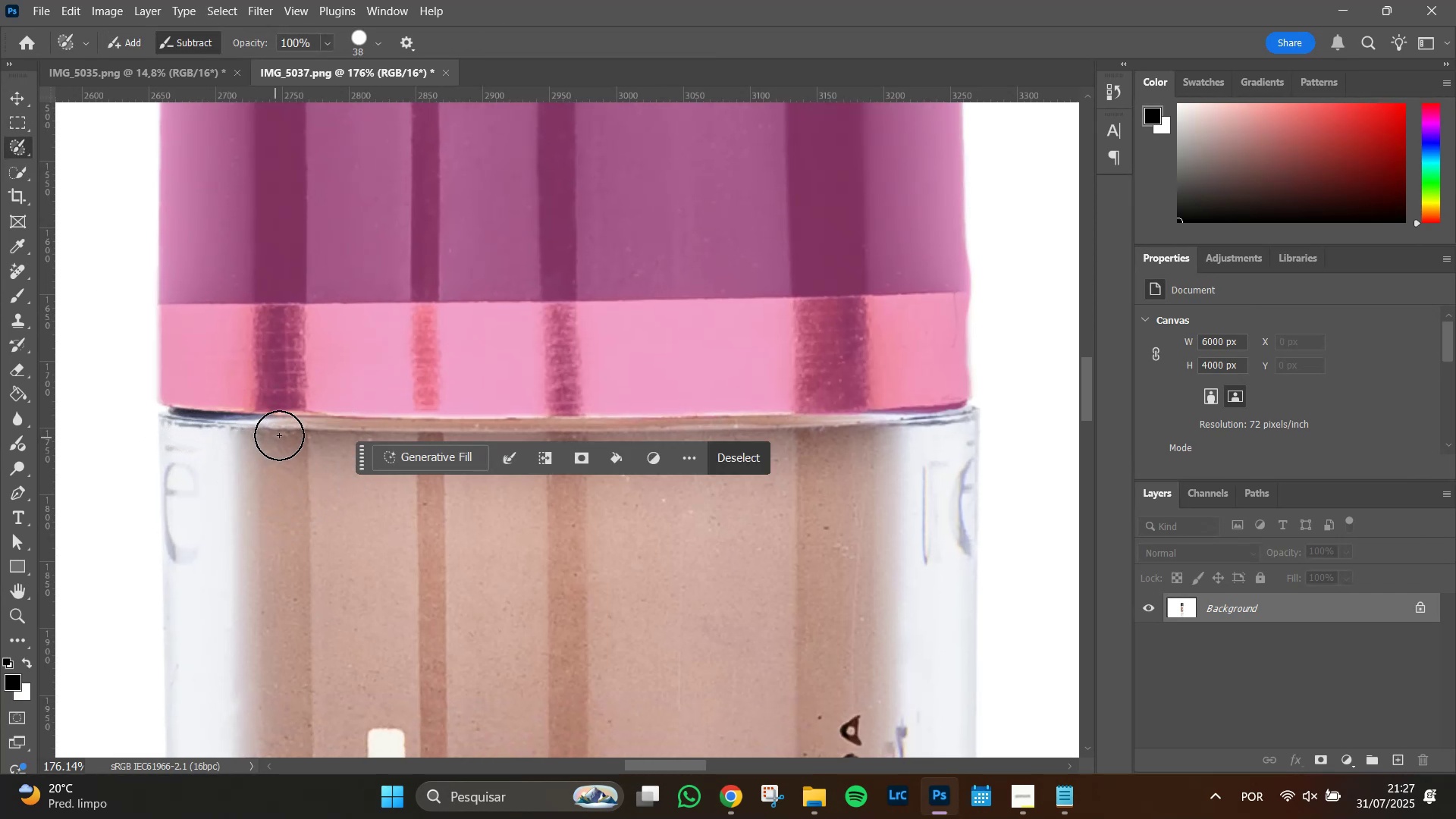 
key(Alt+AltLeft)
 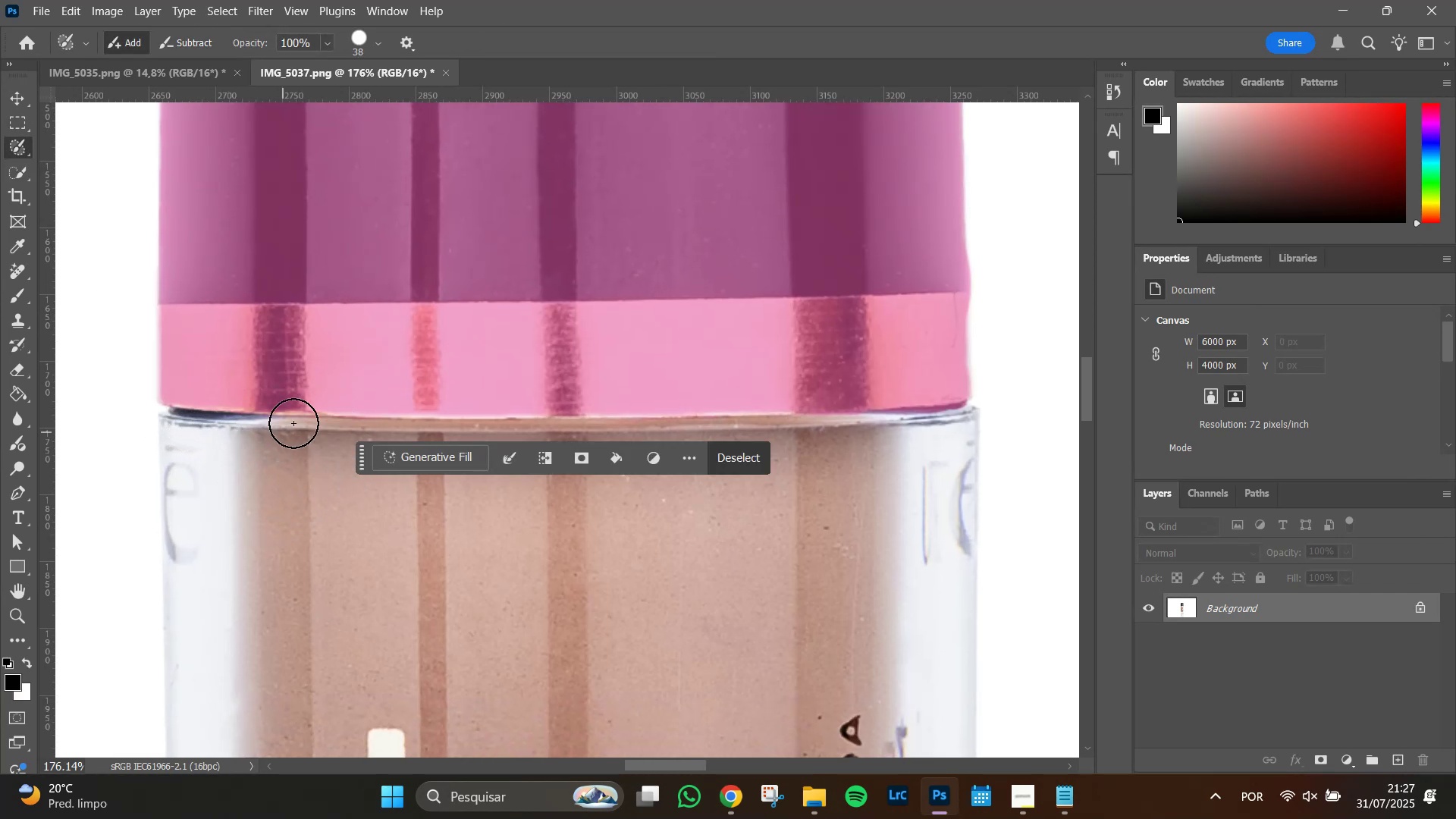 
key(Alt+AltLeft)
 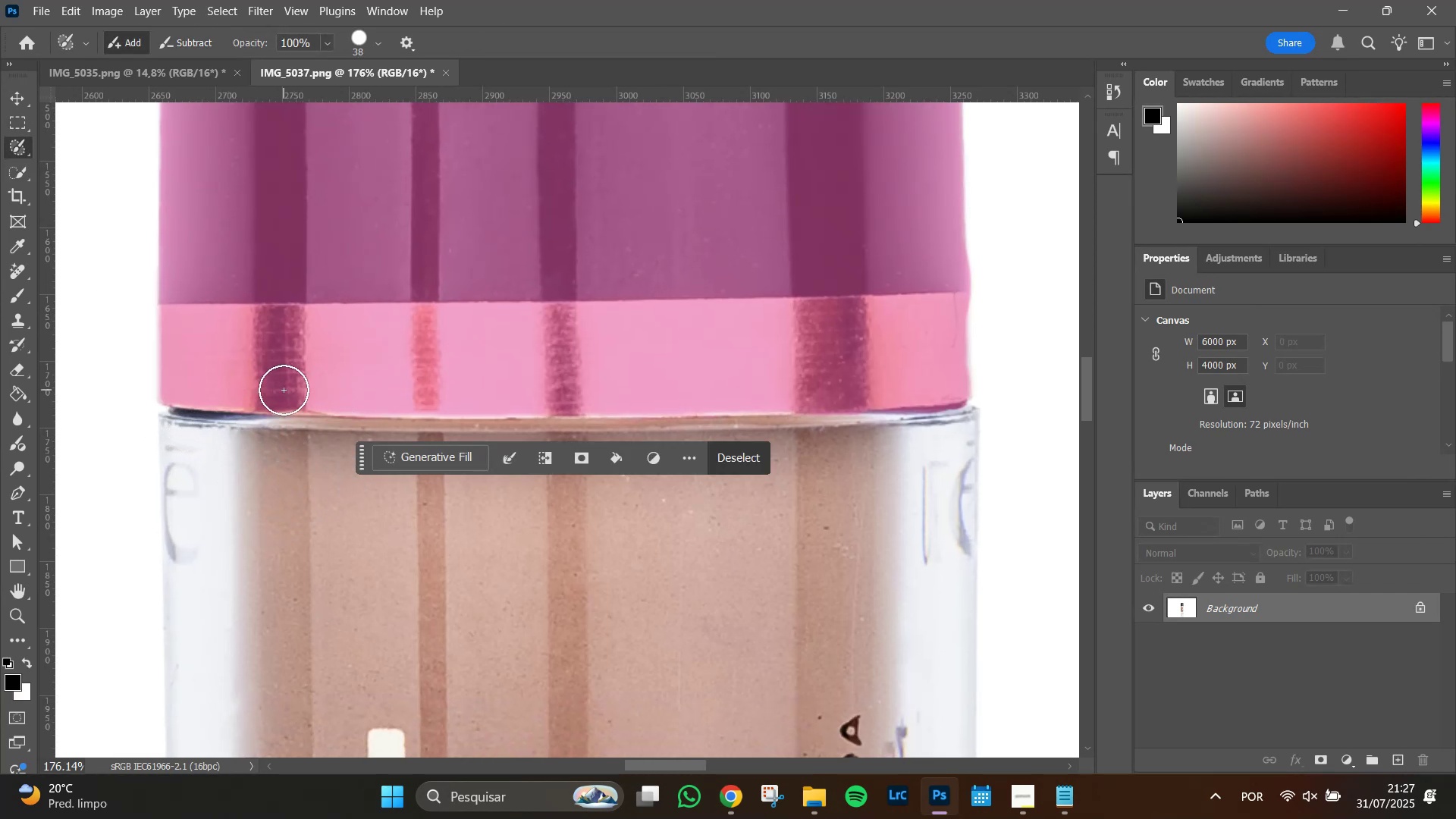 
left_click_drag(start_coordinate=[284, 390], to_coordinate=[322, 392])
 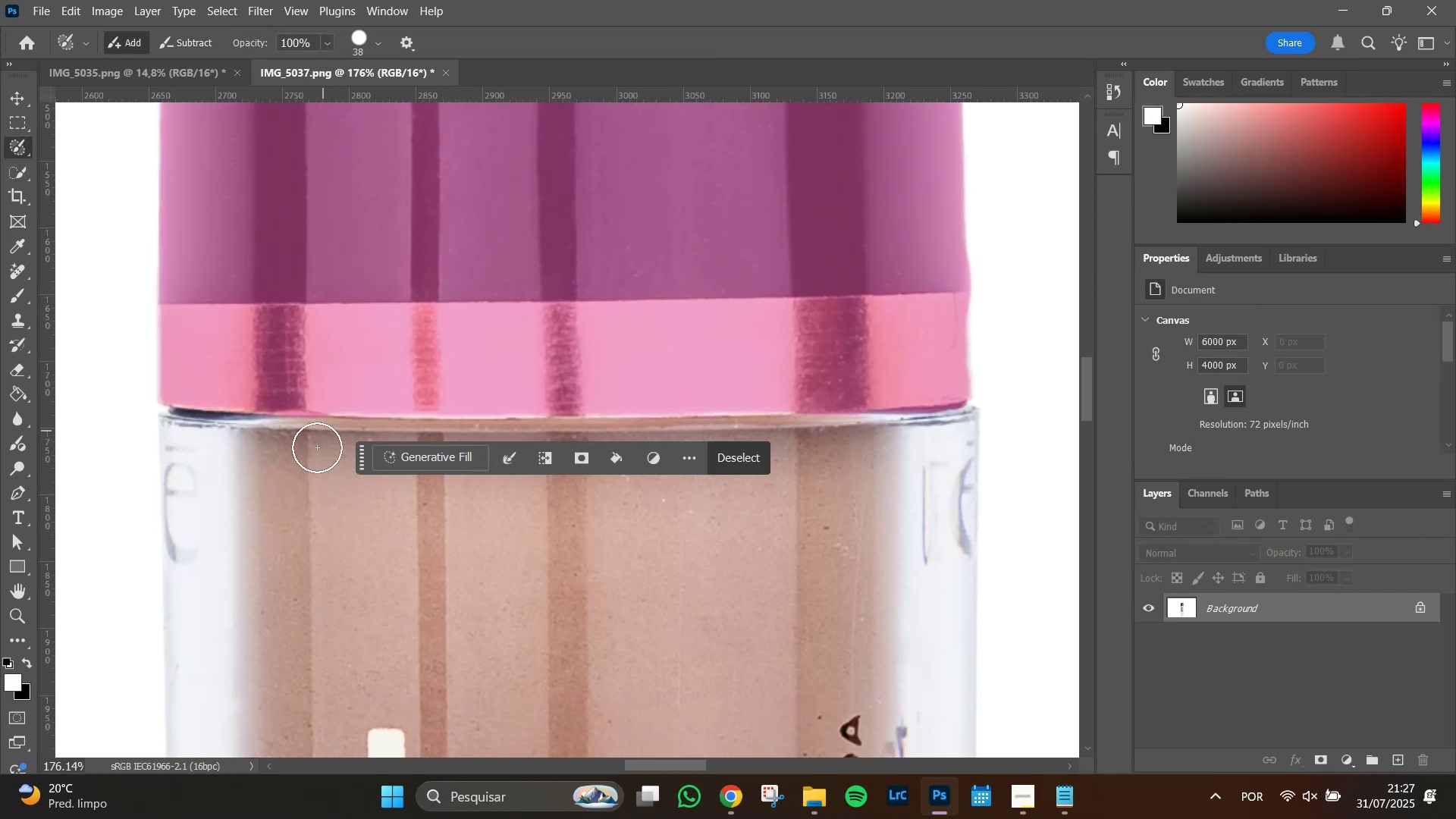 
hold_key(key=AltLeft, duration=1.51)
left_click_drag(start_coordinate=[315, 443], to_coordinate=[309, 448])
 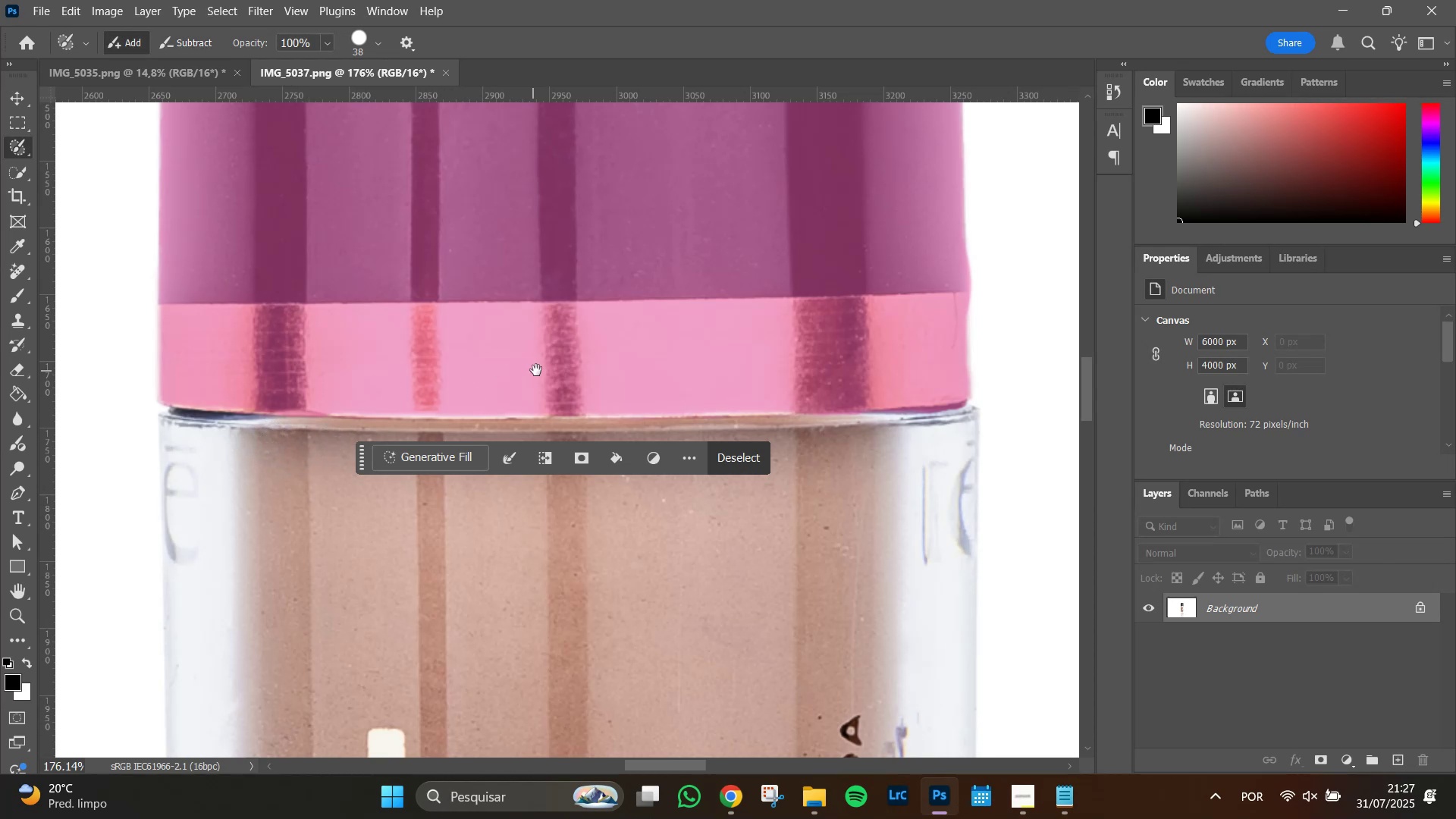 
hold_key(key=AltLeft, duration=1.44)
 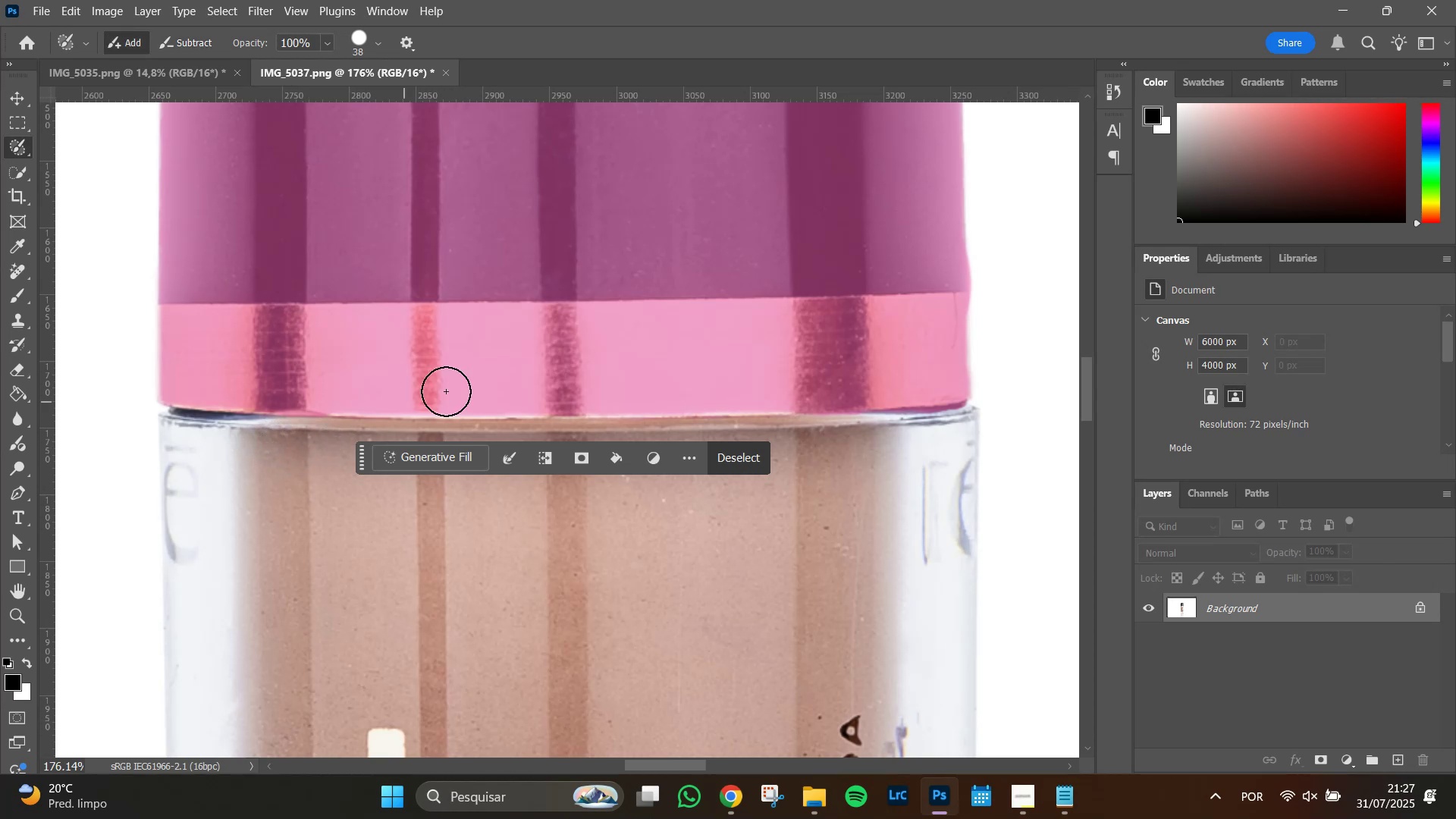 
hold_key(key=Space, duration=0.73)
 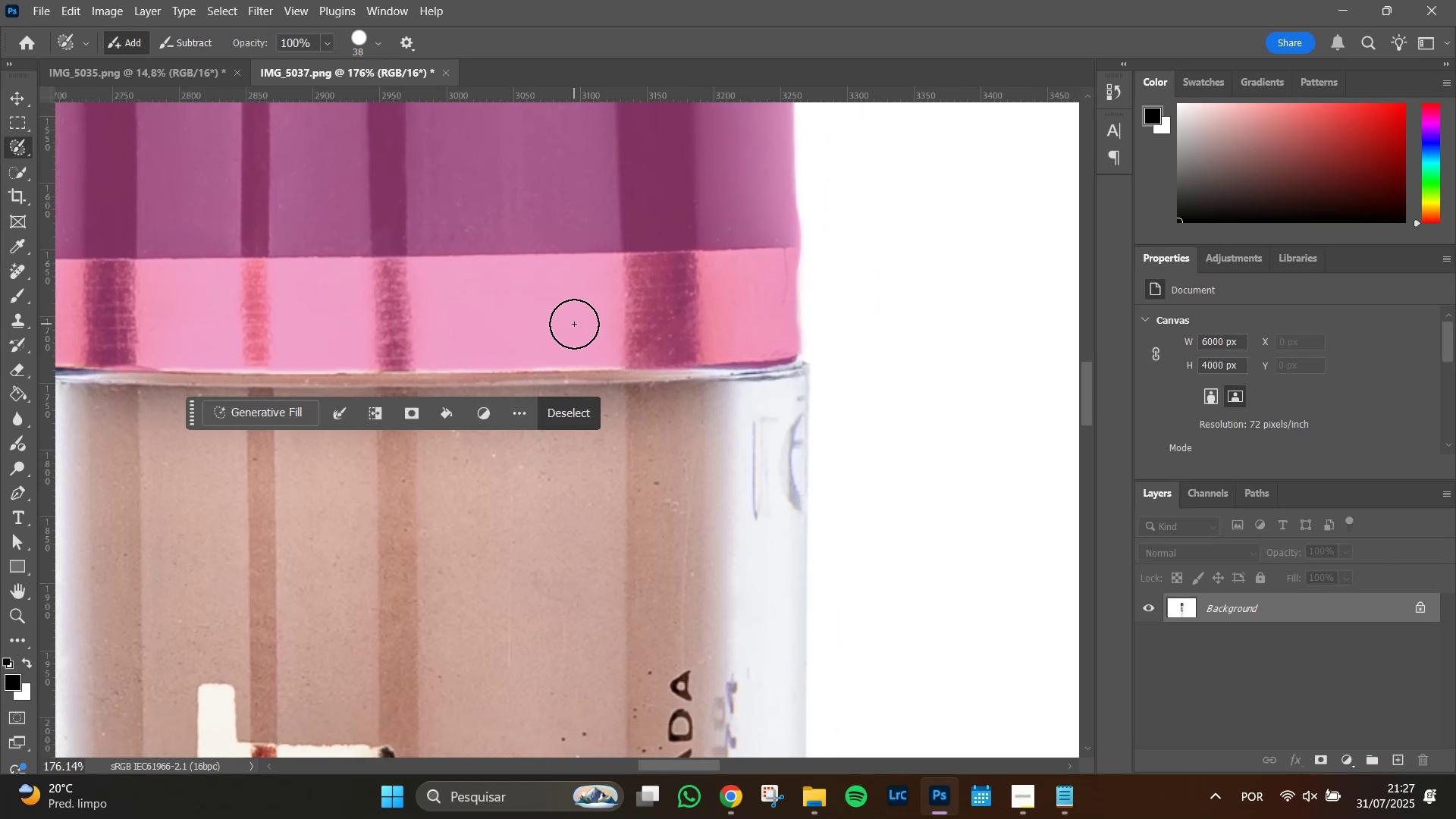 
left_click_drag(start_coordinate=[536, 370], to_coordinate=[366, 325])
 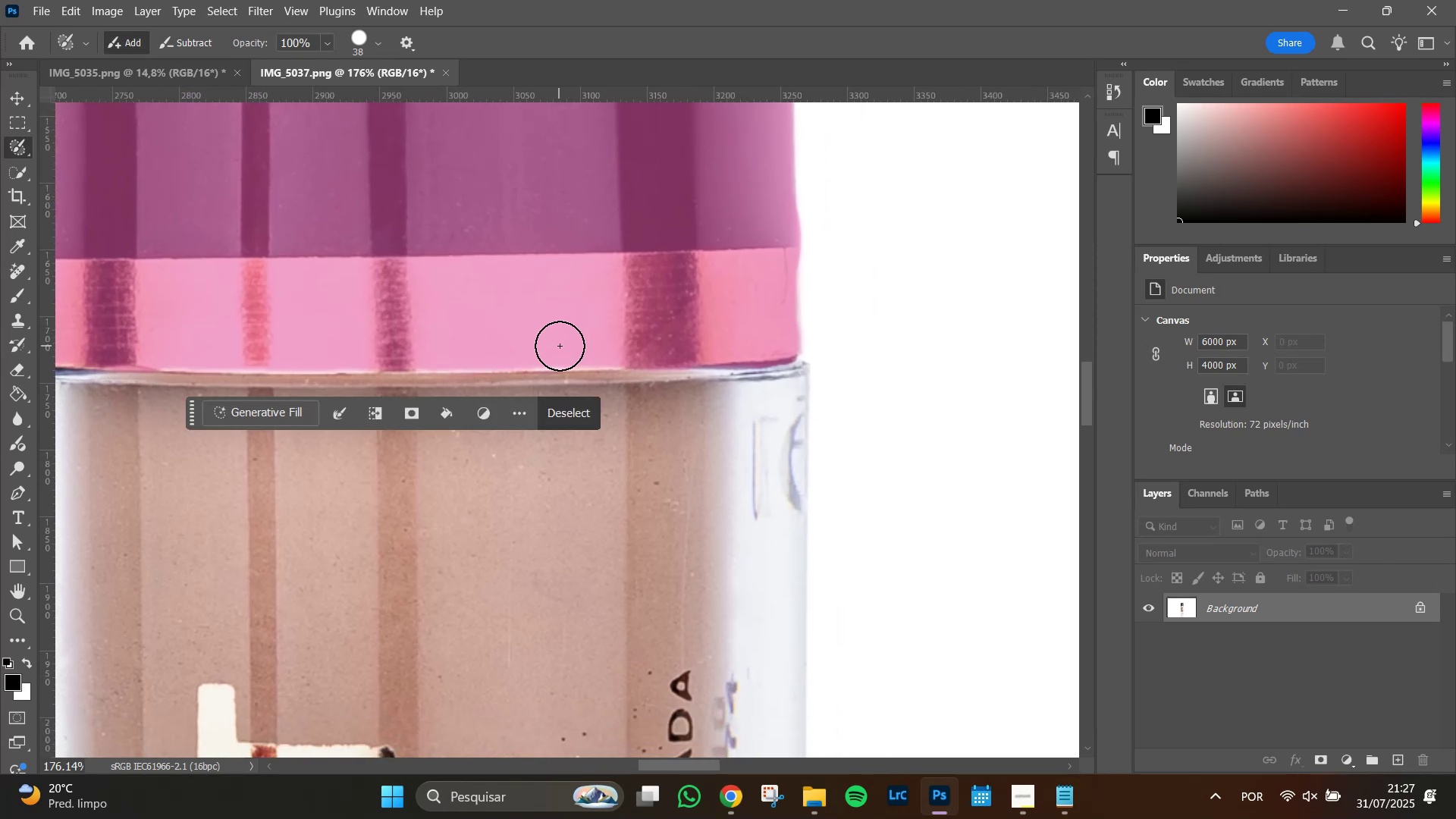 
left_click_drag(start_coordinate=[564, 344], to_coordinate=[569, 345])
 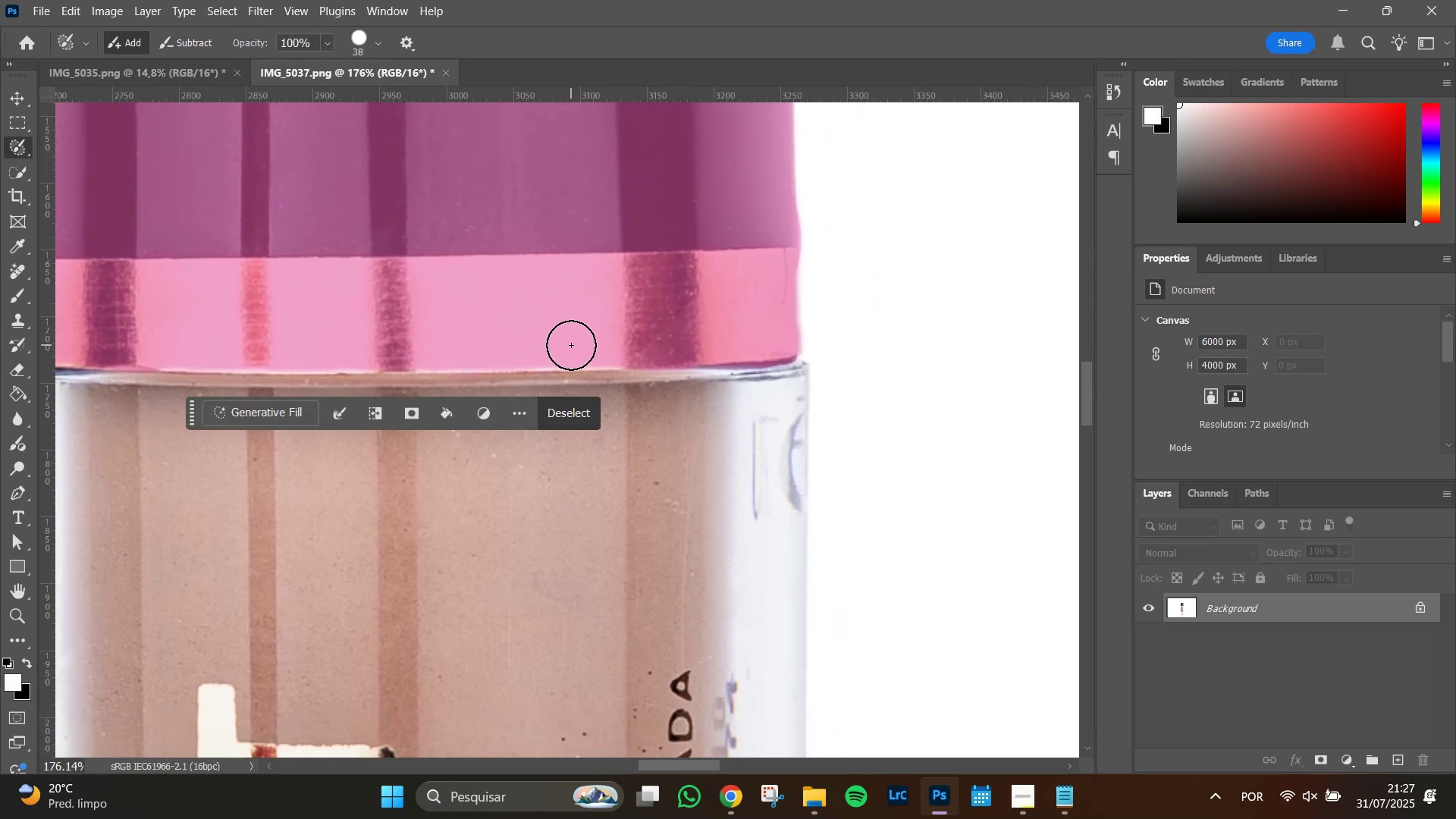 
left_click([571, 345])
 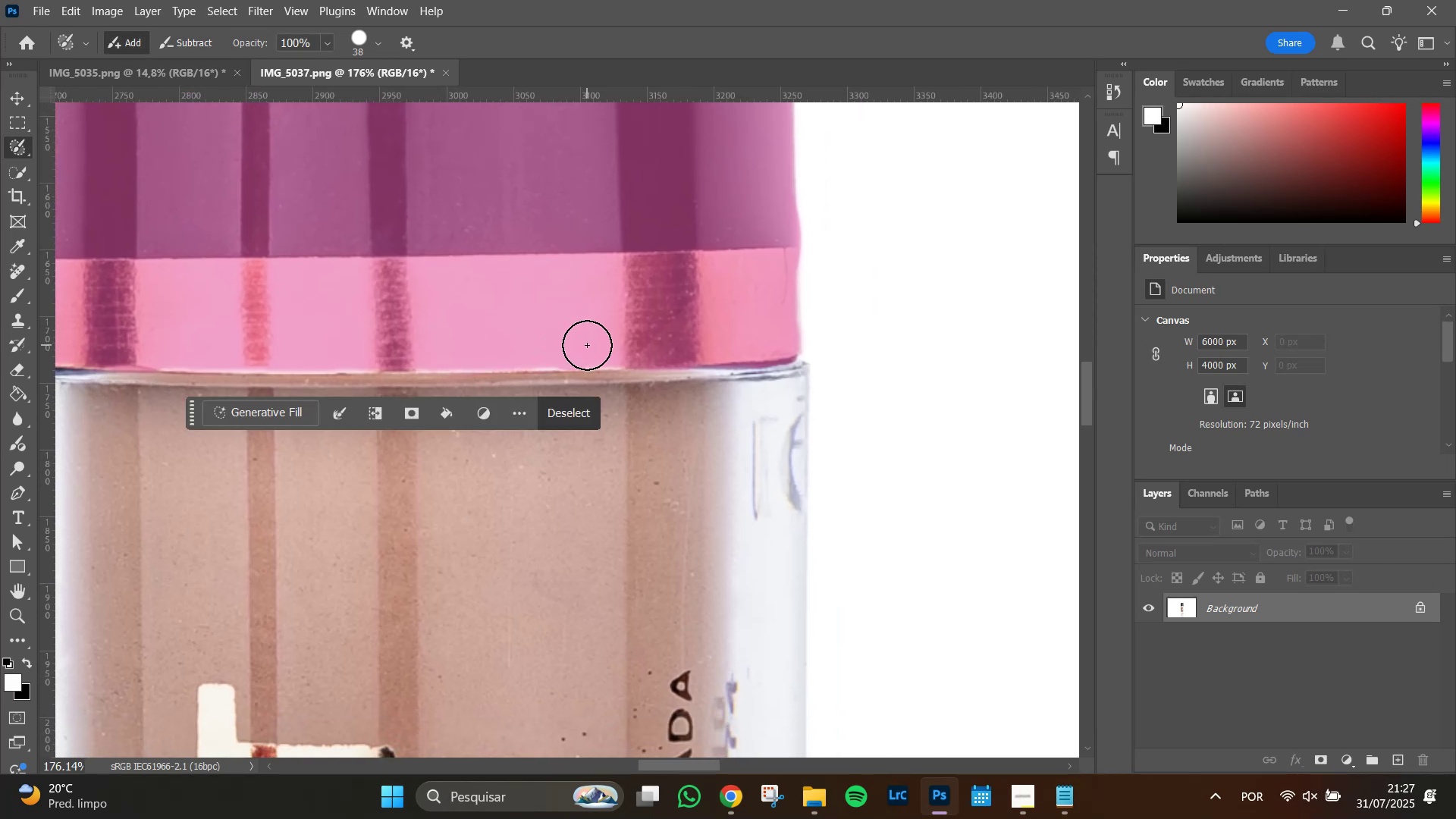 
left_click([587, 345])
 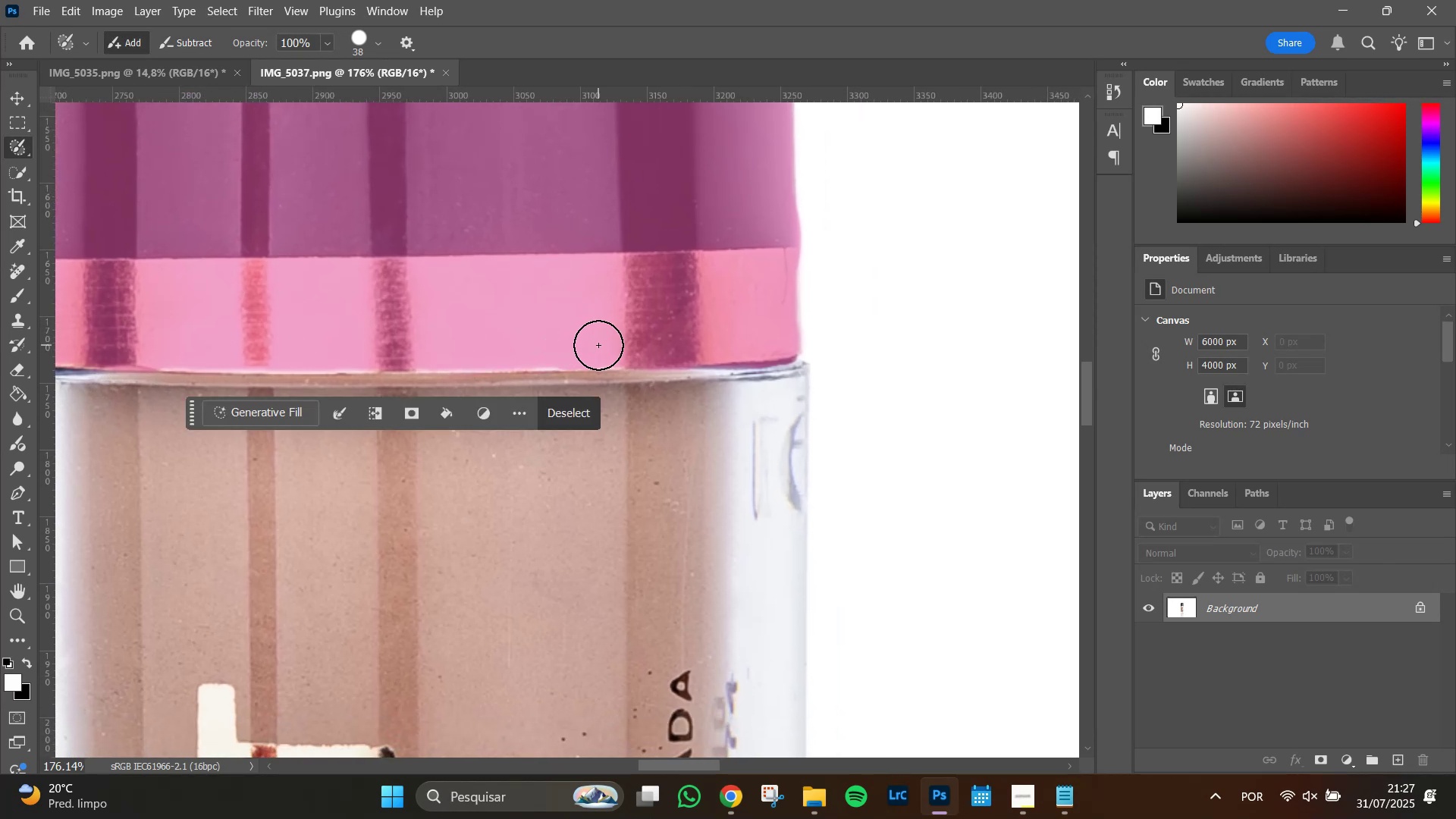 
left_click([598, 345])
 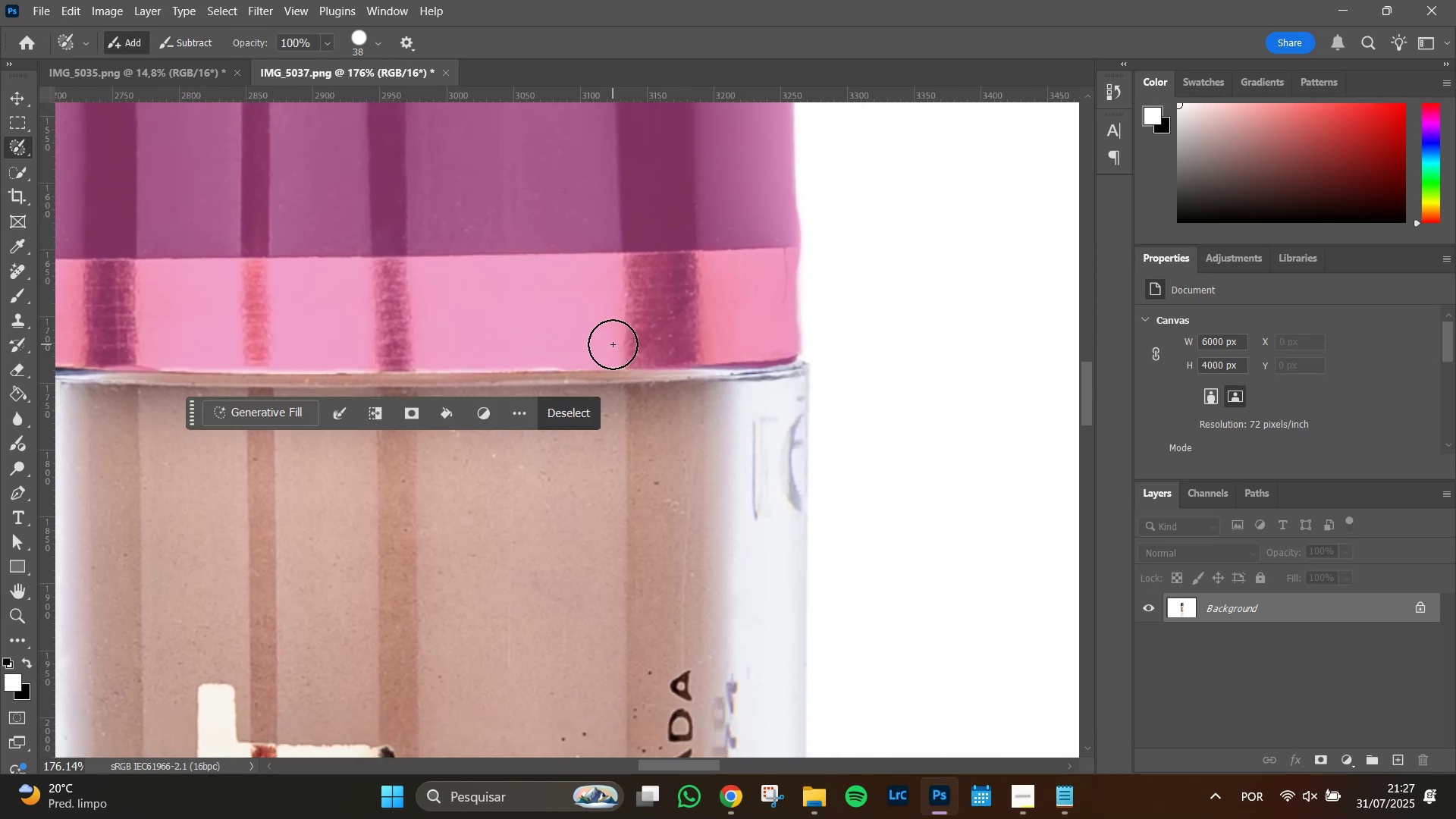 
left_click([613, 344])
 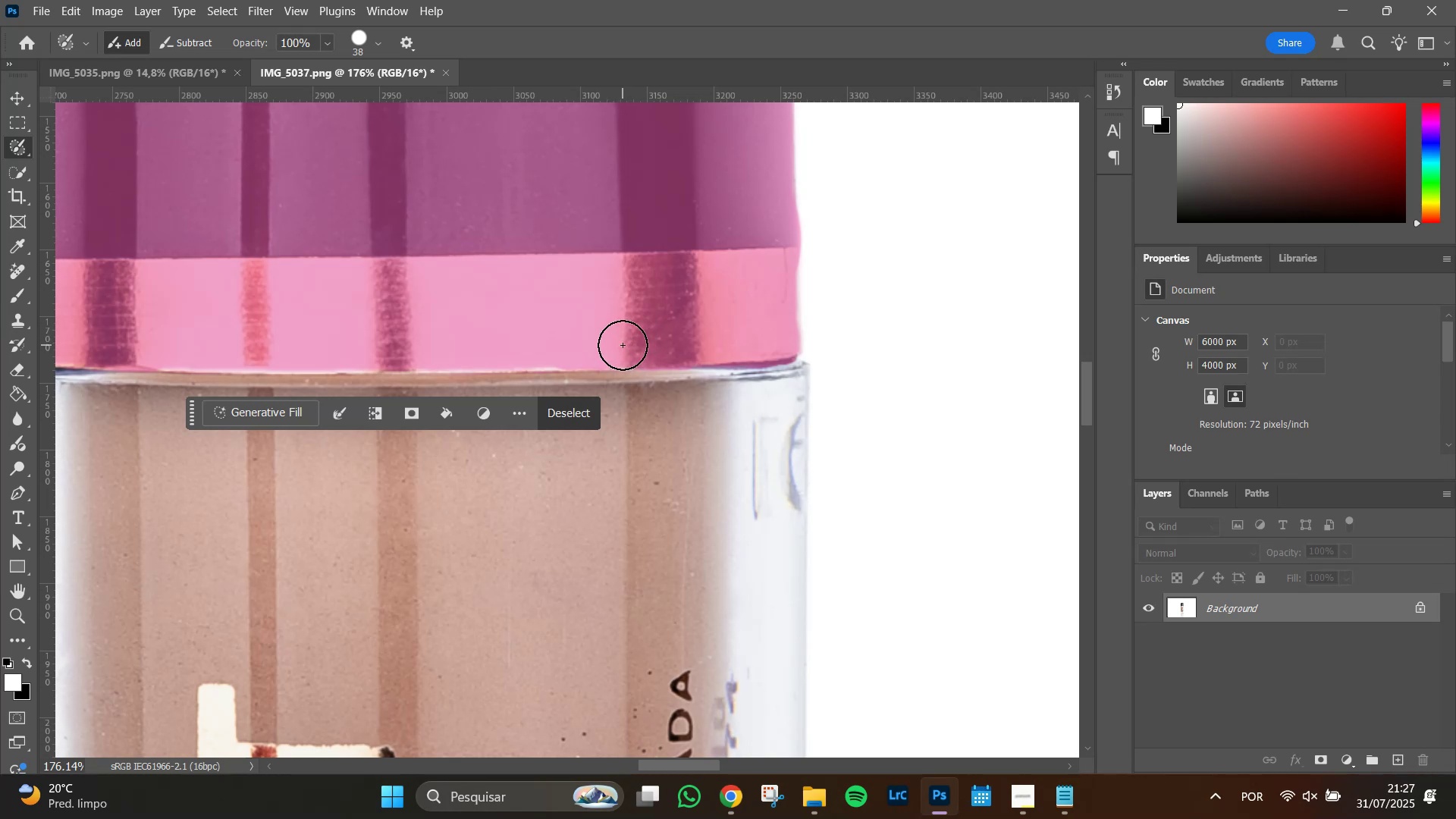 
left_click([623, 344])
 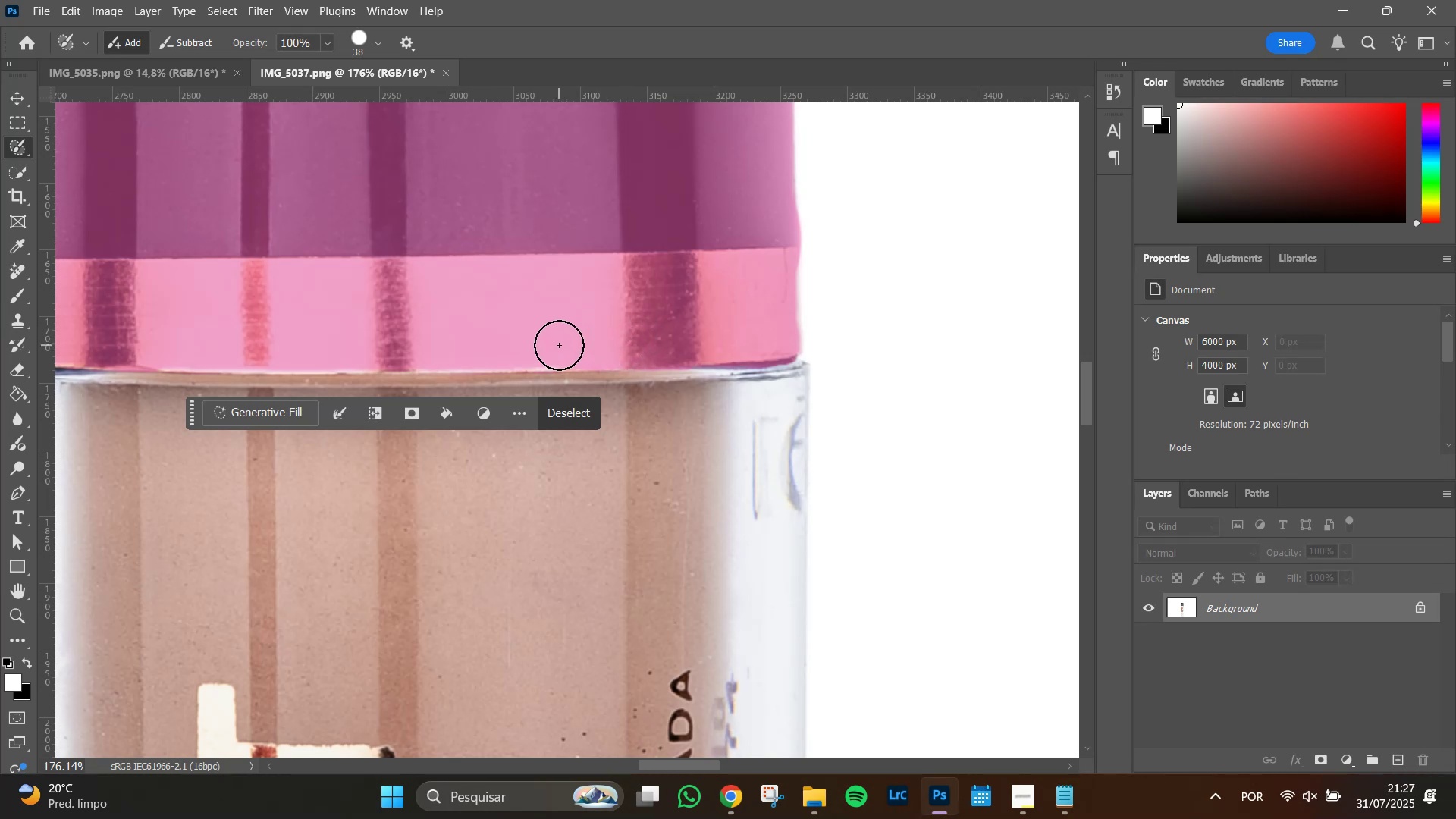 
left_click([559, 345])
 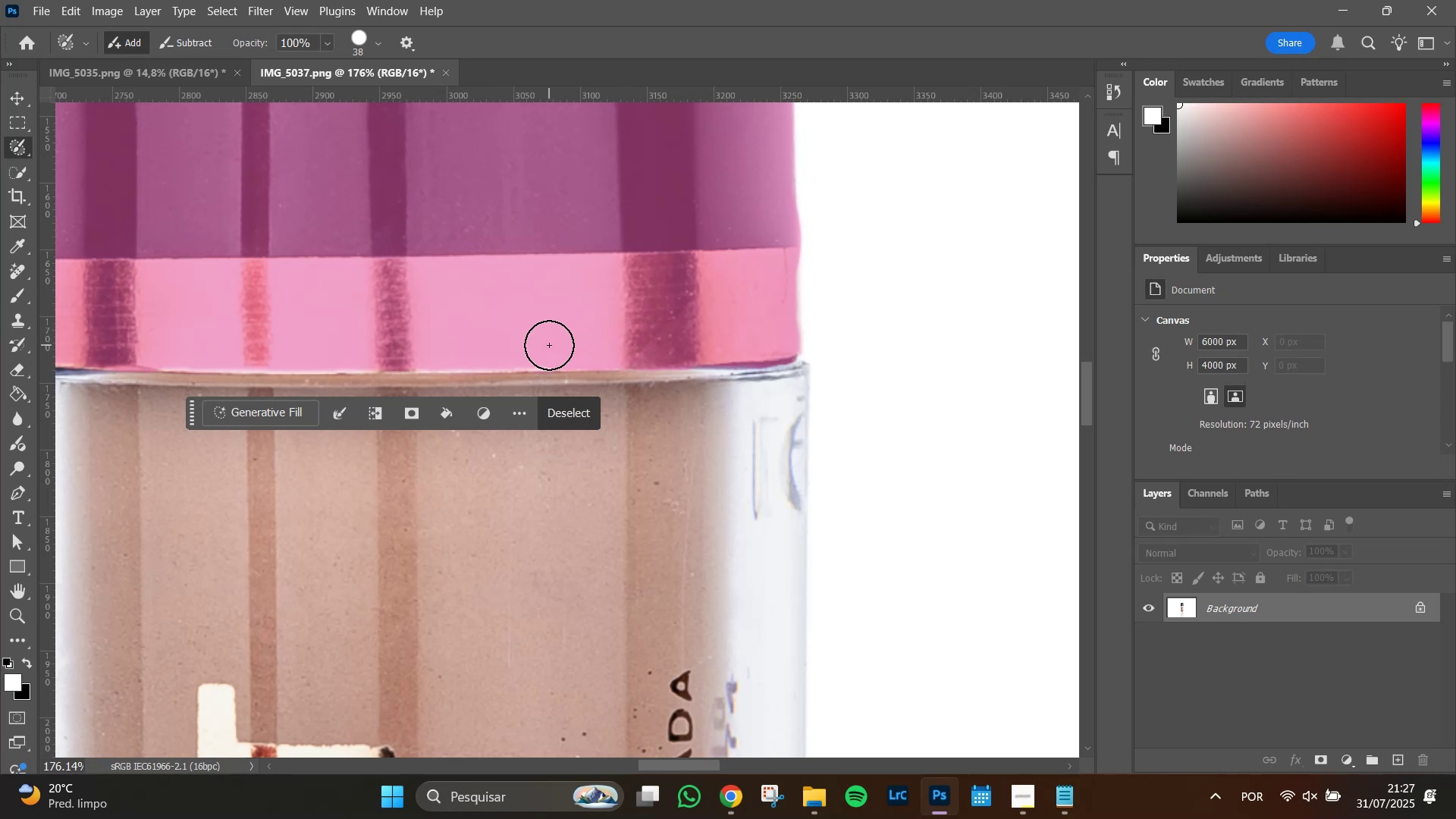 
left_click([549, 345])
 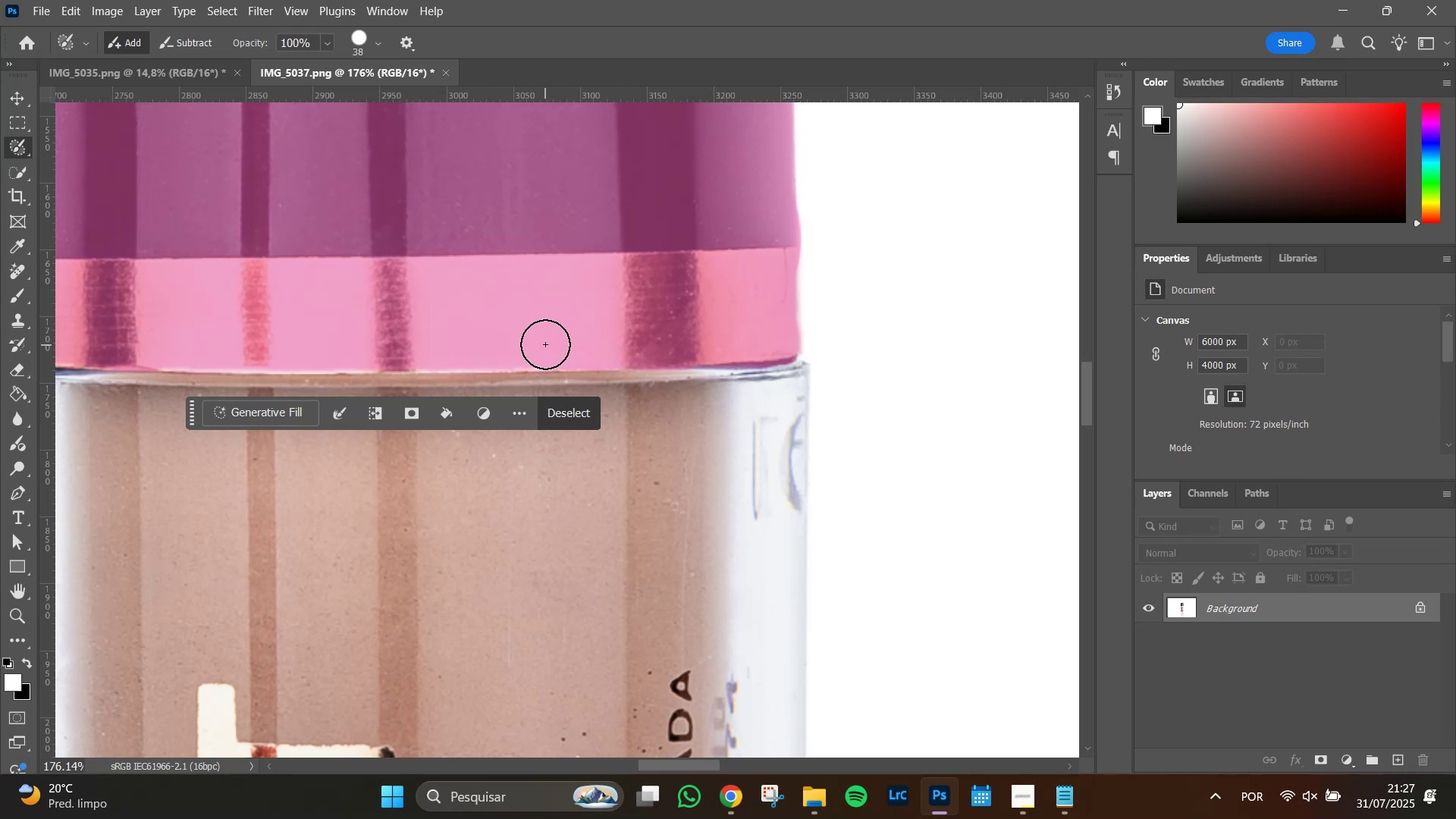 
left_click([545, 344])
 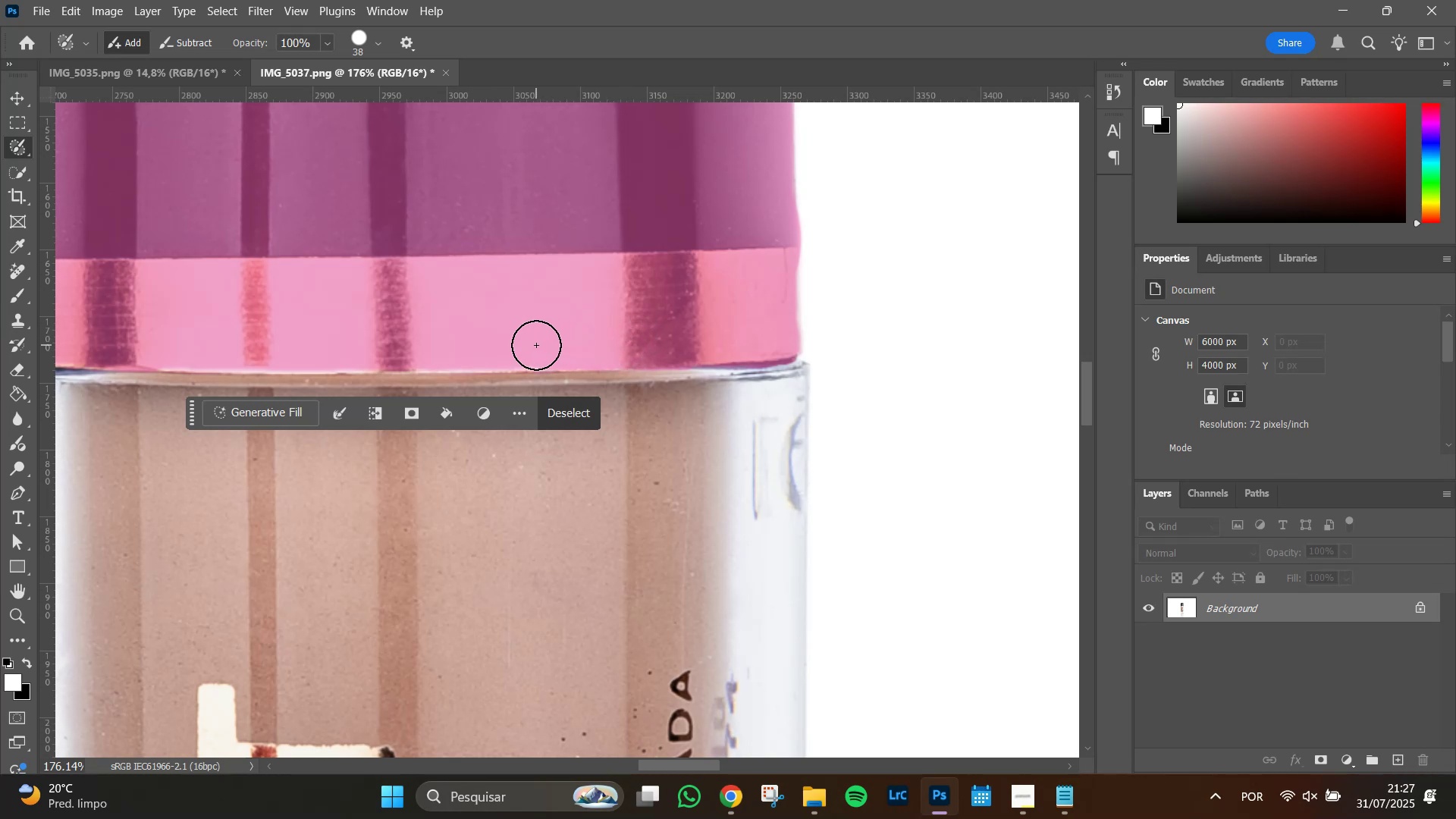 
left_click([536, 345])
 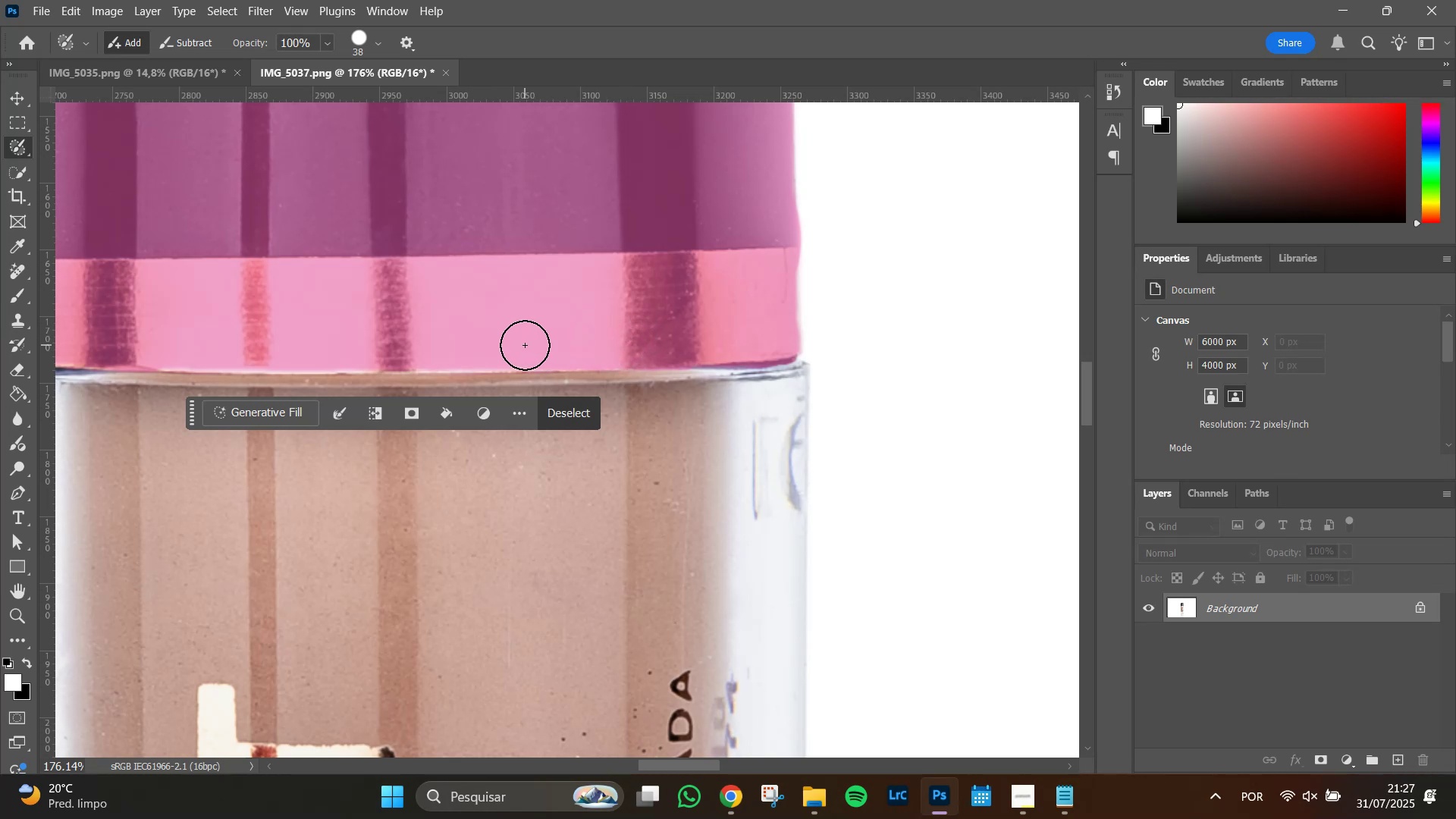 
left_click([525, 345])
 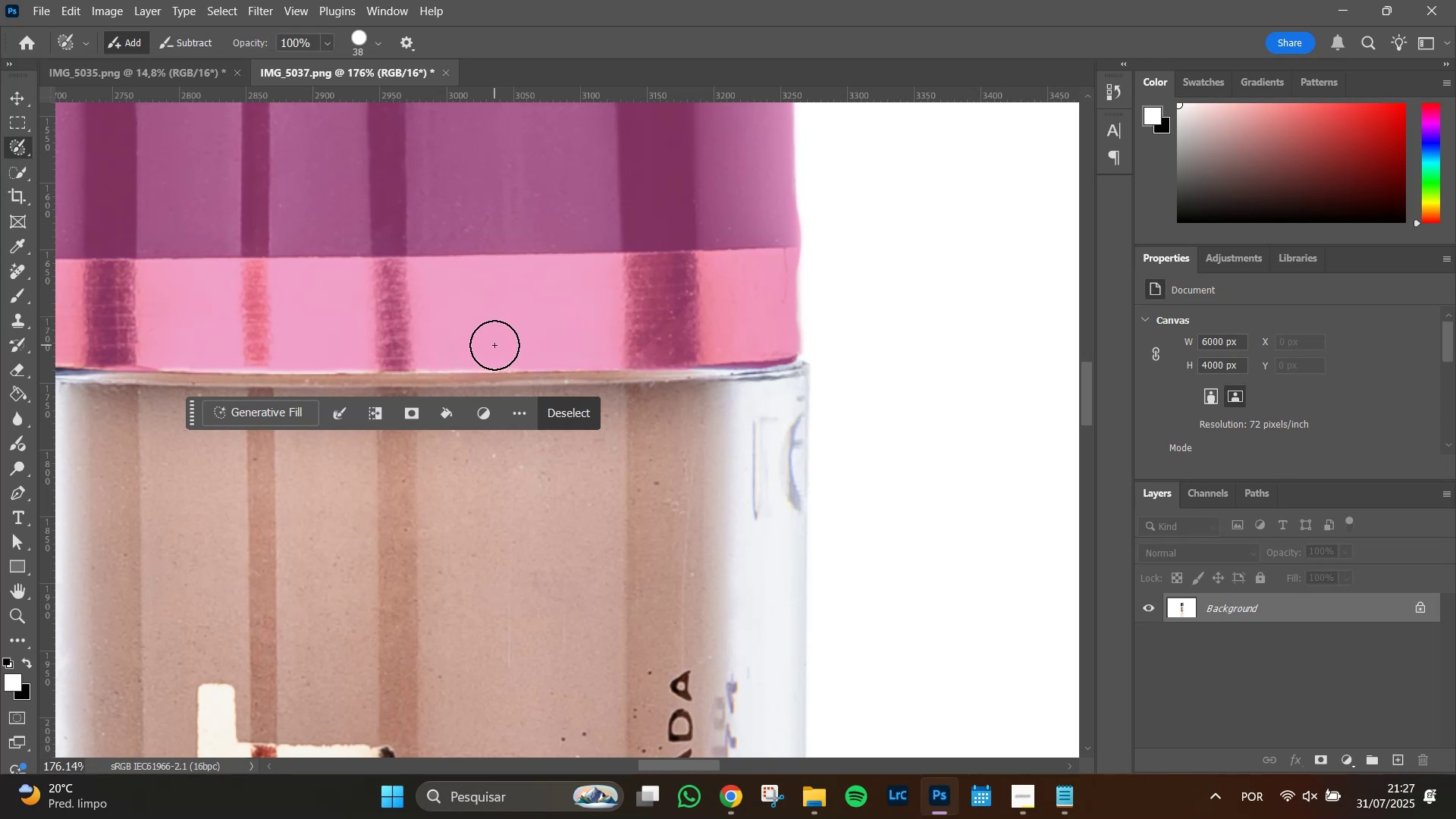 
left_click([496, 347])
 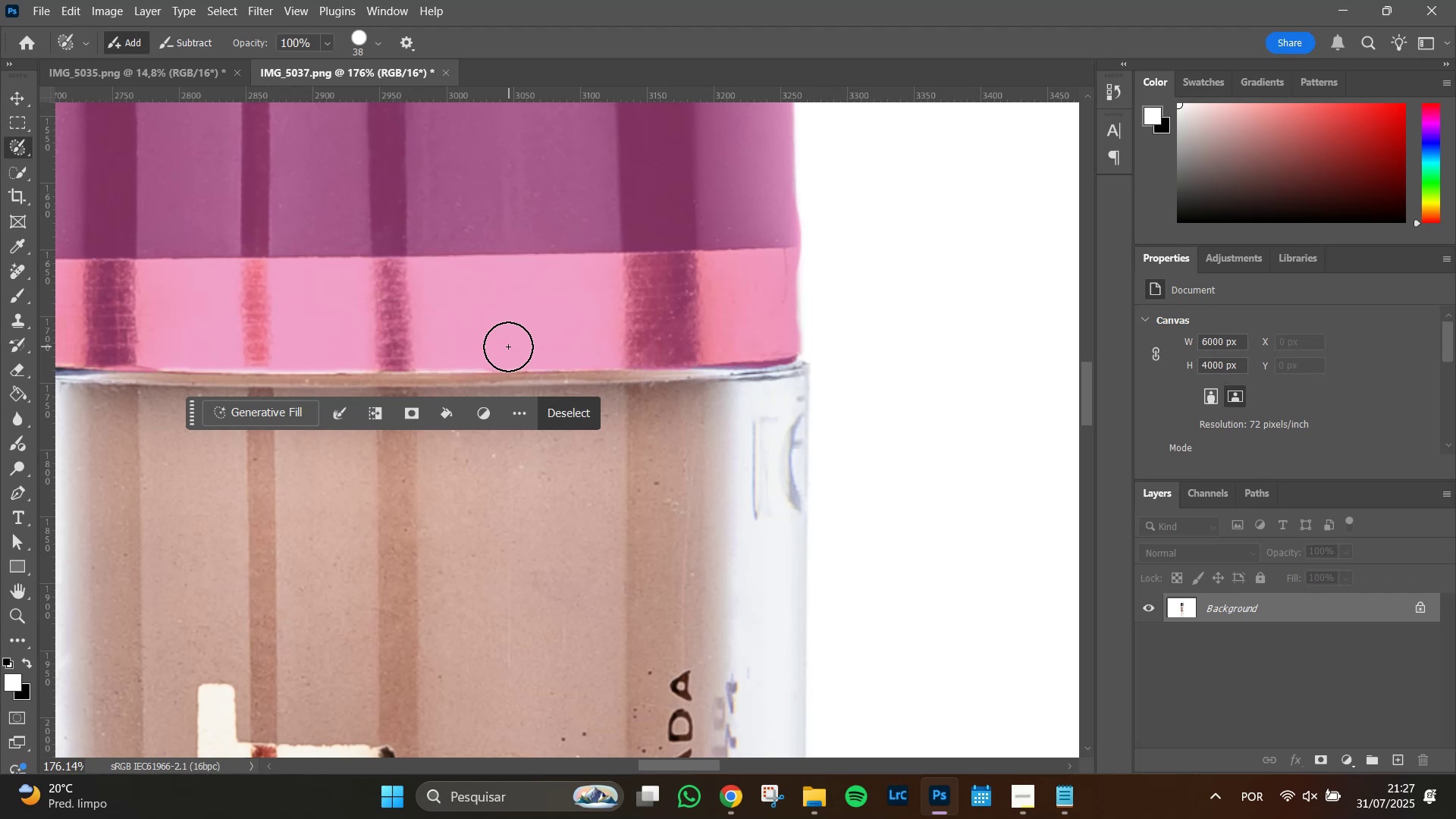 
left_click([508, 347])
 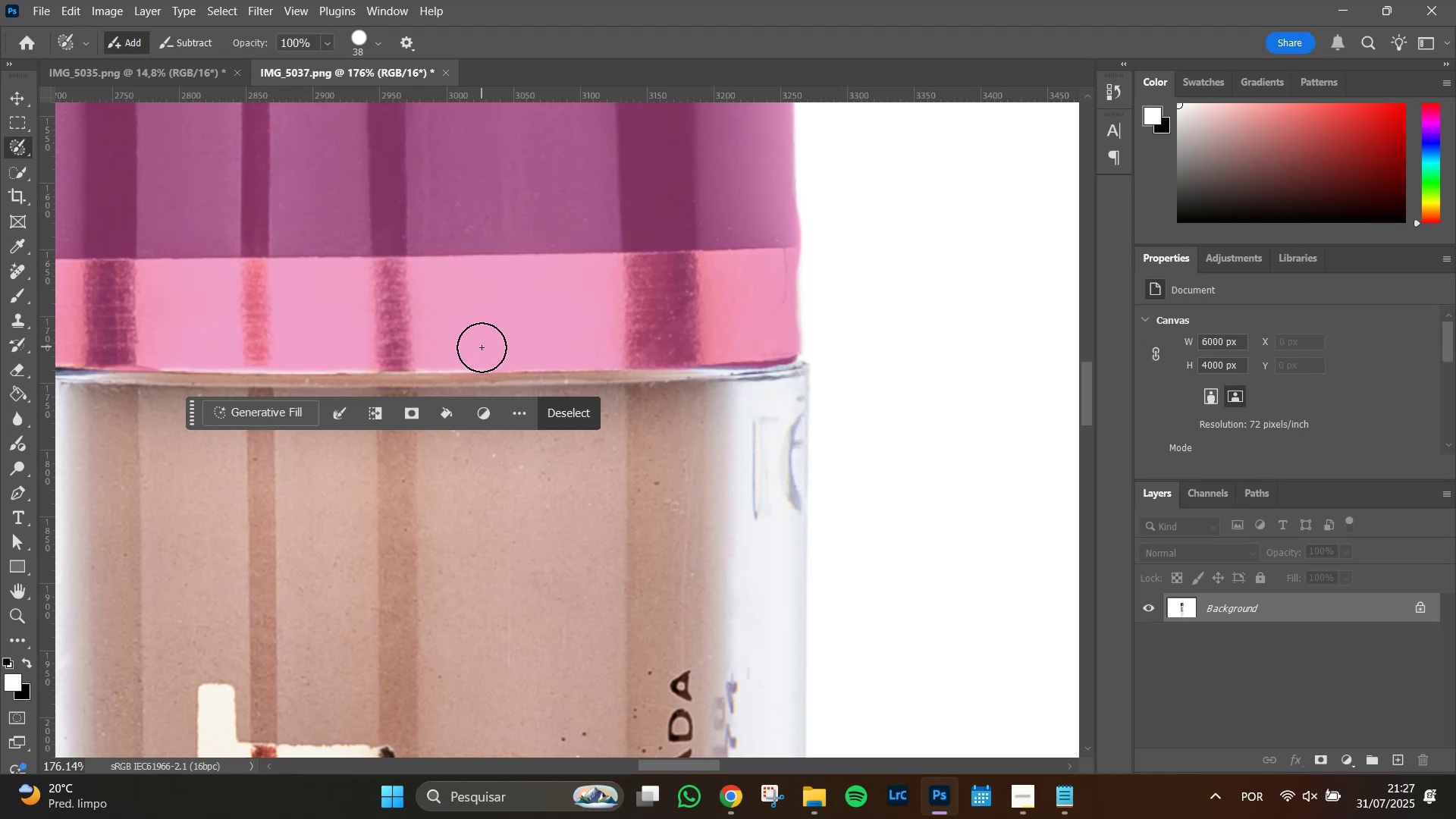 
left_click([482, 347])
 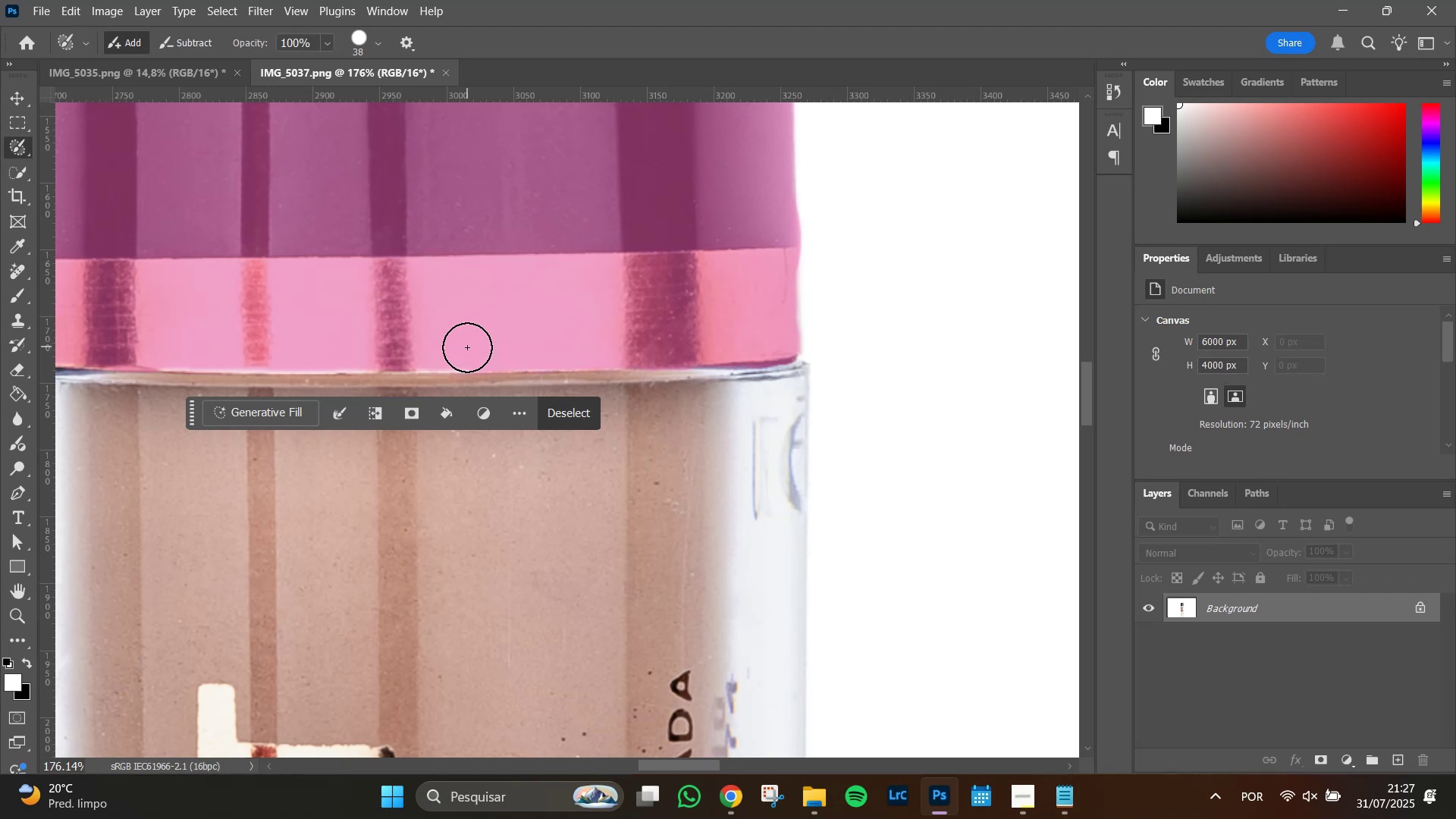 
left_click([467, 347])
 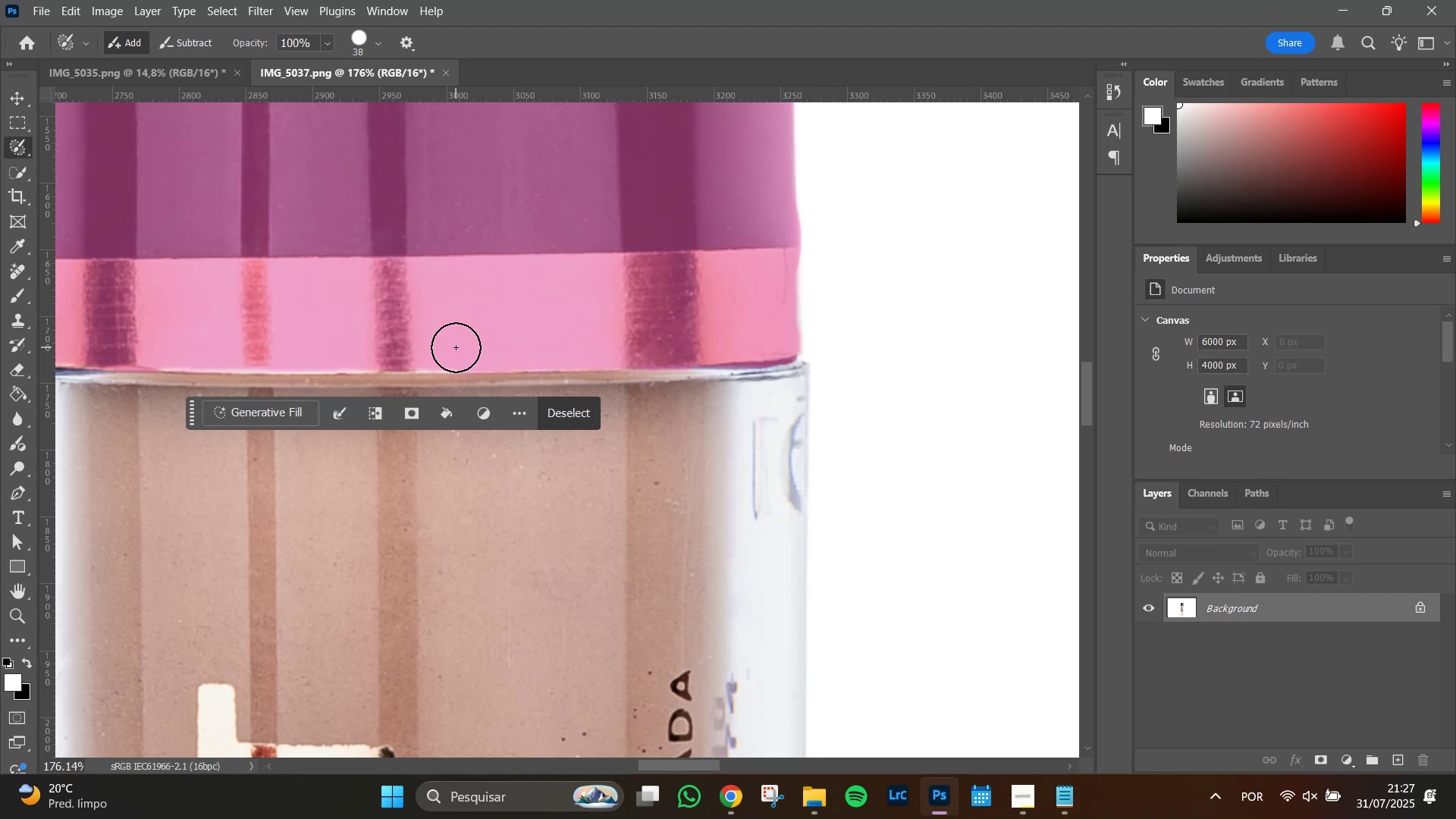 
left_click([456, 347])
 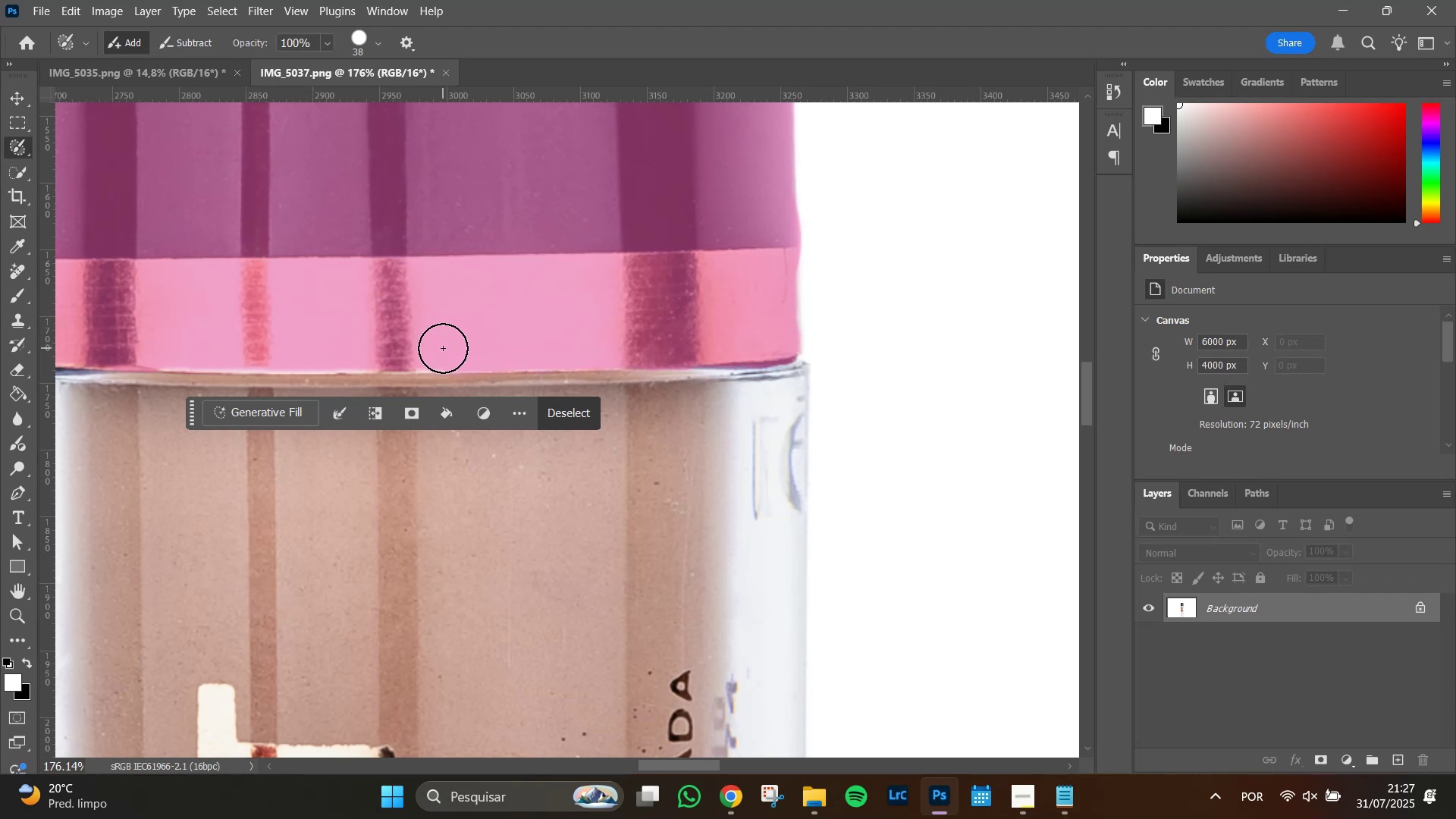 
left_click([443, 348])
 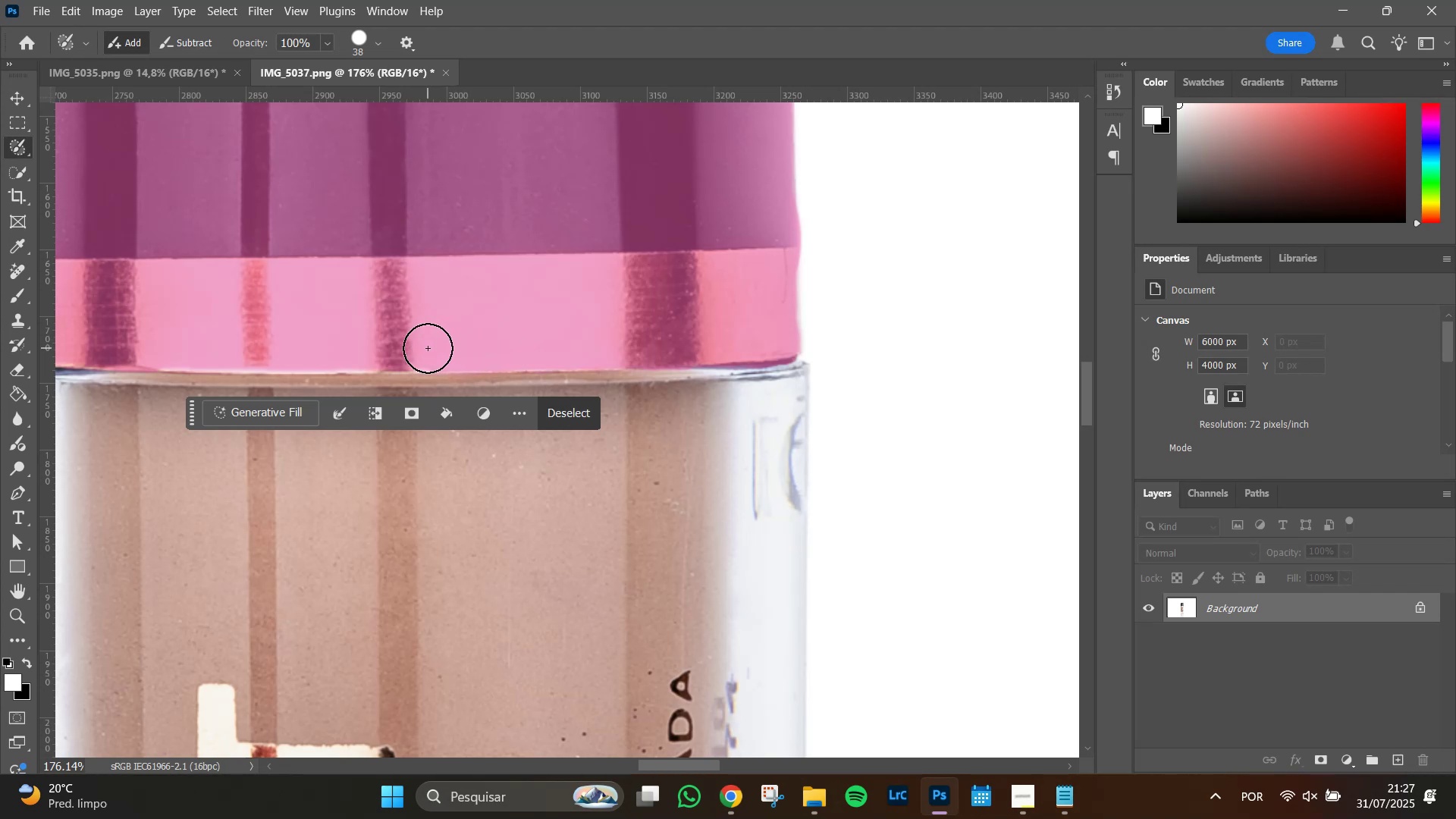 
left_click([428, 348])
 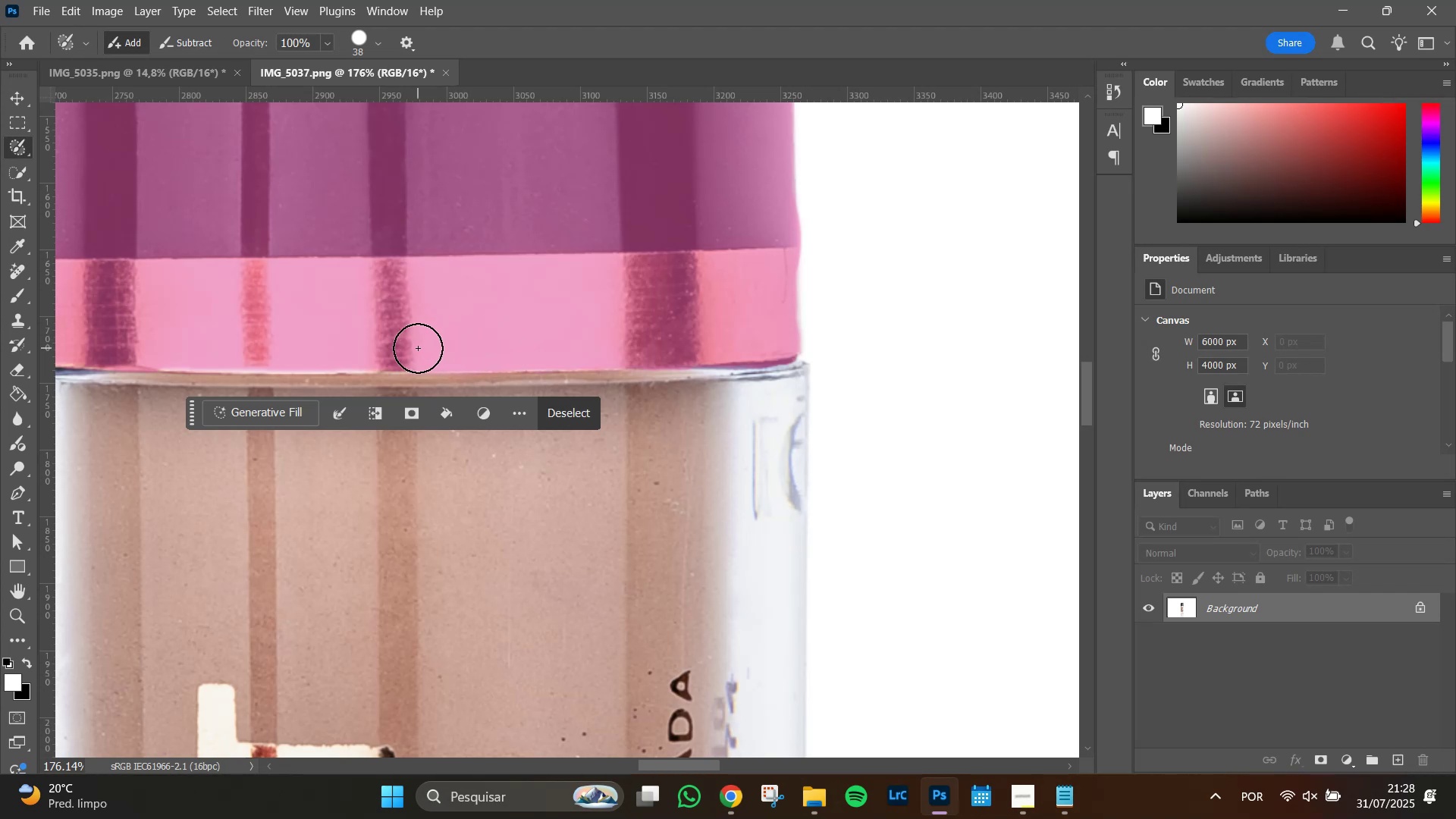 
left_click([418, 347])
 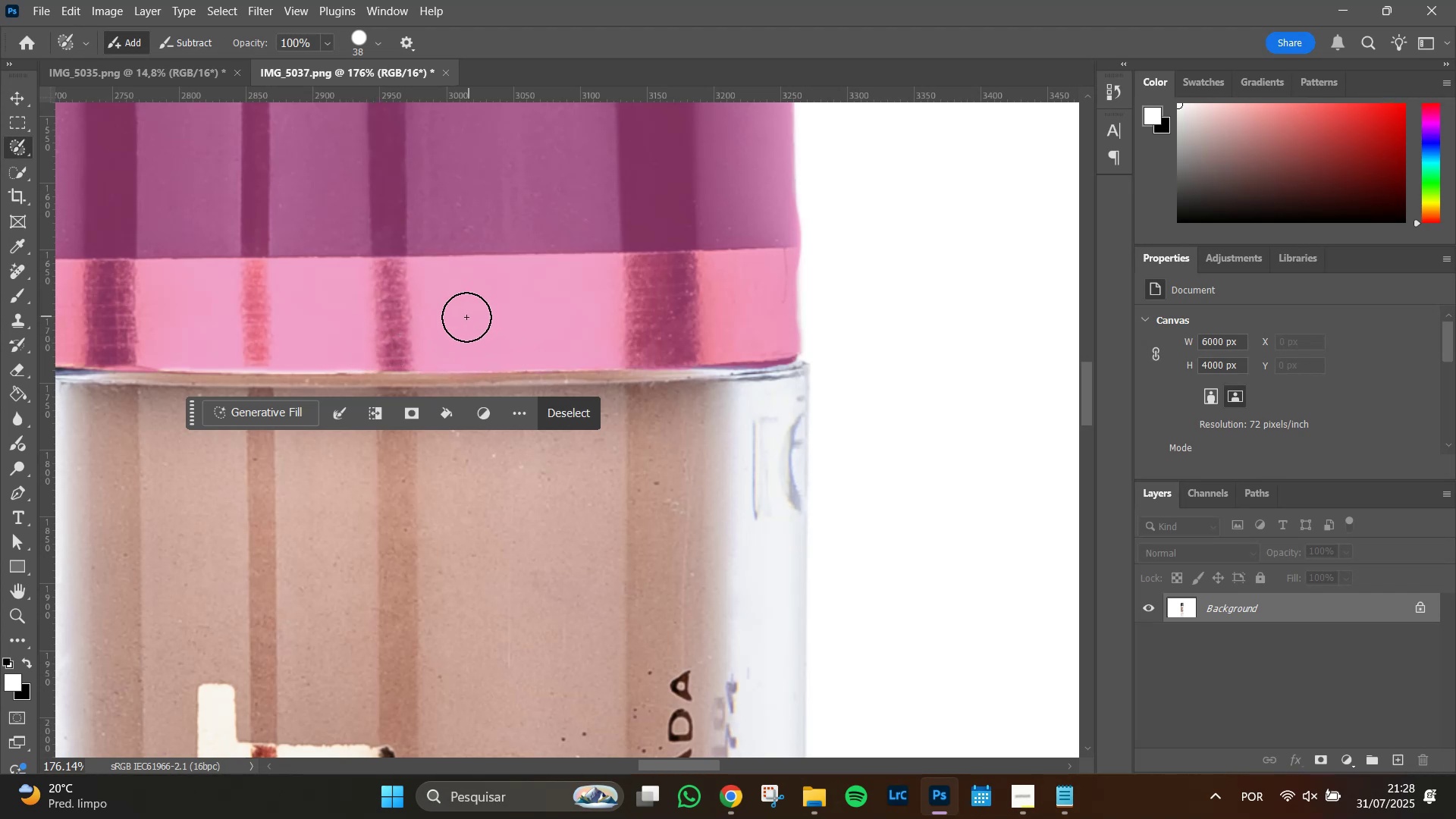 
hold_key(key=Space, duration=0.75)
 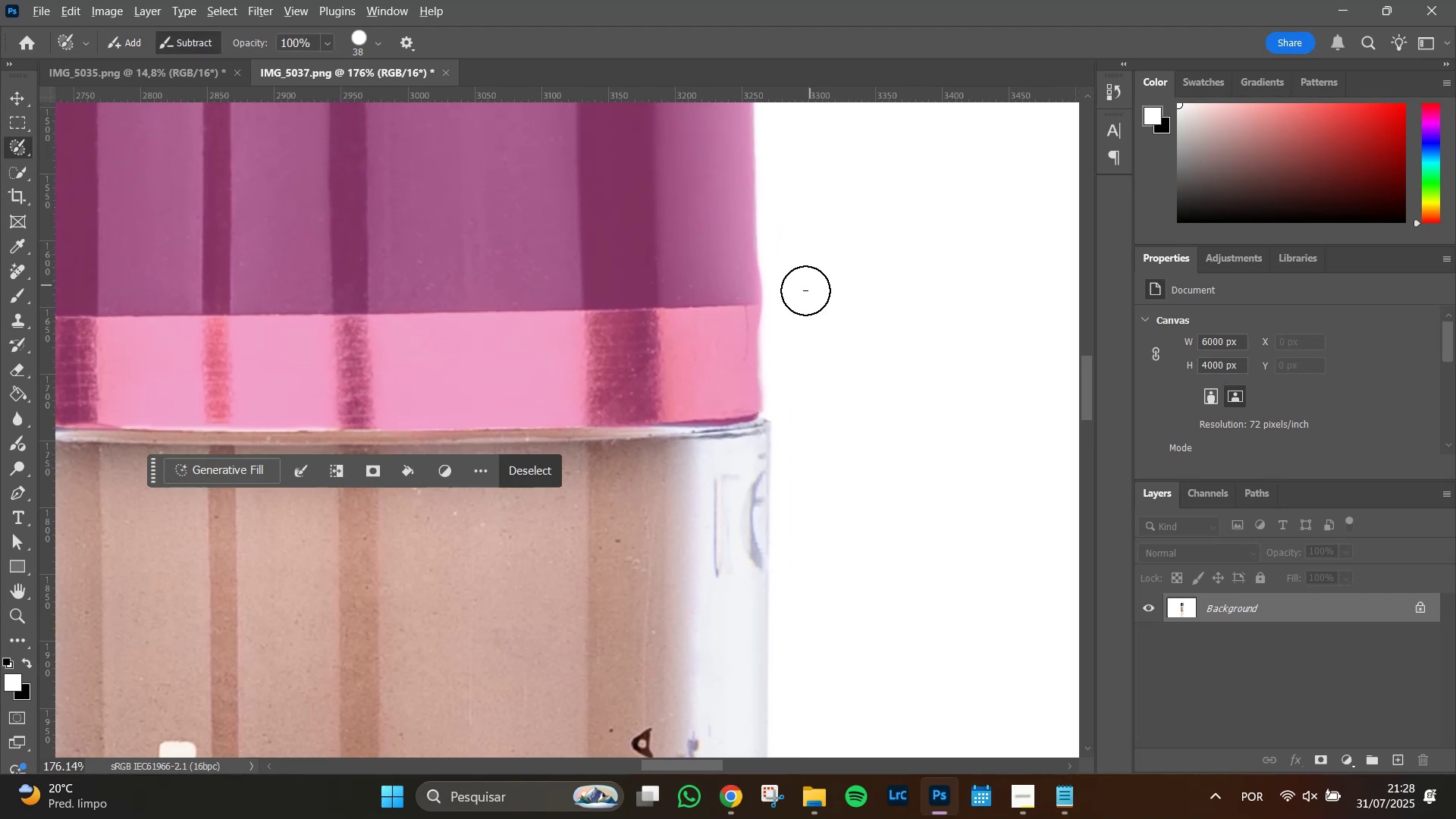 
left_click_drag(start_coordinate=[859, 201], to_coordinate=[821, 259])
 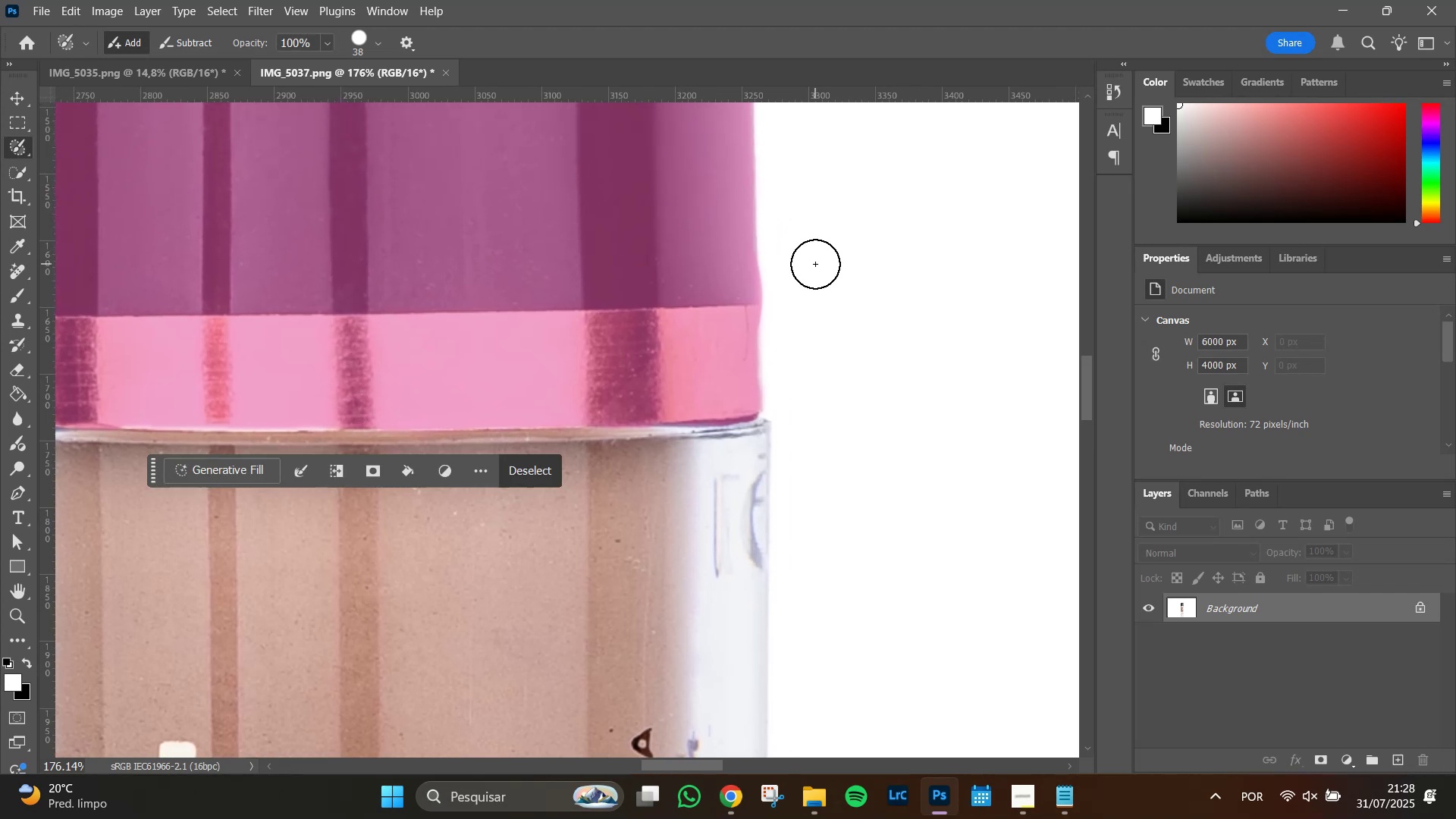 
hold_key(key=AltLeft, duration=1.51)
left_click_drag(start_coordinate=[783, 318], to_coordinate=[782, 266])
 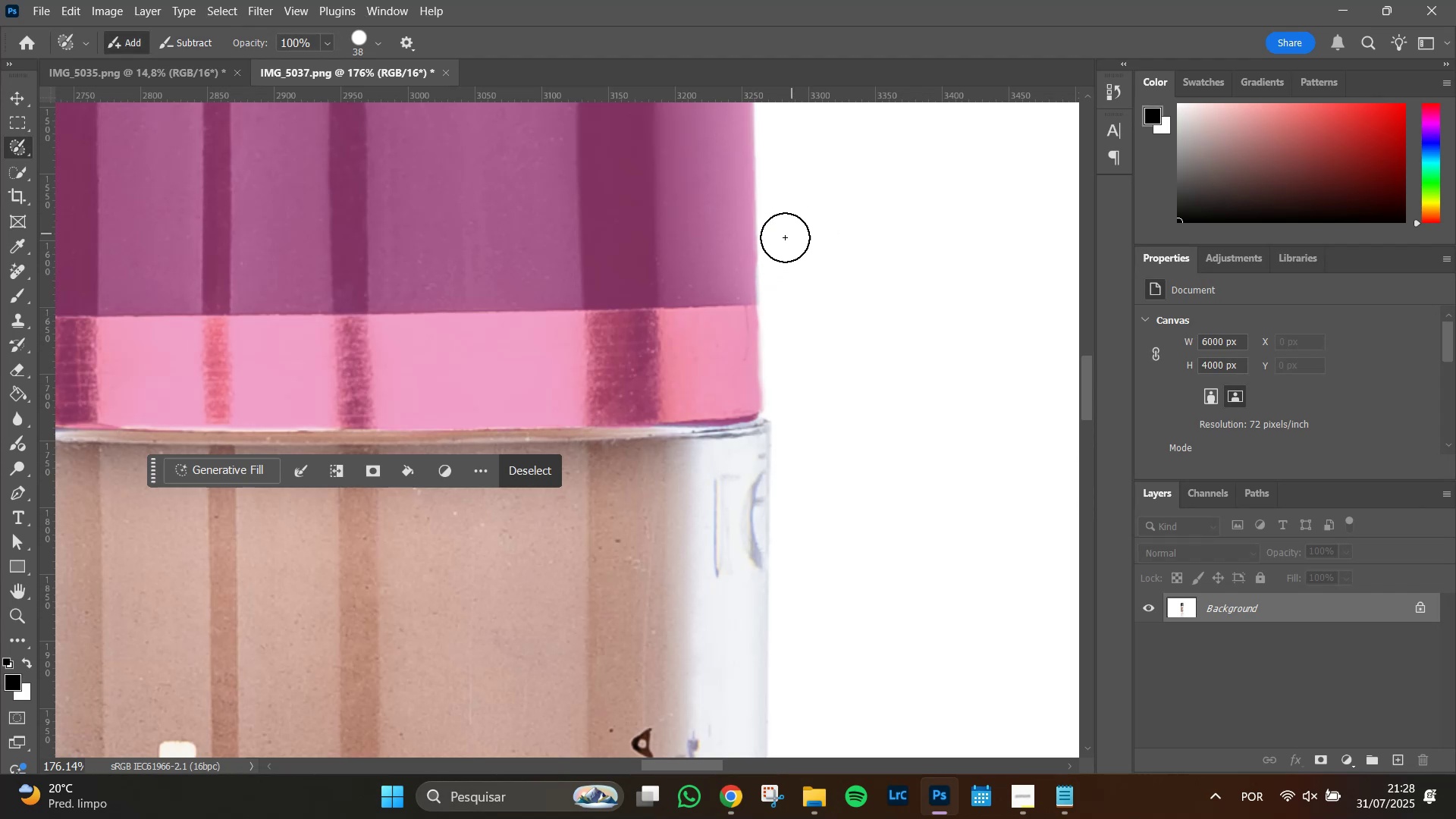 
hold_key(key=AltLeft, duration=1.51)
 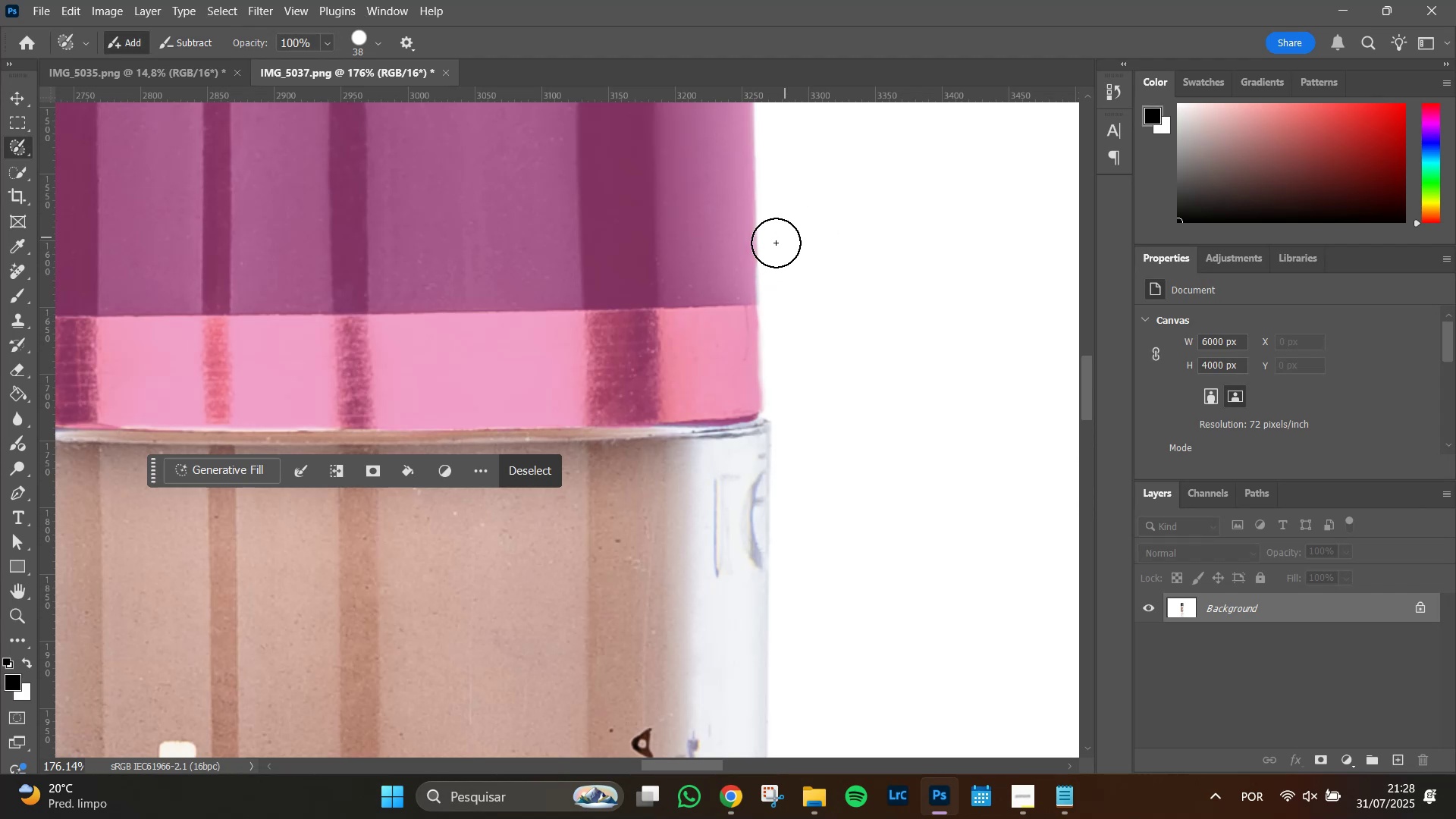 
hold_key(key=AltLeft, duration=0.36)
 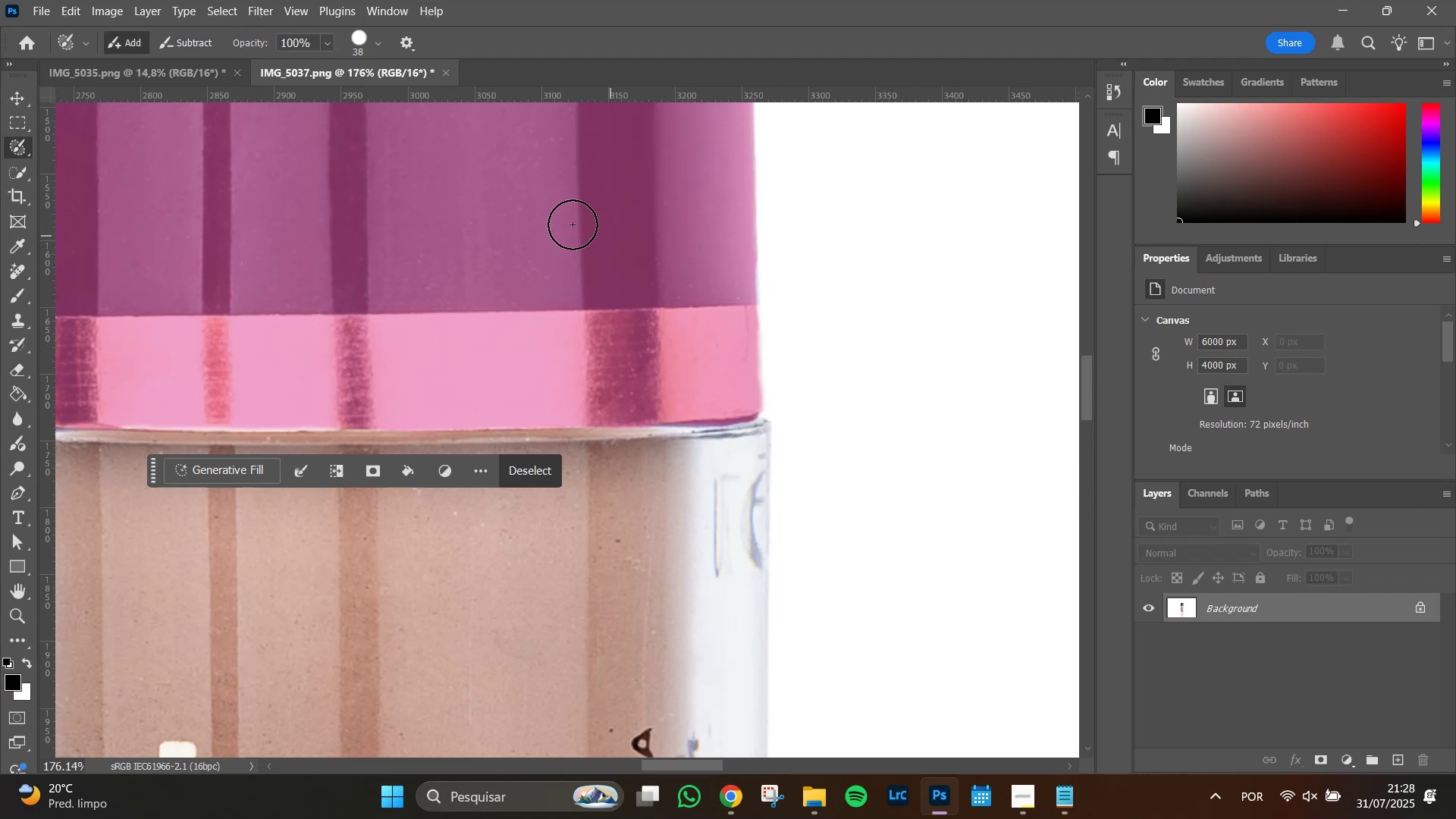 
hold_key(key=Space, duration=1.51)
 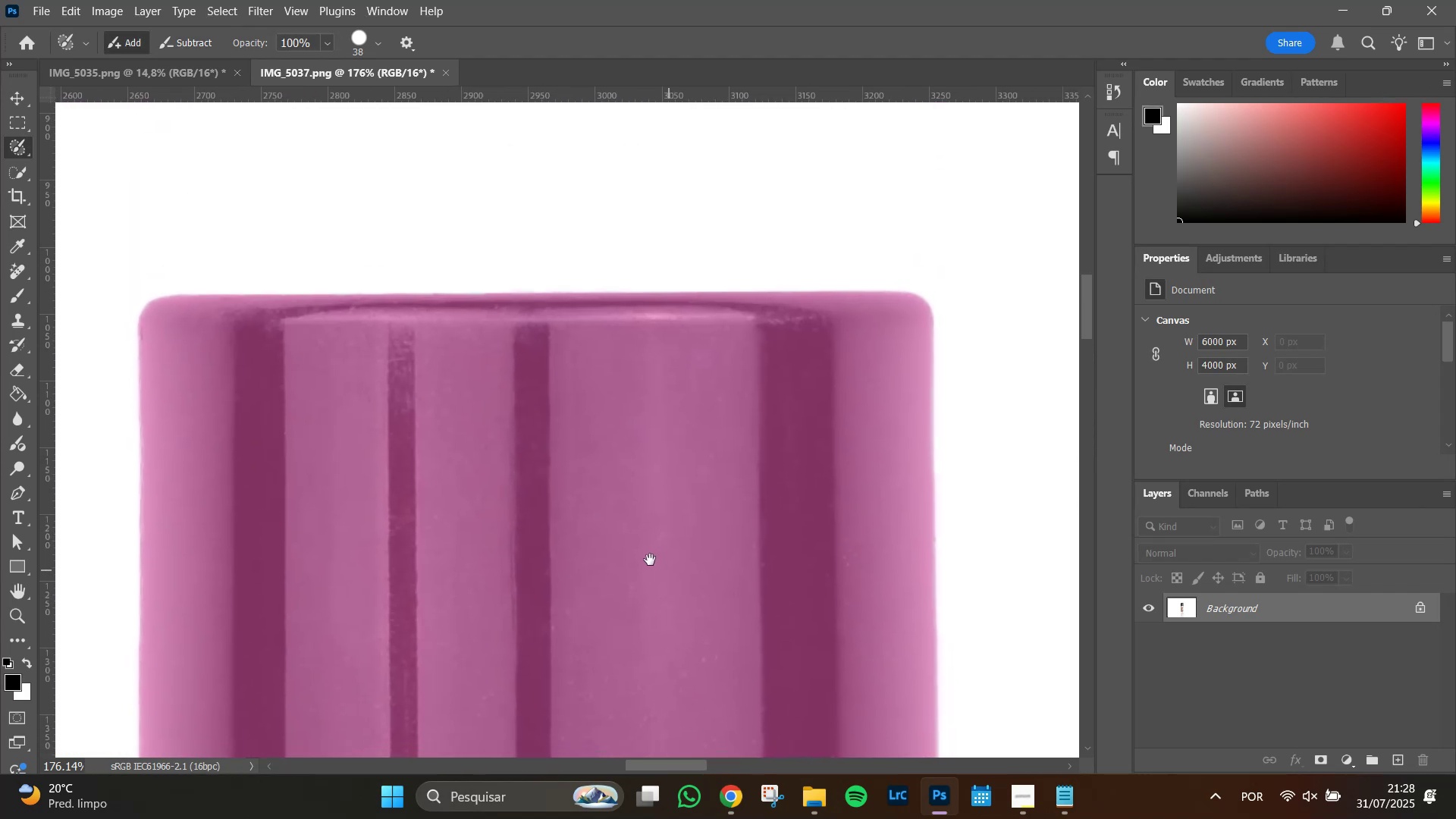 
left_click_drag(start_coordinate=[559, 213], to_coordinate=[748, 466])
 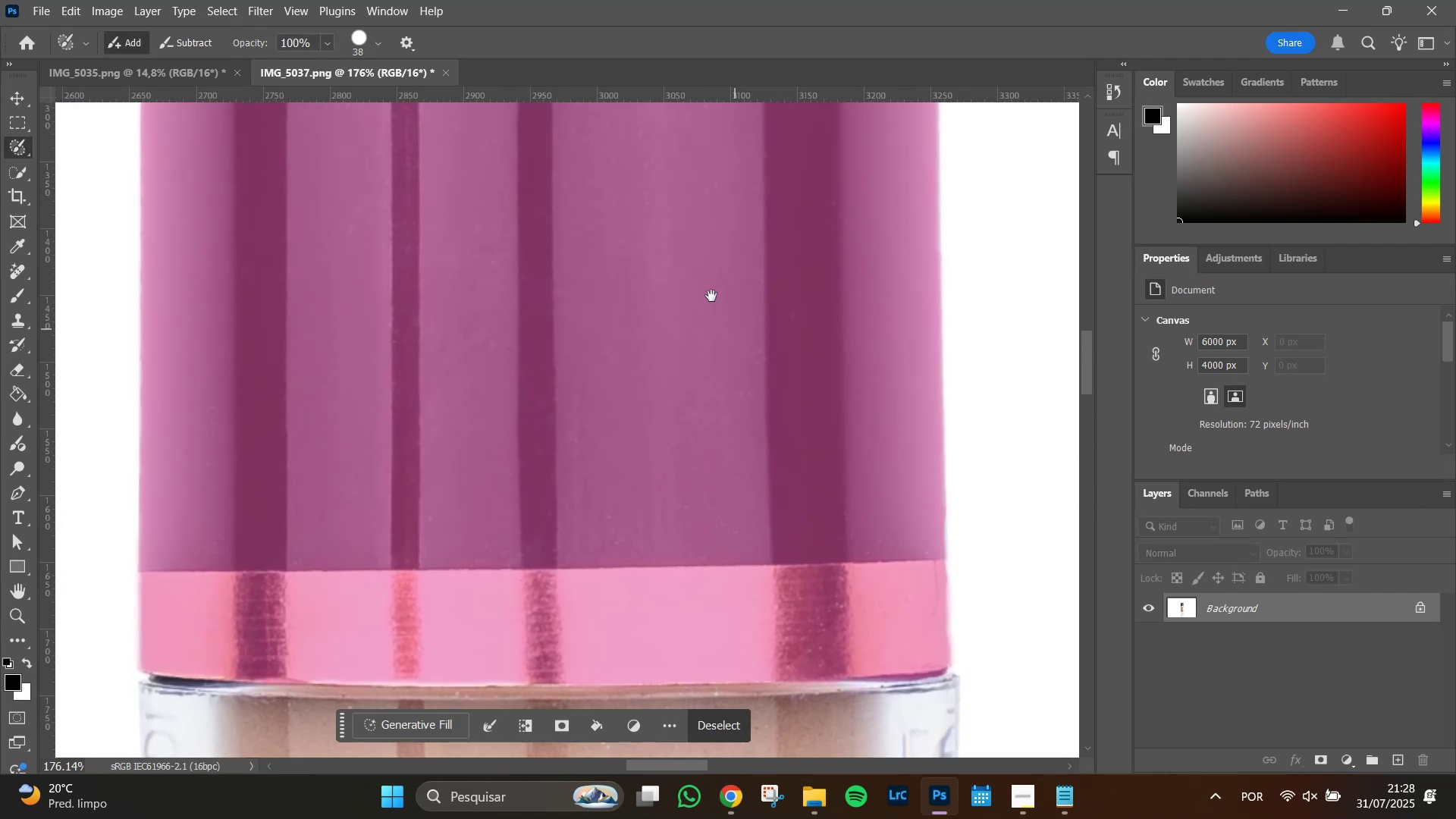 
left_click_drag(start_coordinate=[699, 287], to_coordinate=[717, 488])
 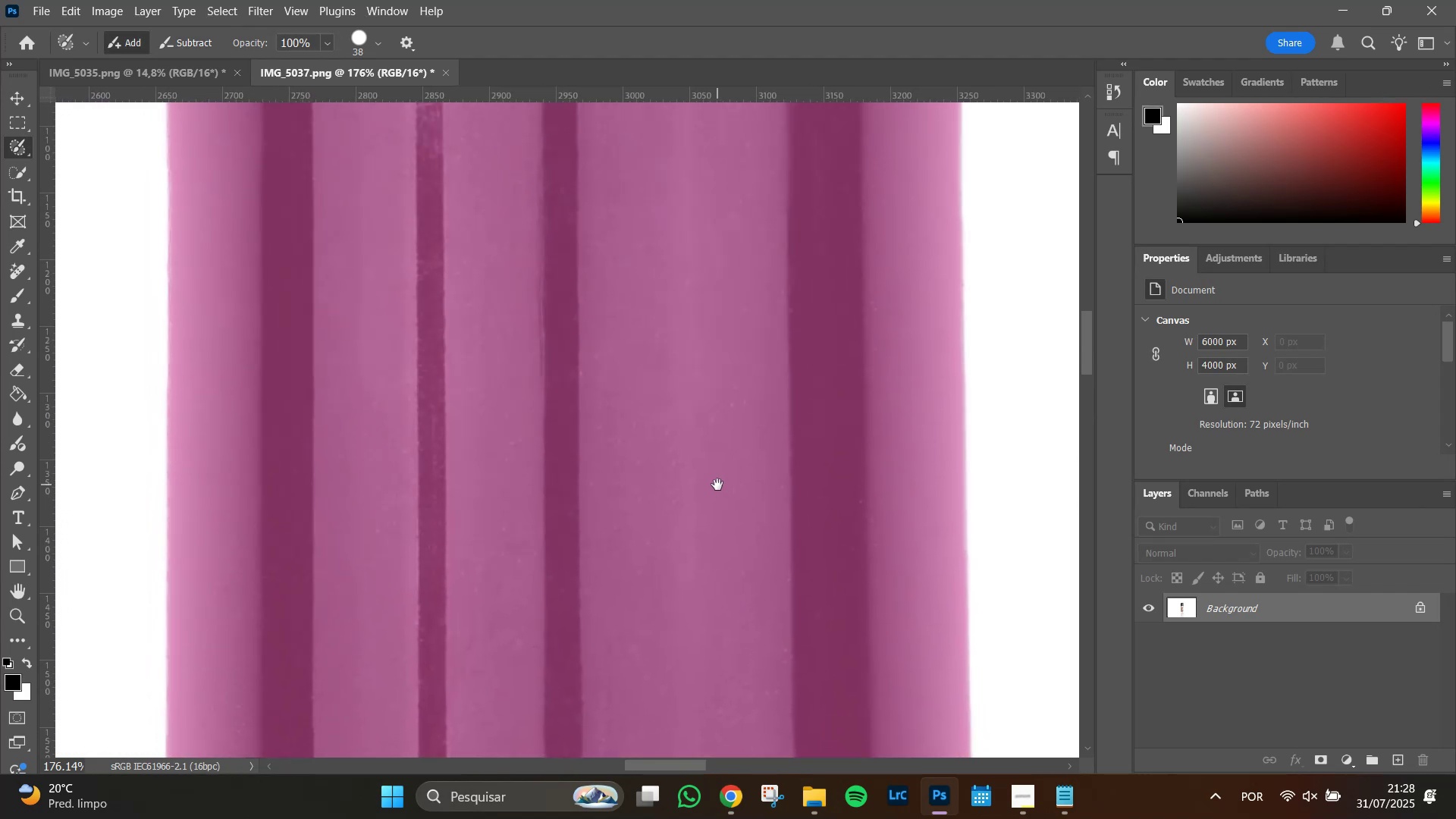 
hold_key(key=Space, duration=1.51)
 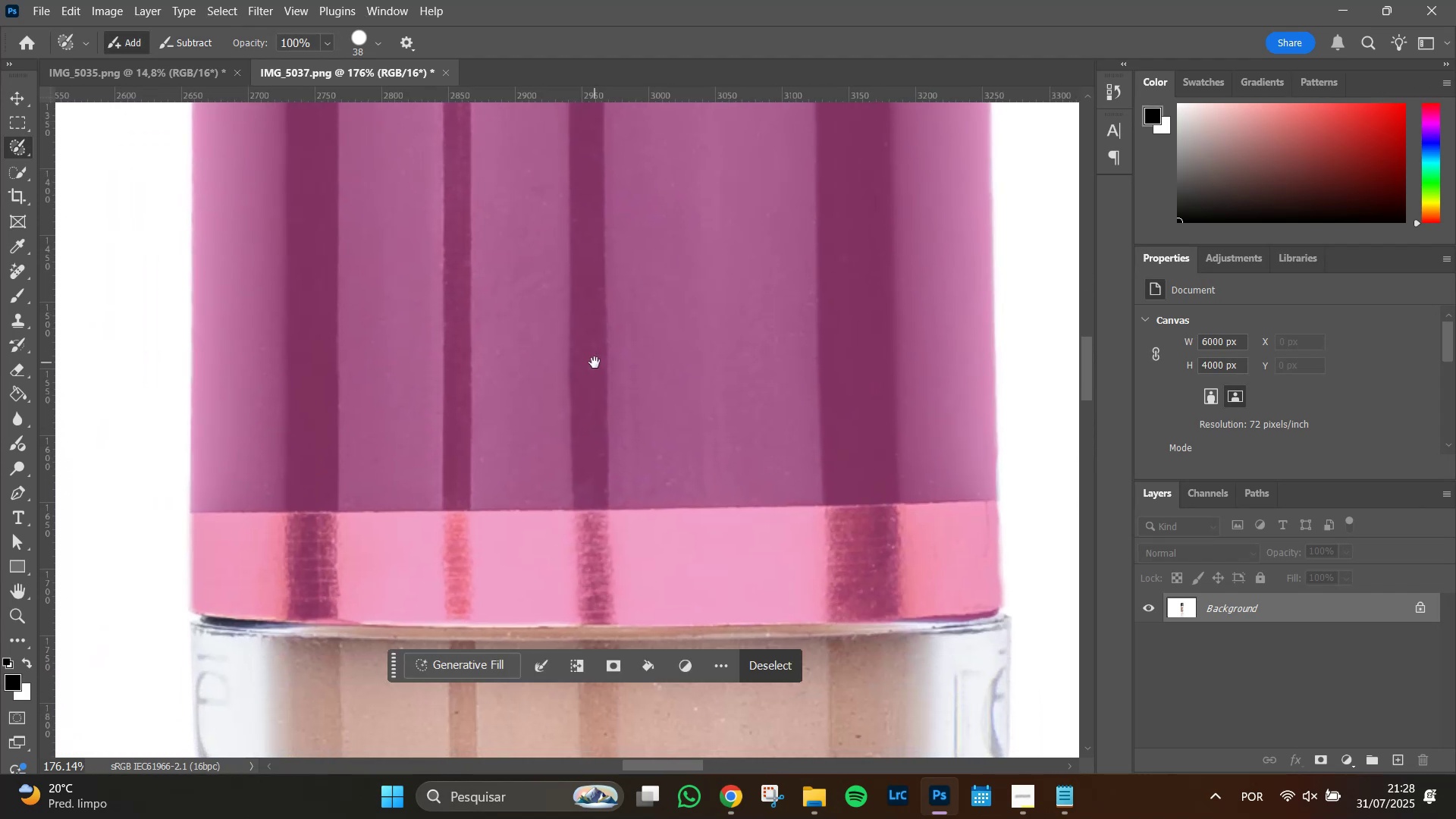 
left_click_drag(start_coordinate=[717, 484], to_coordinate=[680, 378])
 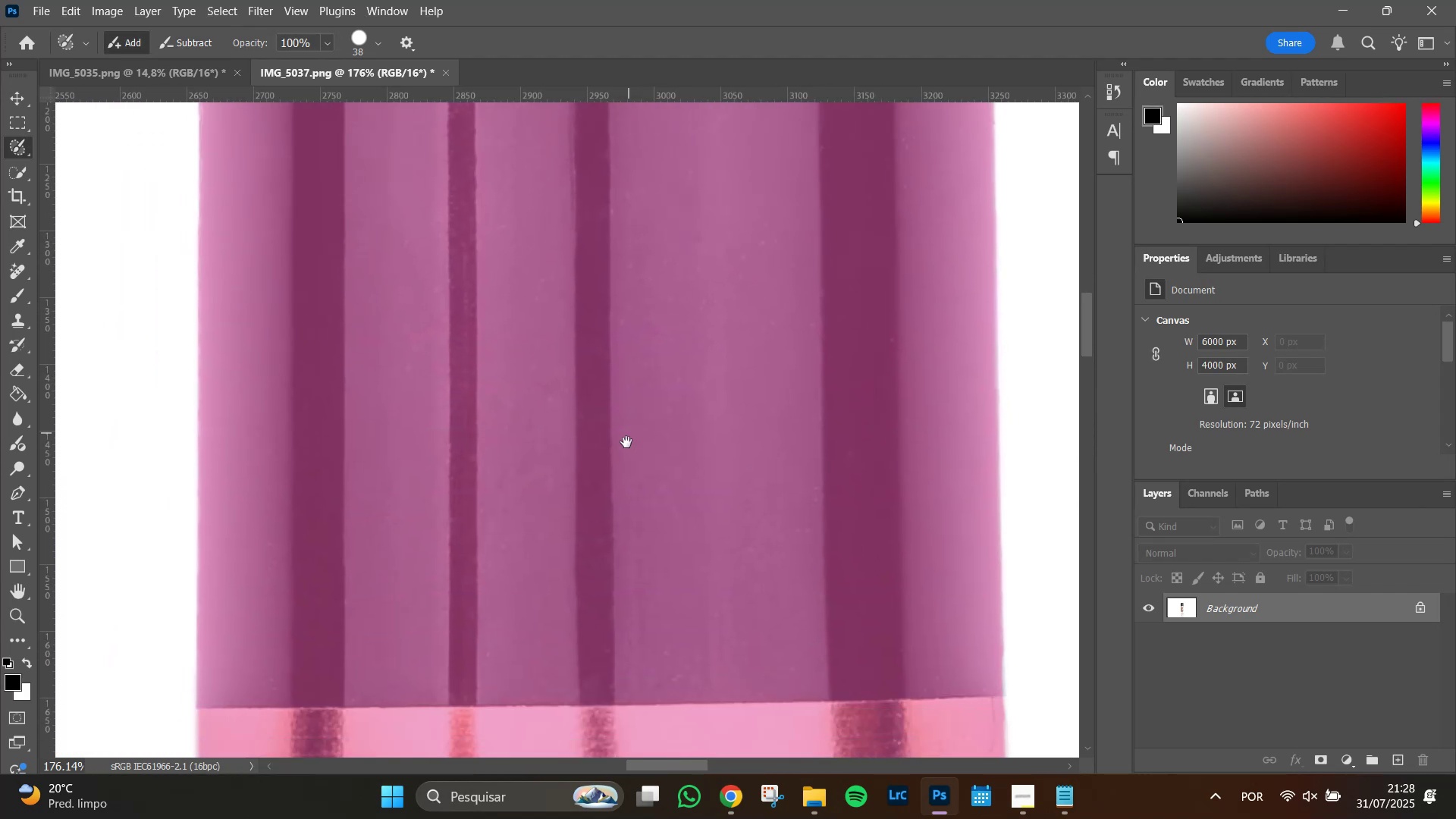 
left_click_drag(start_coordinate=[627, 444], to_coordinate=[595, 362])
 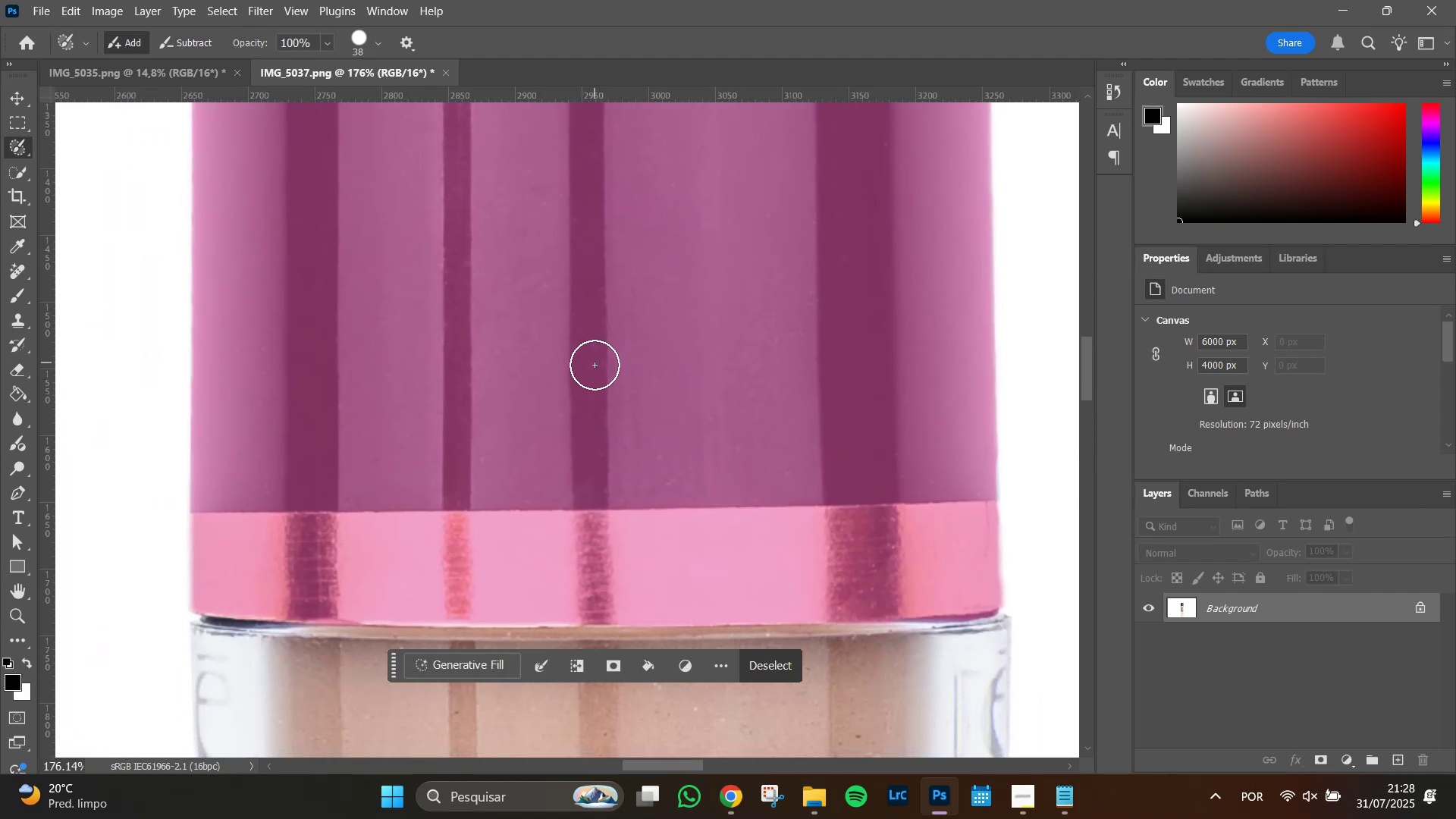 
hold_key(key=Space, duration=0.81)
 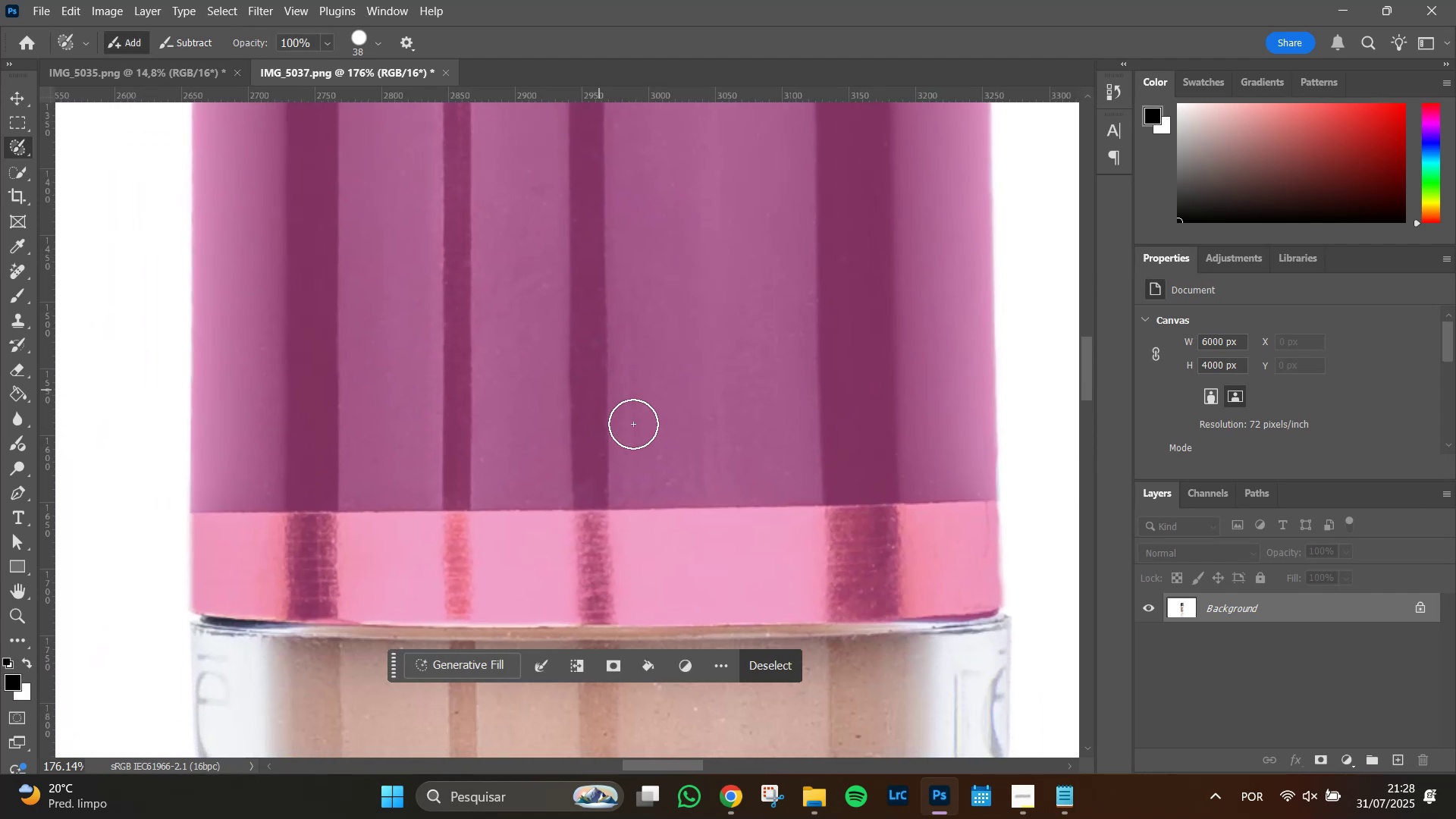 
hold_key(key=AltLeft, duration=0.74)
scroll: coordinate [708, 469], scroll_direction: down, amount: 6.0
 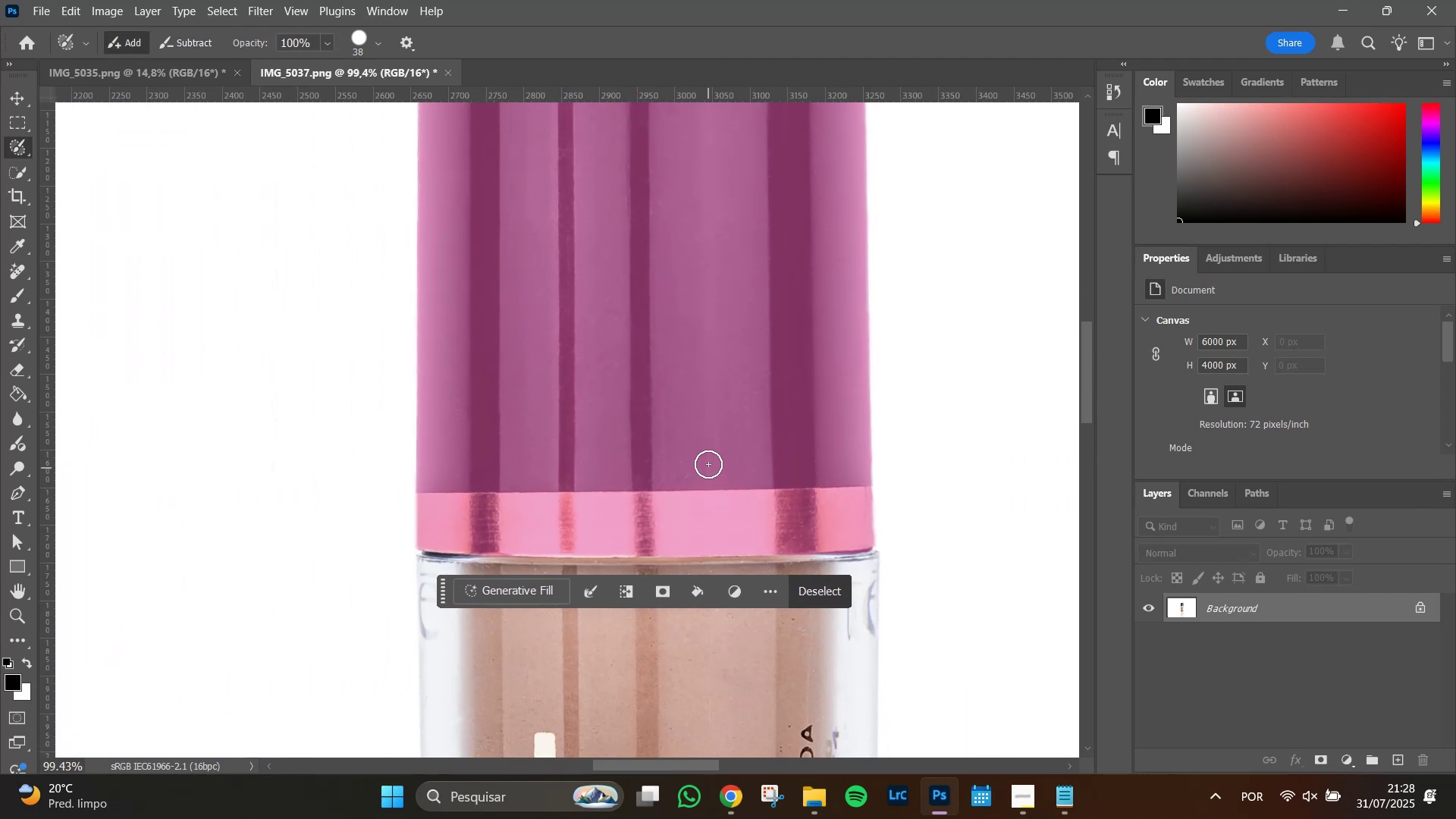 
hold_key(key=Space, duration=1.38)
 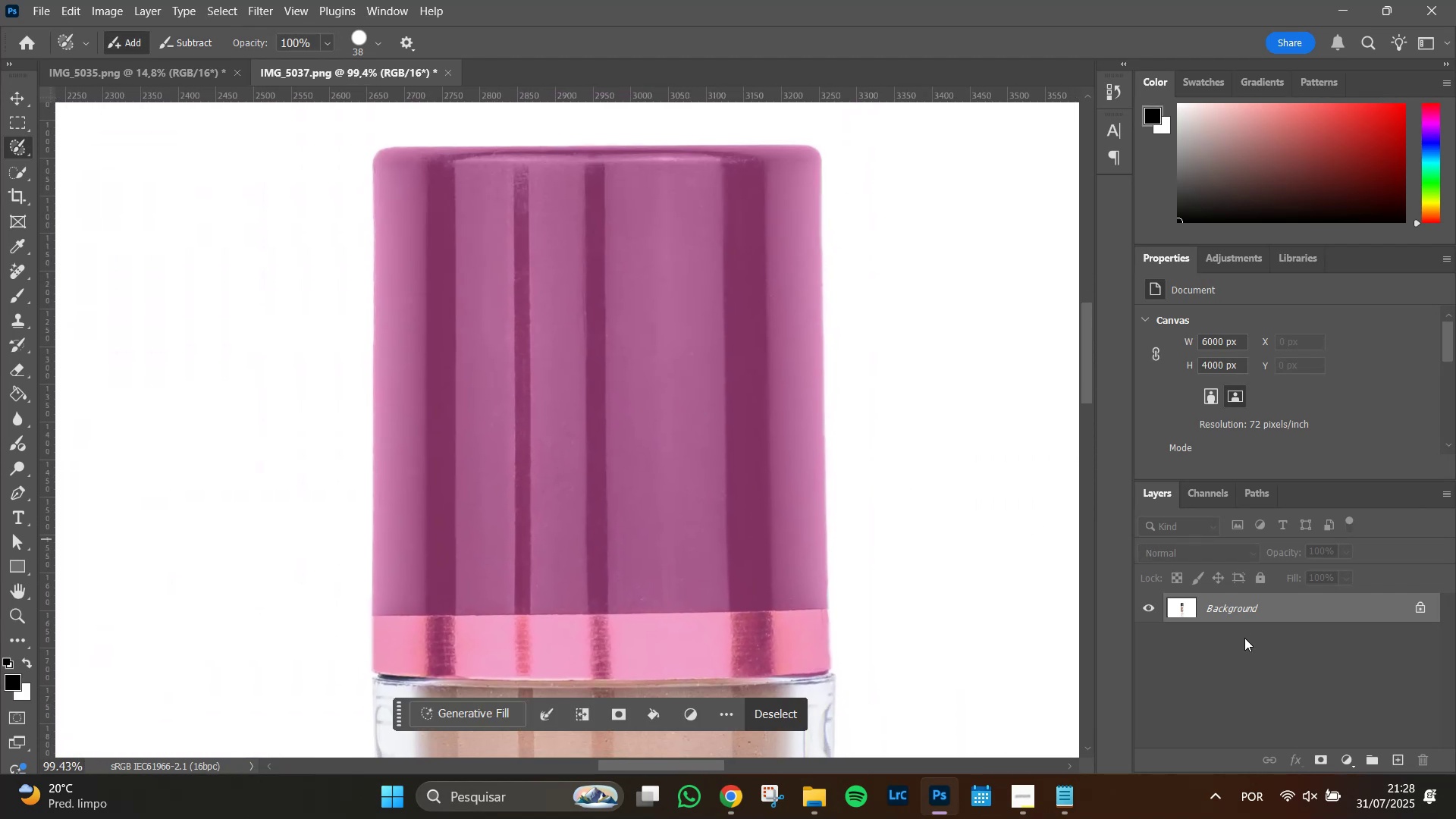 
left_click_drag(start_coordinate=[741, 281], to_coordinate=[697, 404])
 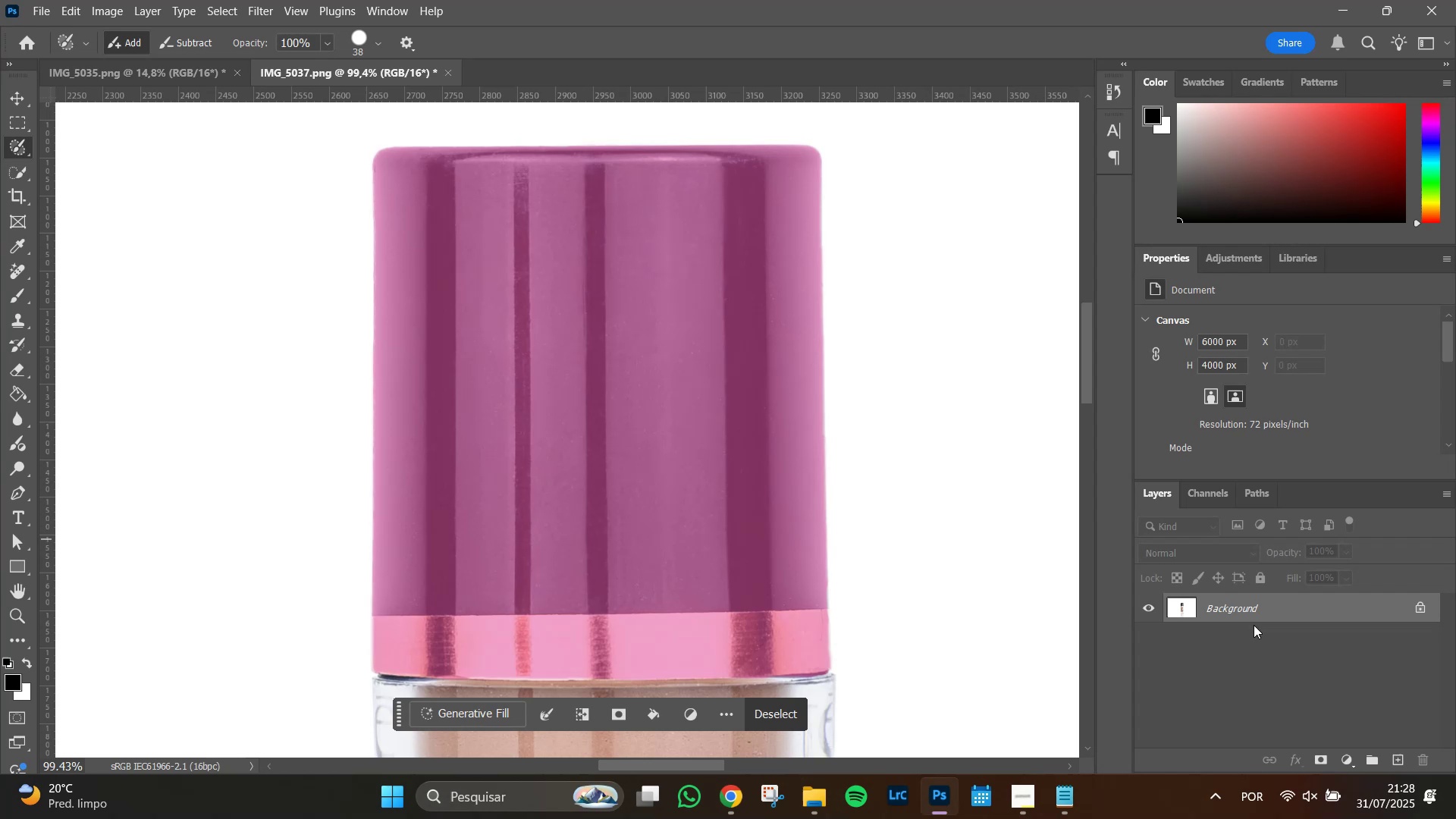 
left_click([1268, 610])
 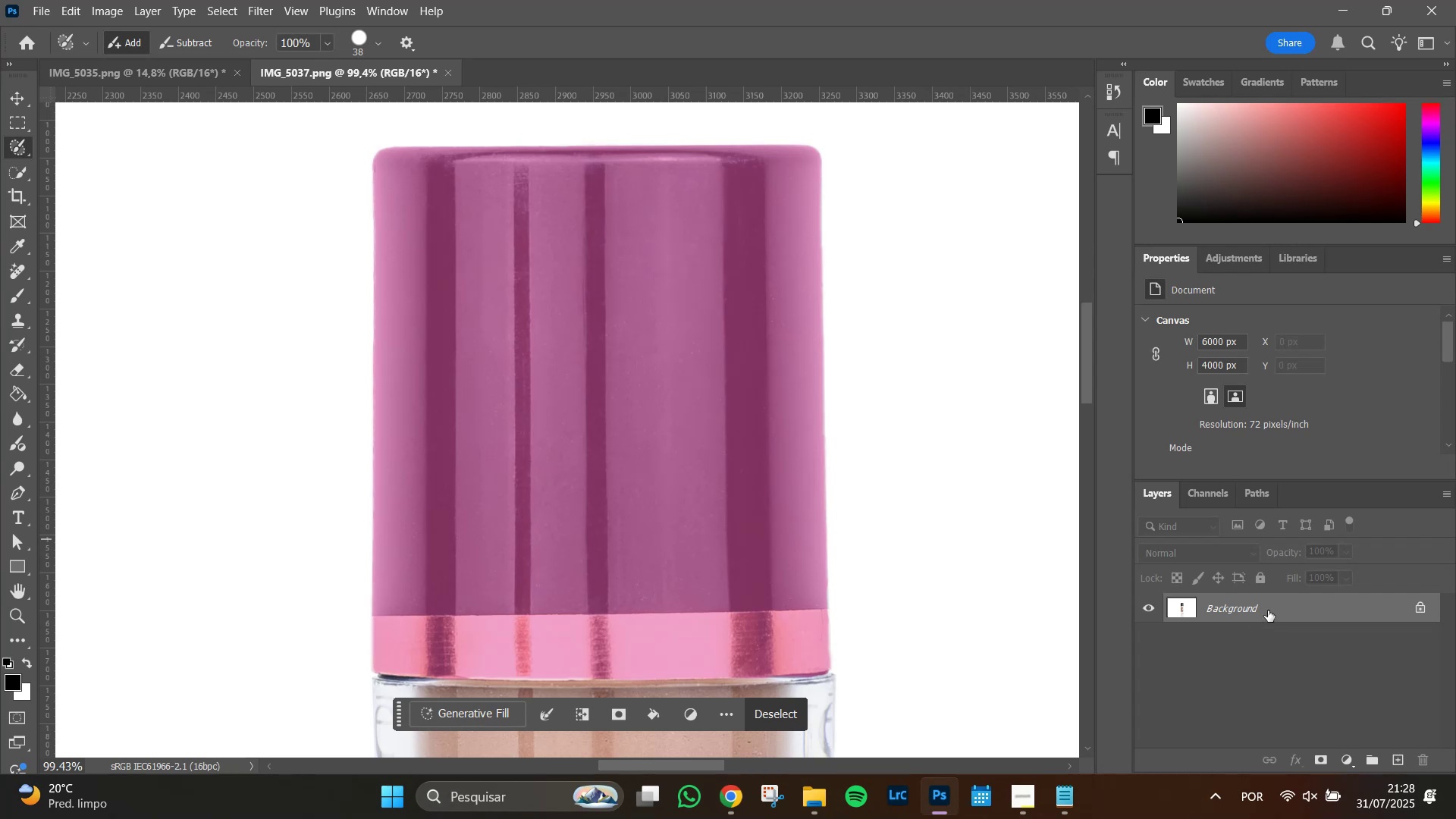 
key(Control+J)
 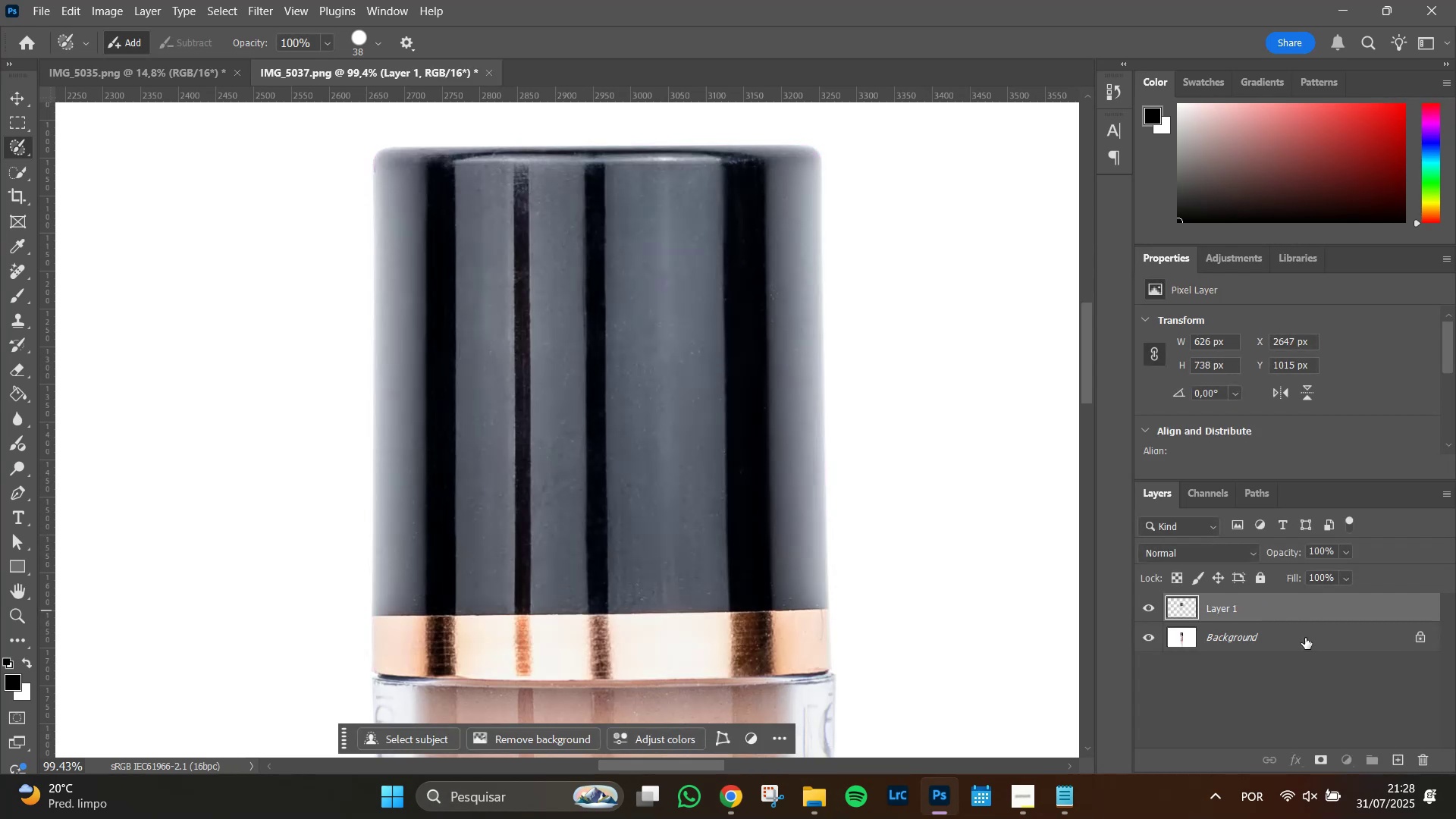 
key(Control+J)
 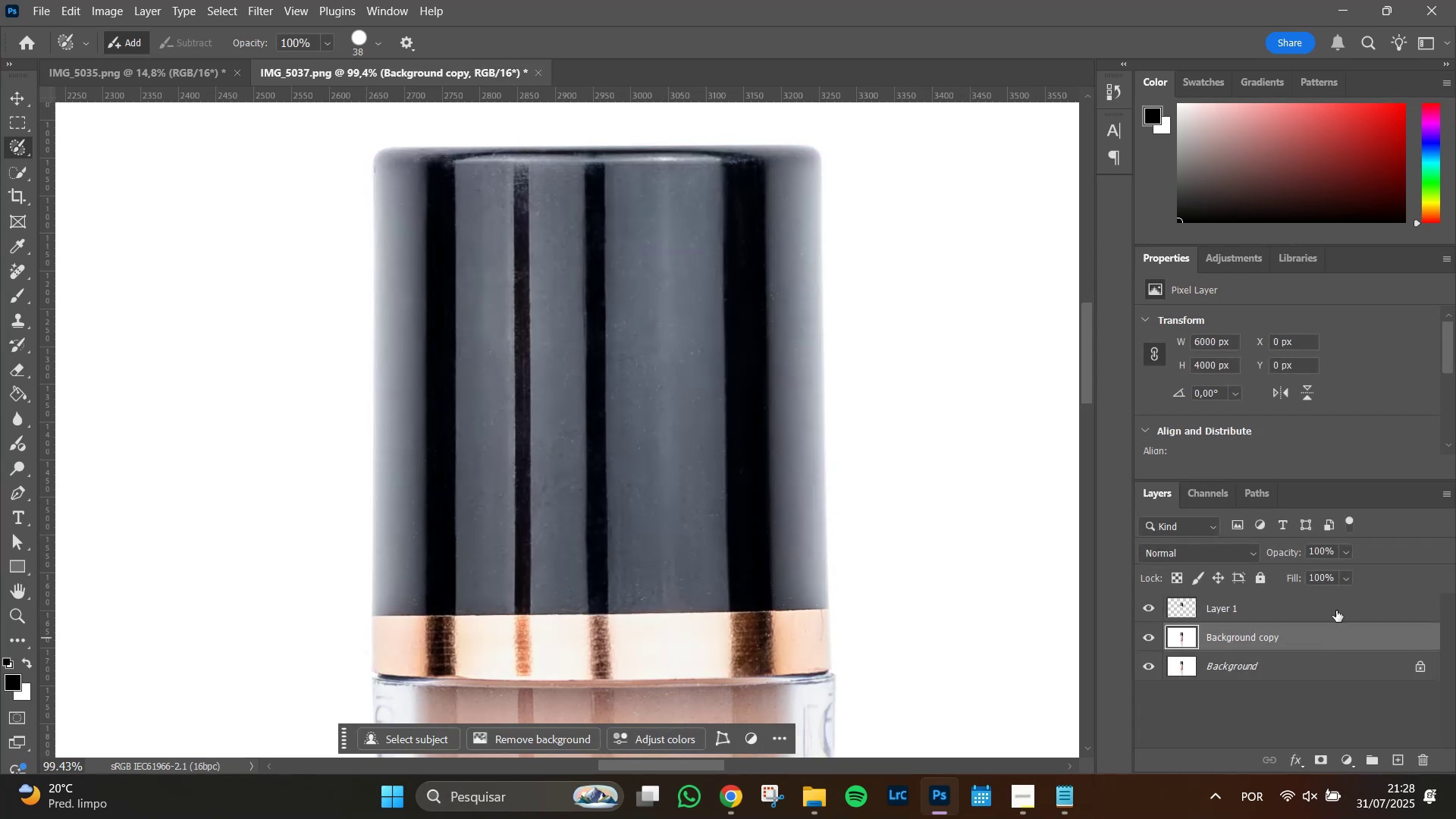 
left_click([1332, 607])
 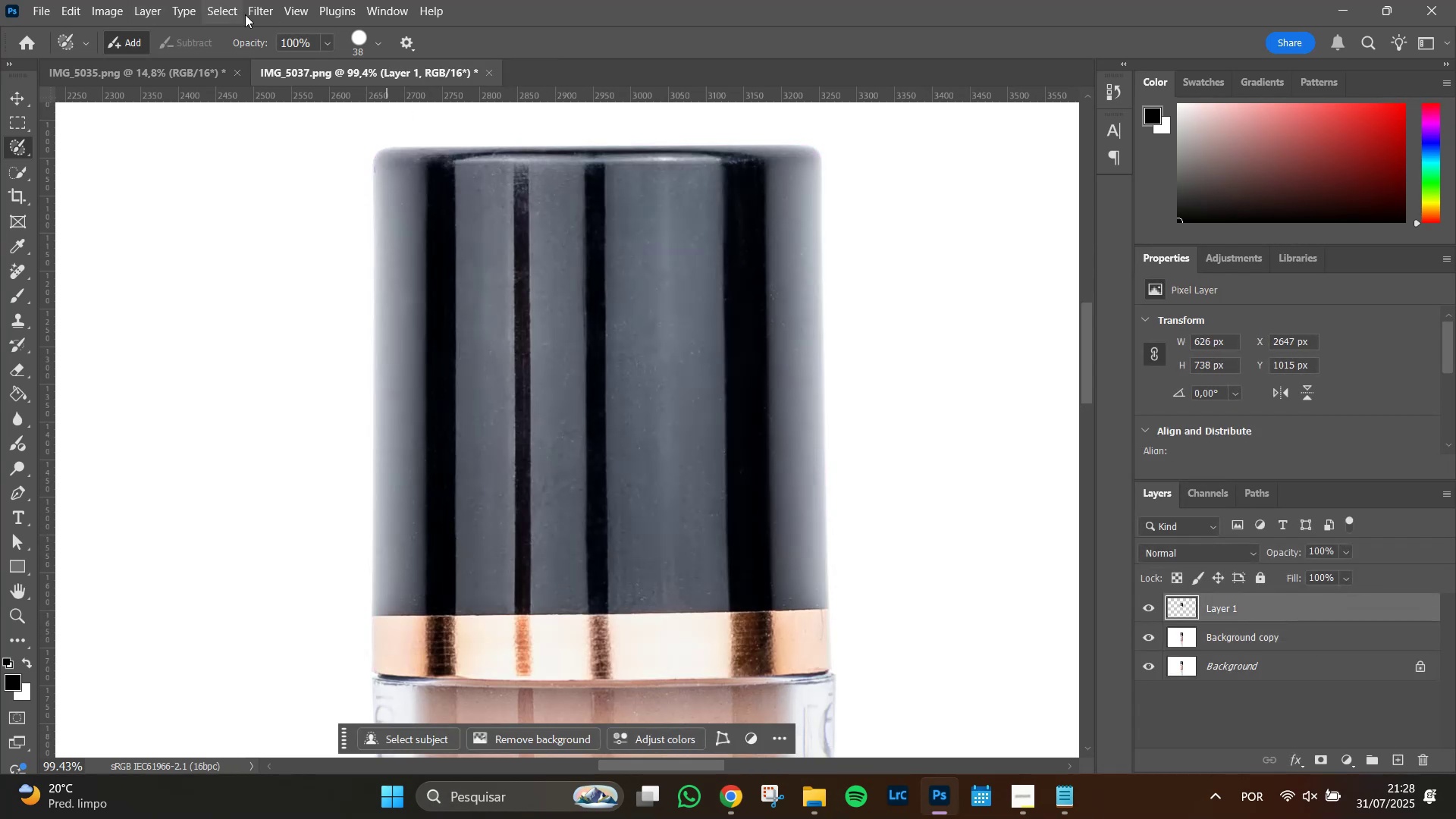 
left_click([228, 4])
 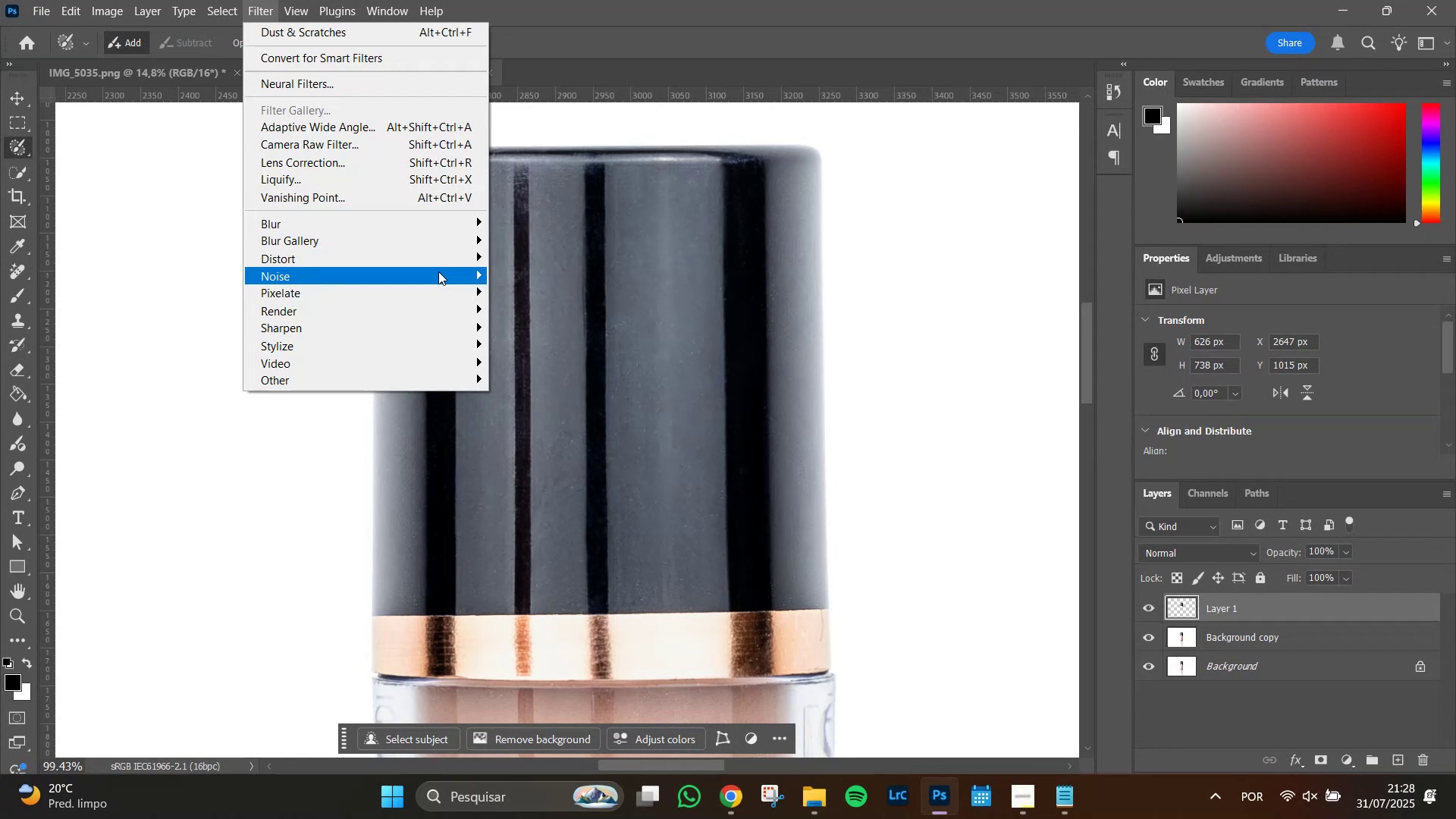 
wait(5.05)
 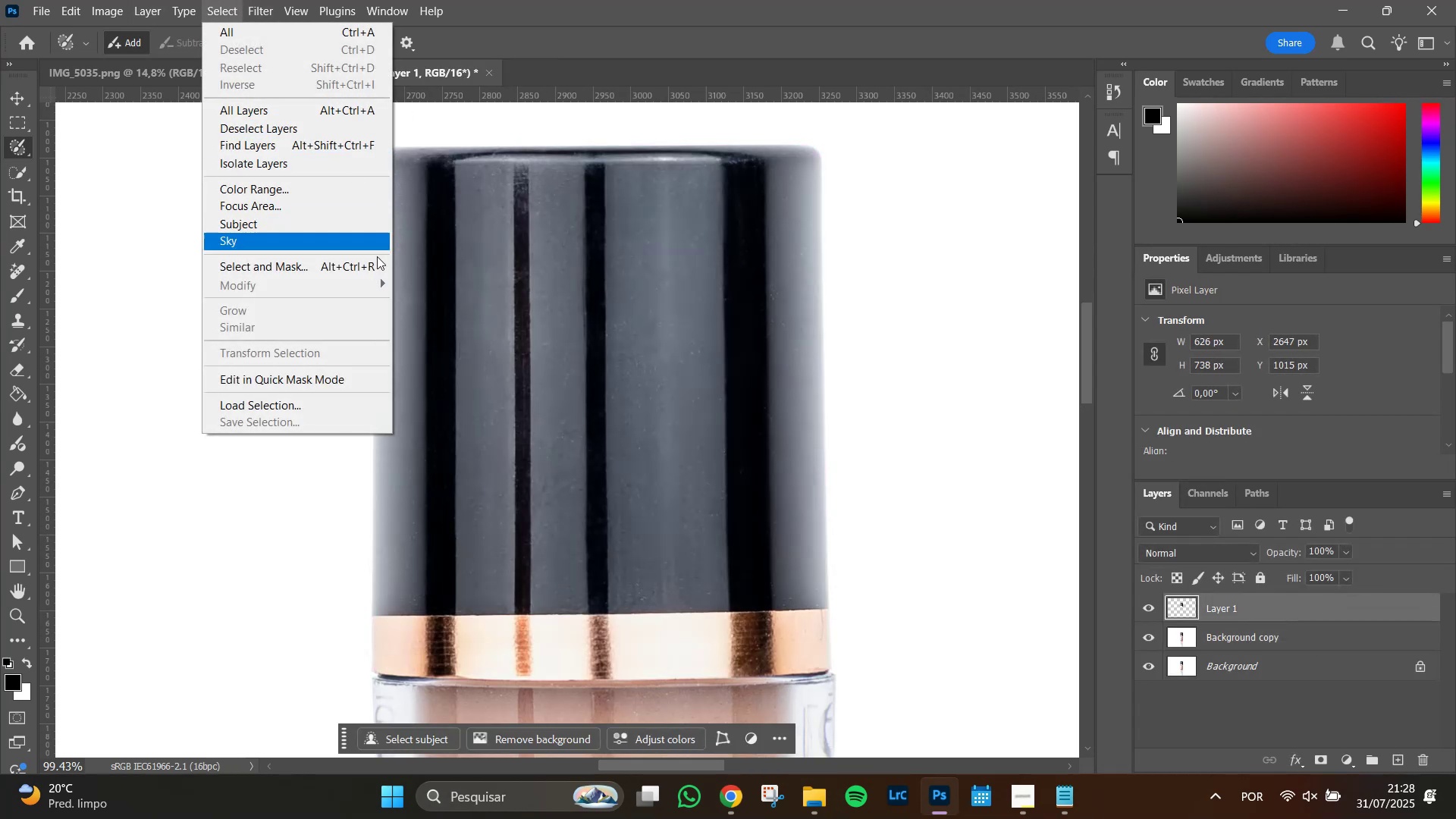 
left_click([576, 310])
 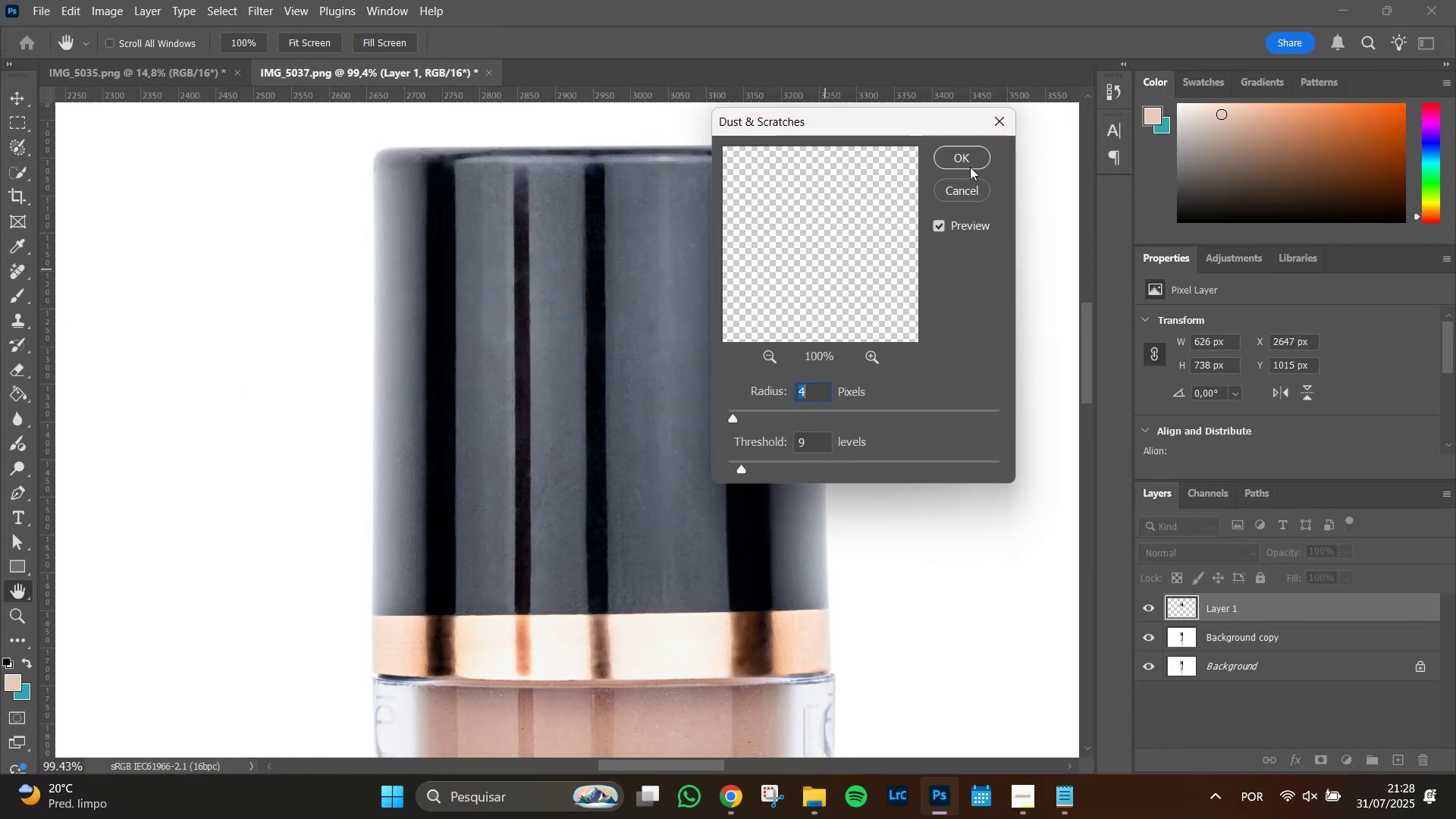 
wait(8.43)
 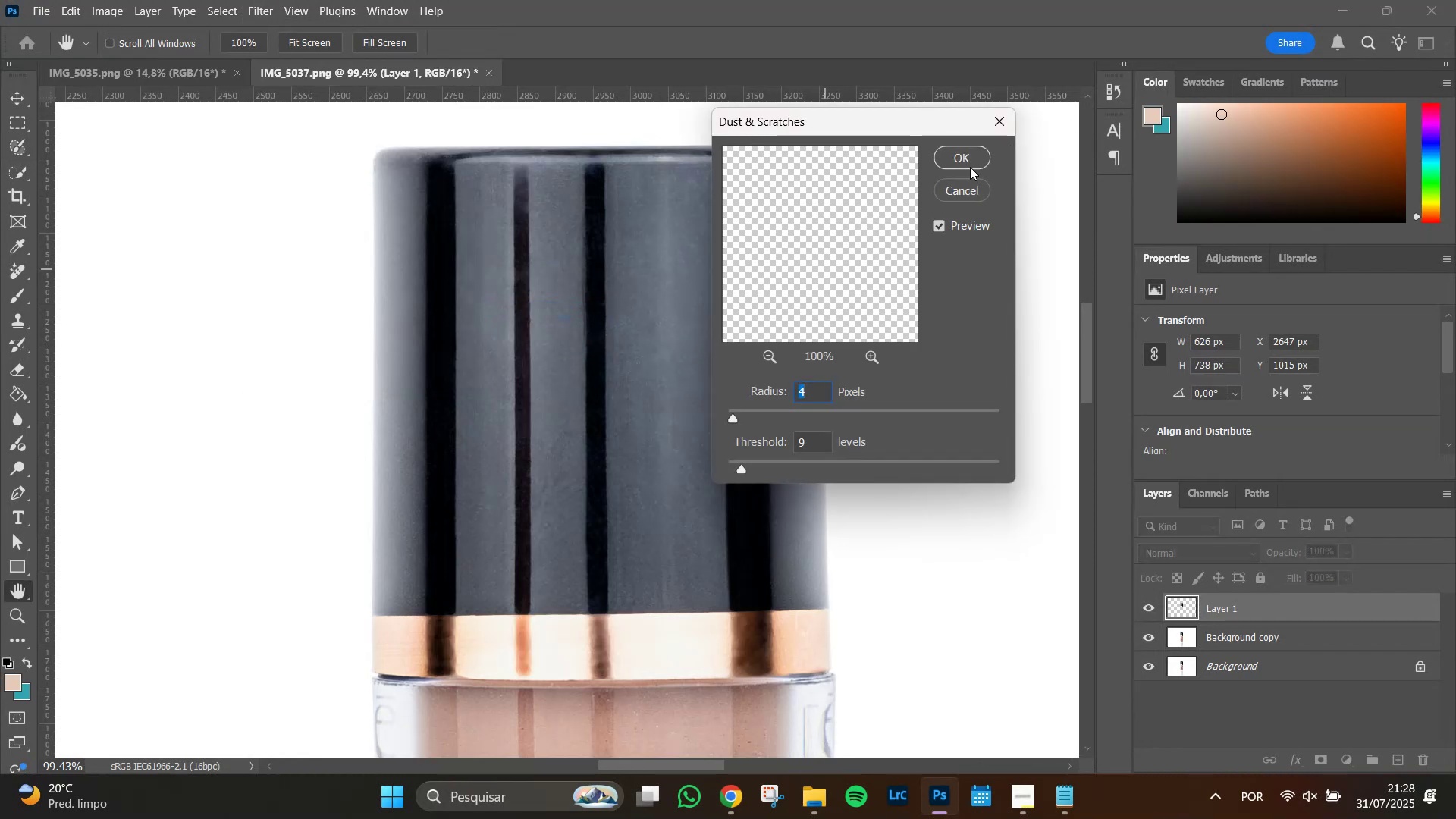 
left_click([971, 156])
 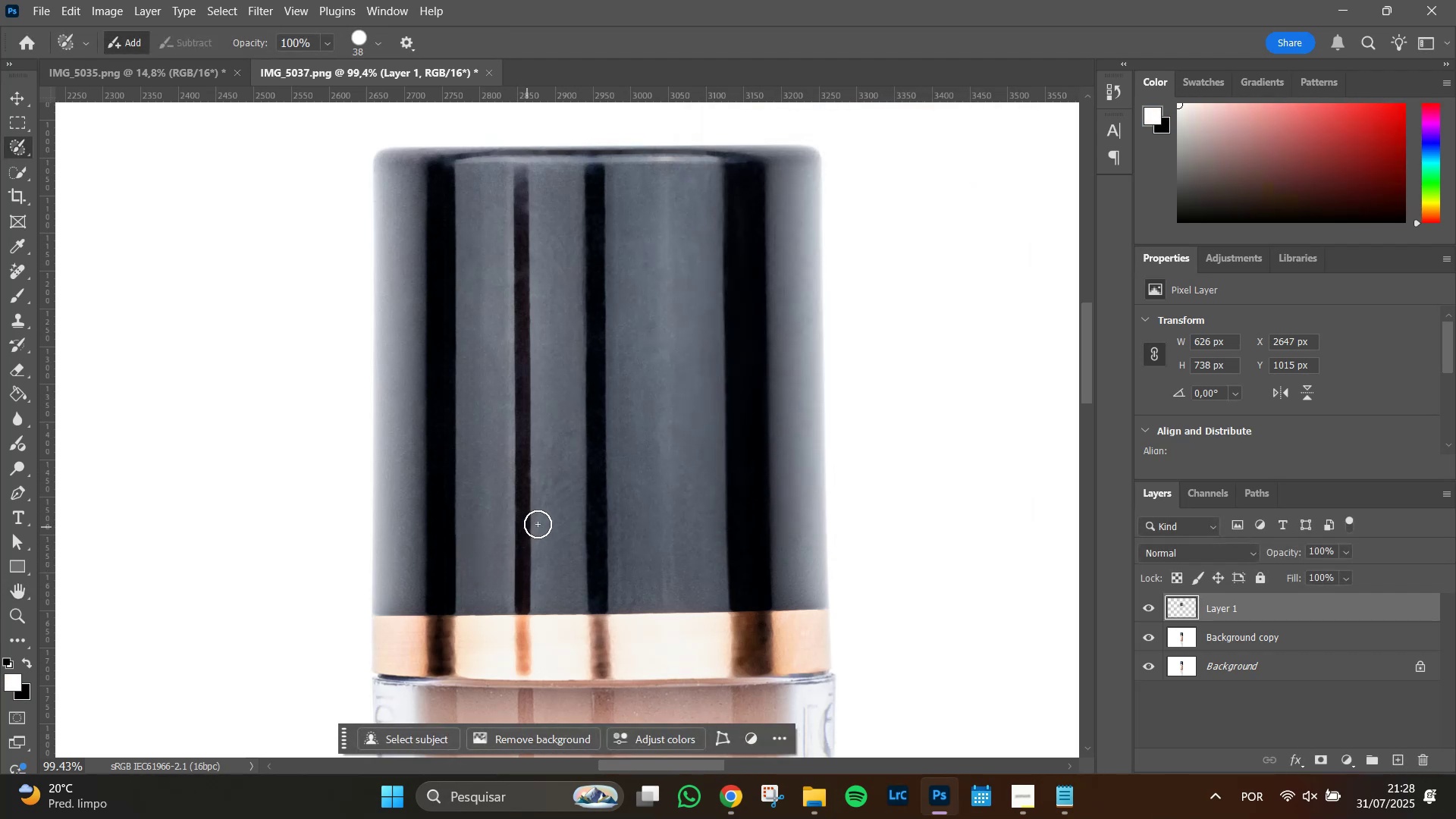 
wait(7.57)
 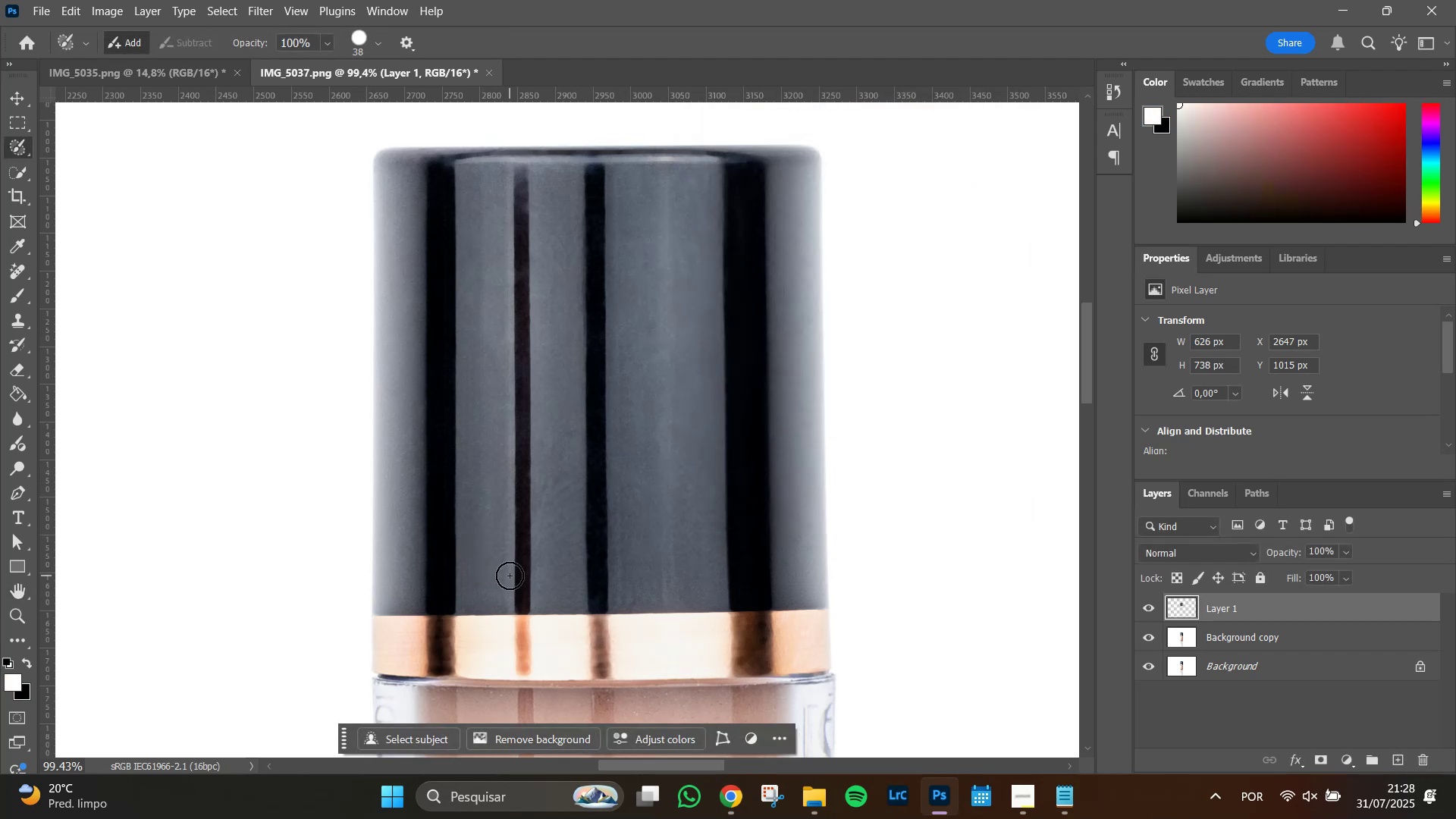 
hold_key(key=AltLeft, duration=0.67)
scroll: coordinate [686, 534], scroll_direction: down, amount: 12.0
 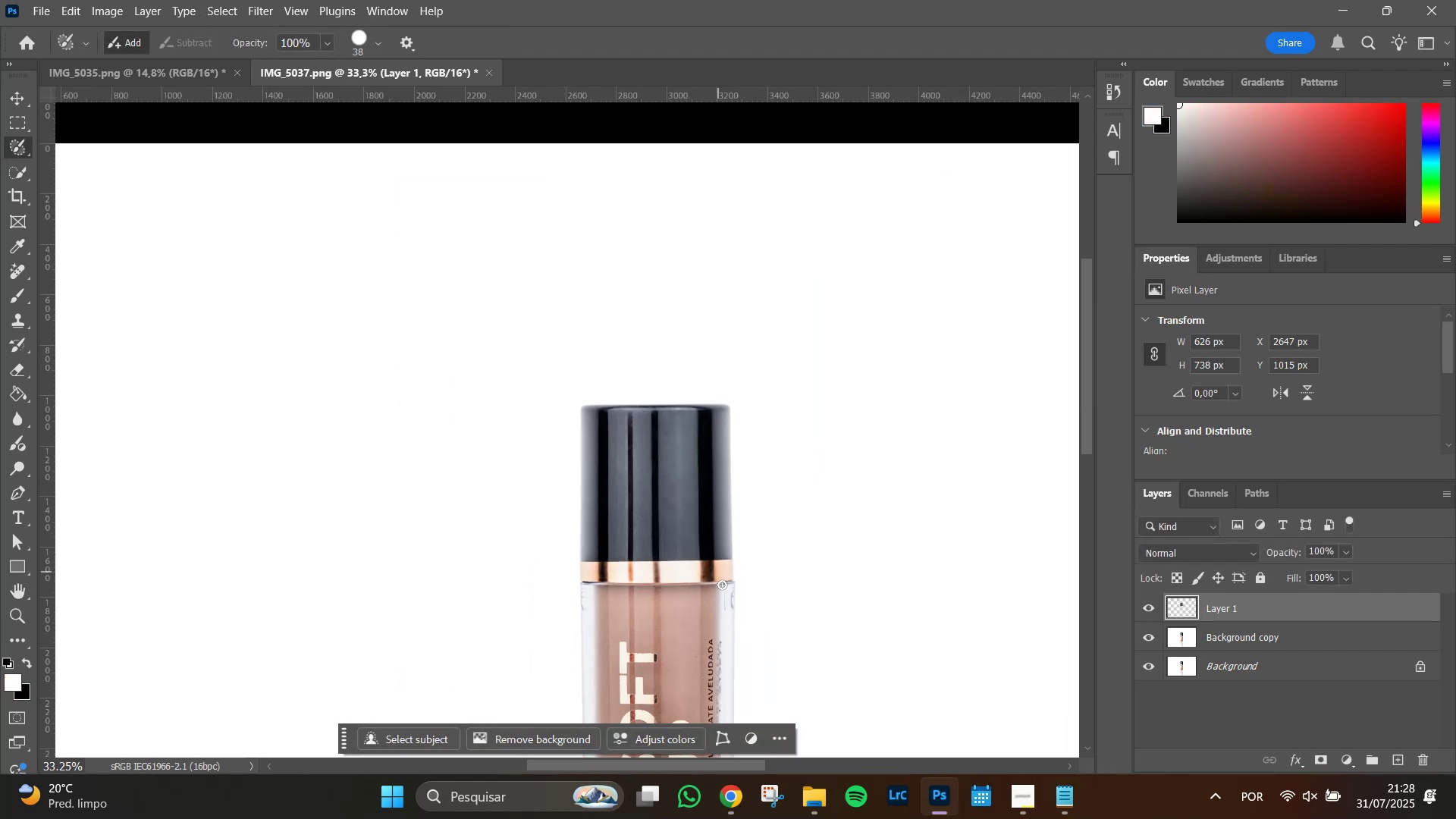 
hold_key(key=Space, duration=1.51)
 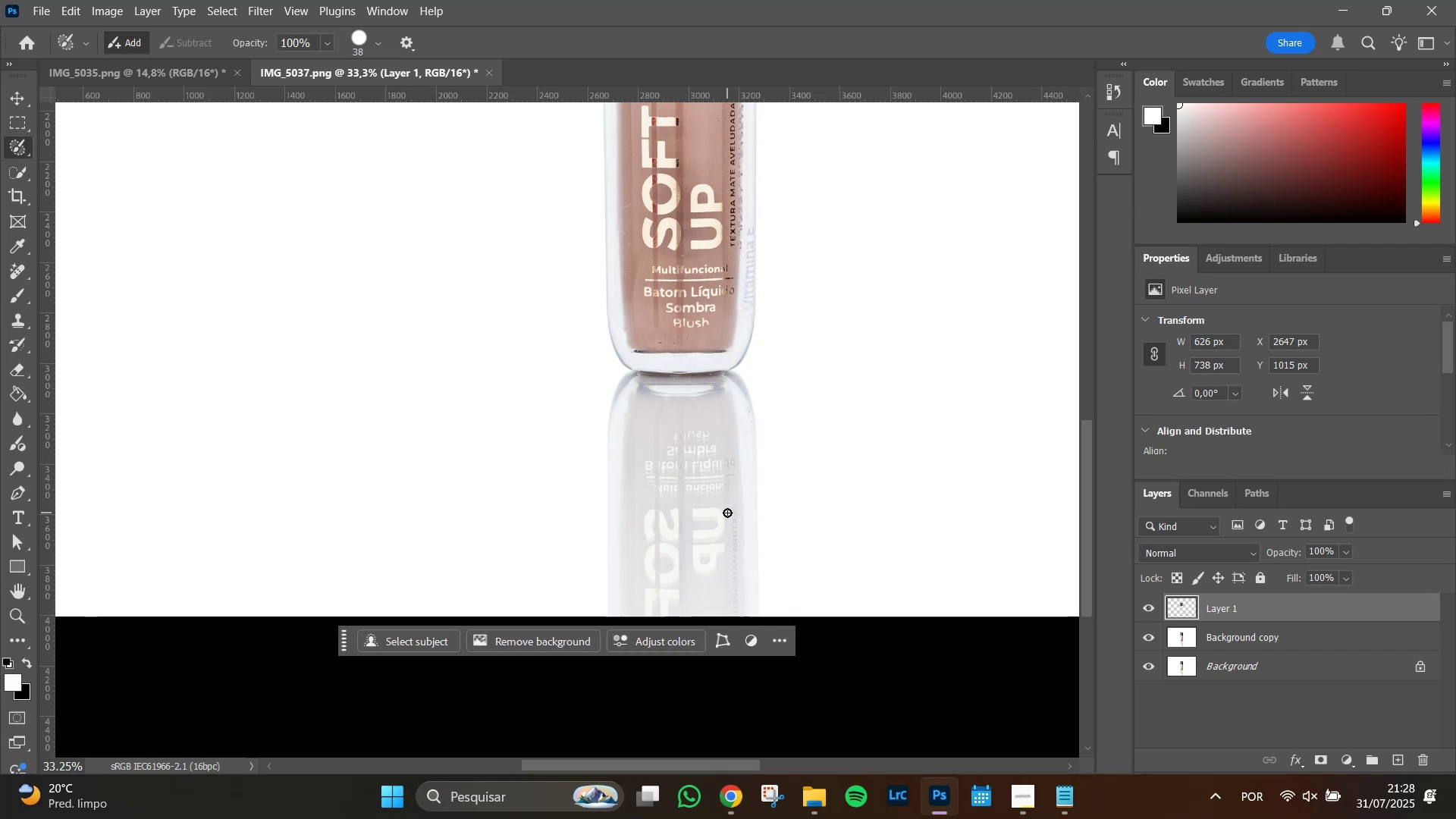 
left_click_drag(start_coordinate=[744, 608], to_coordinate=[781, 233])
 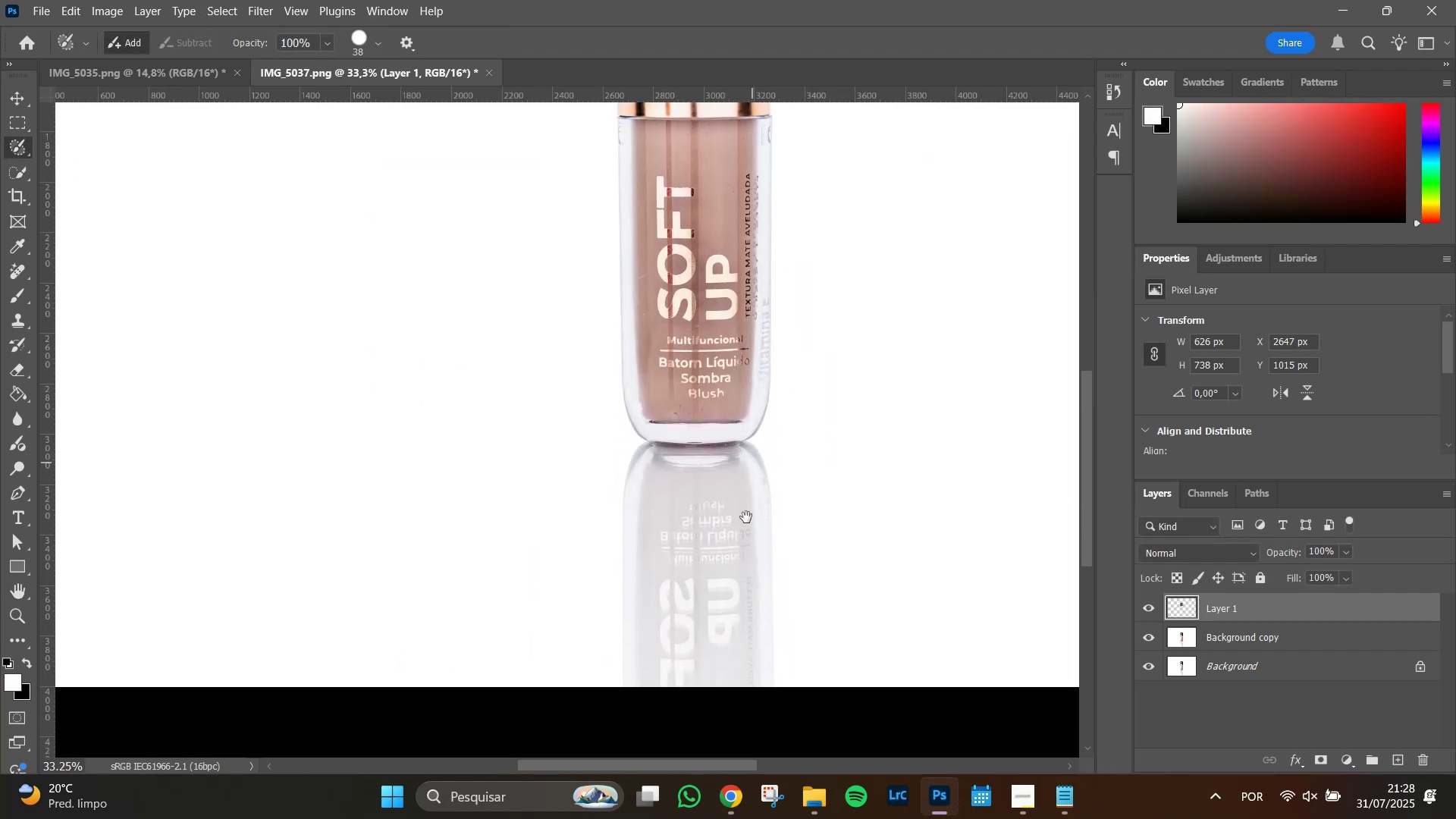 
hold_key(key=Space, duration=0.39)
 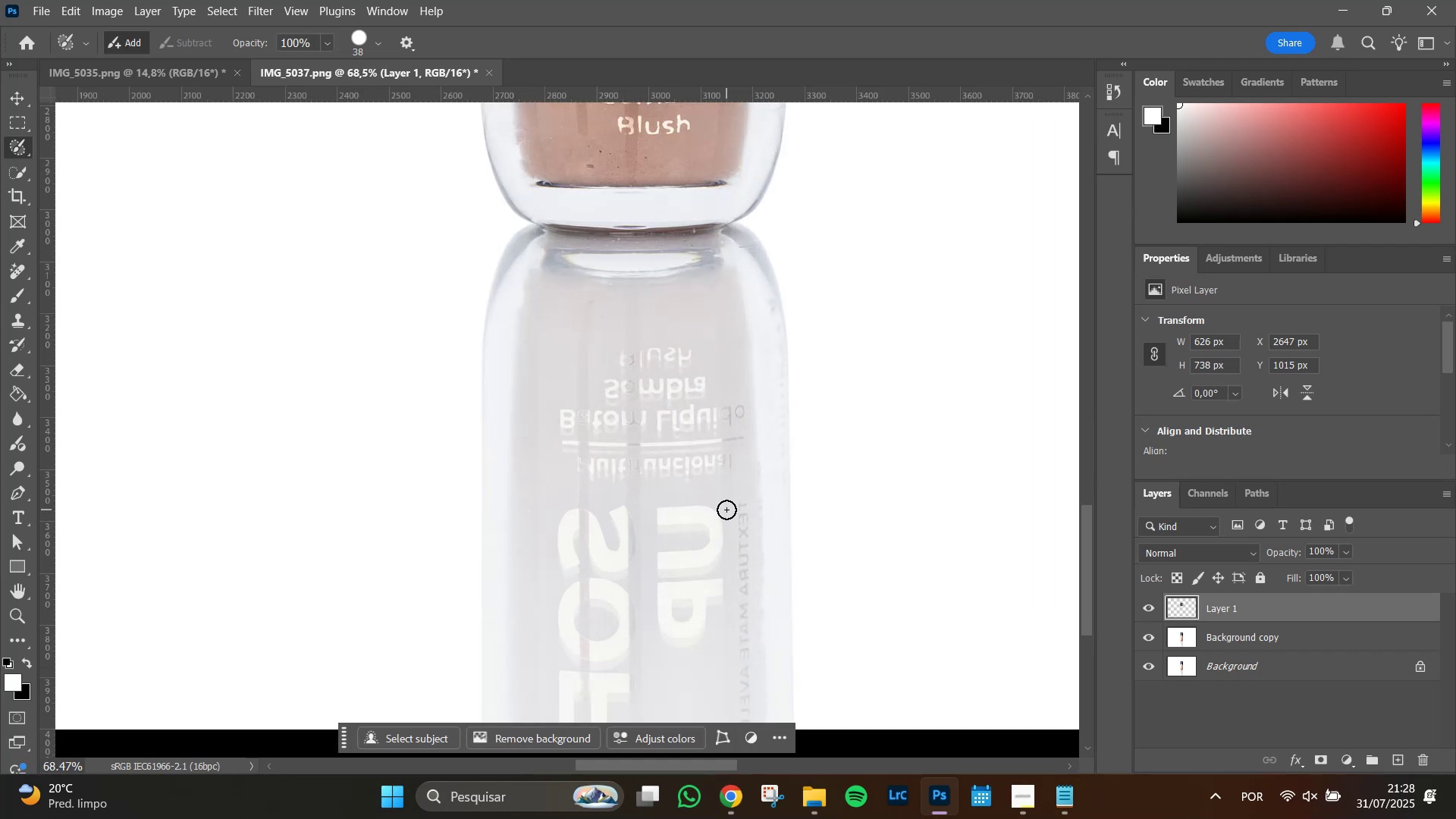 
left_click_drag(start_coordinate=[742, 546], to_coordinate=[727, 513])
 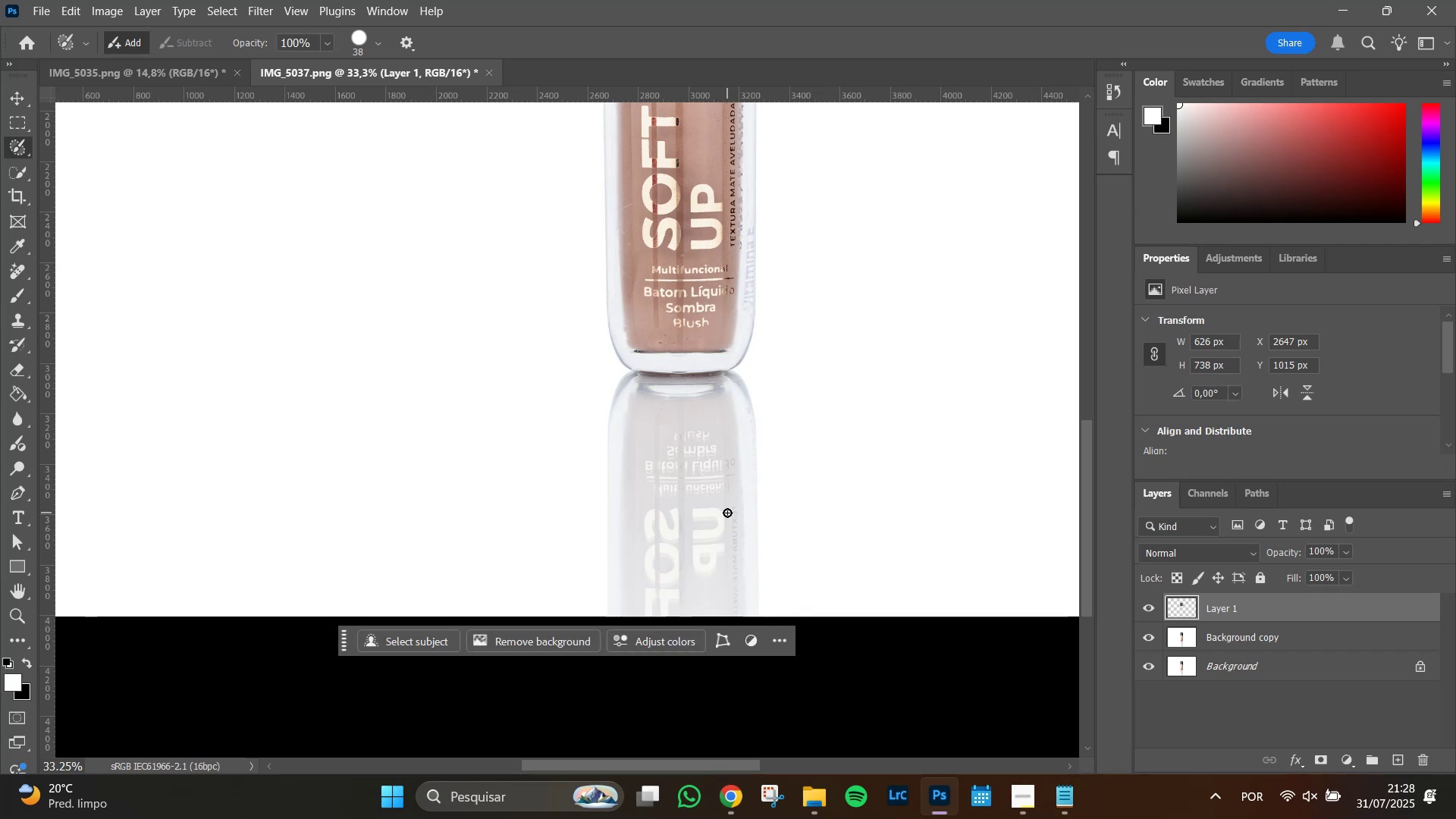 
hold_key(key=AltLeft, duration=1.5)
scroll: coordinate [726, 510], scroll_direction: up, amount: 15.0
 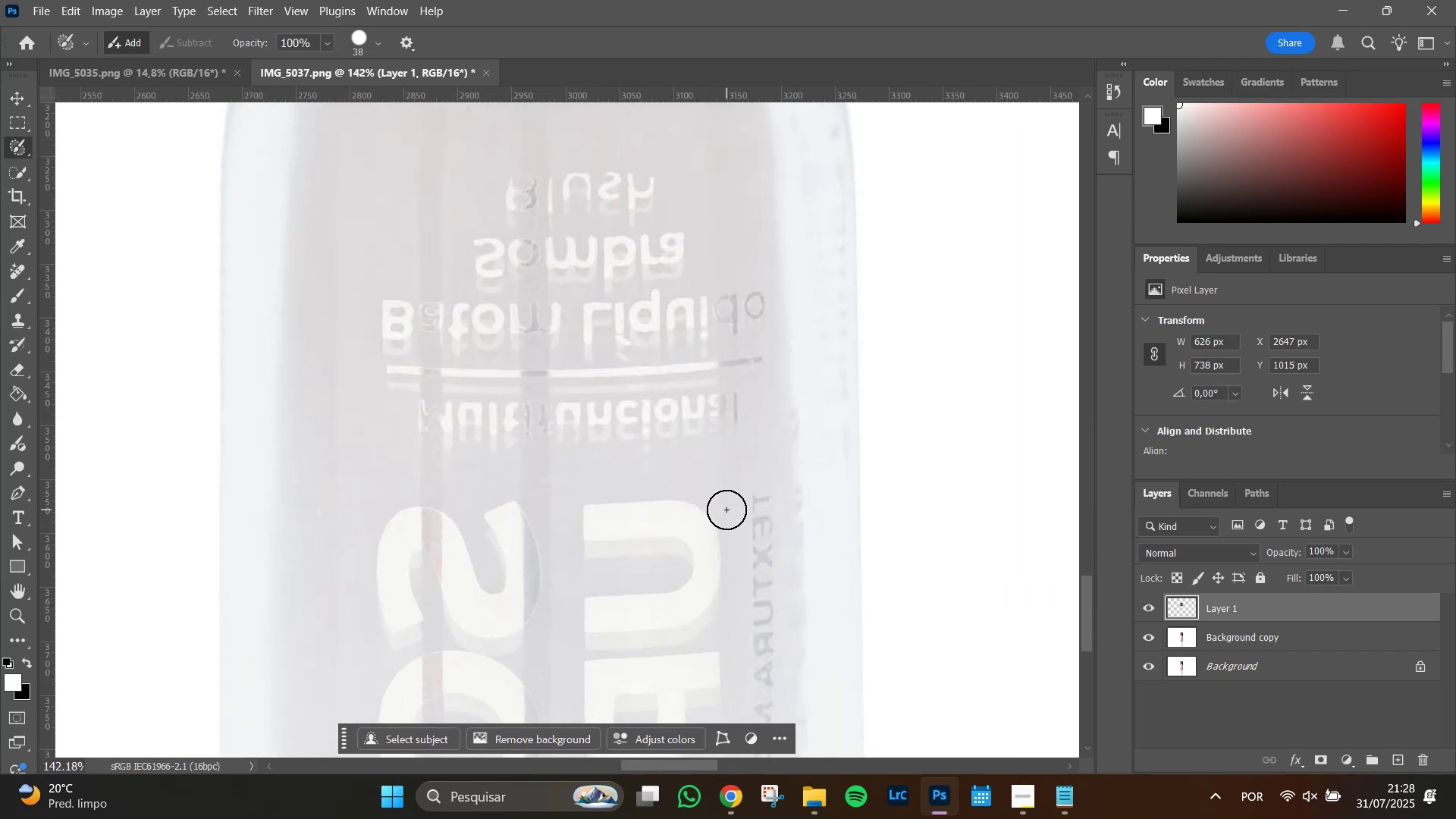 
scroll: coordinate [726, 510], scroll_direction: down, amount: 2.0
 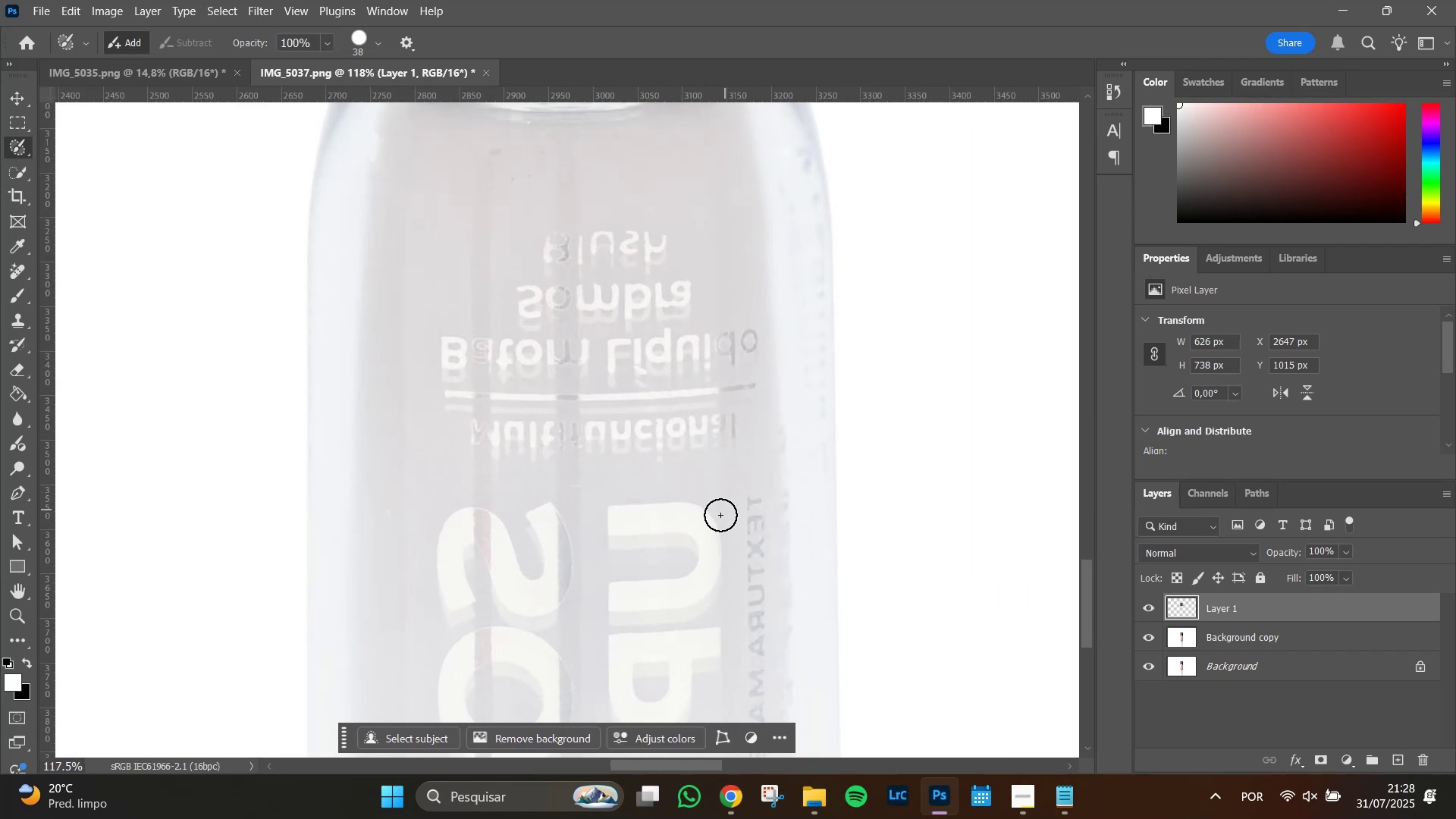 
hold_key(key=Space, duration=1.51)
 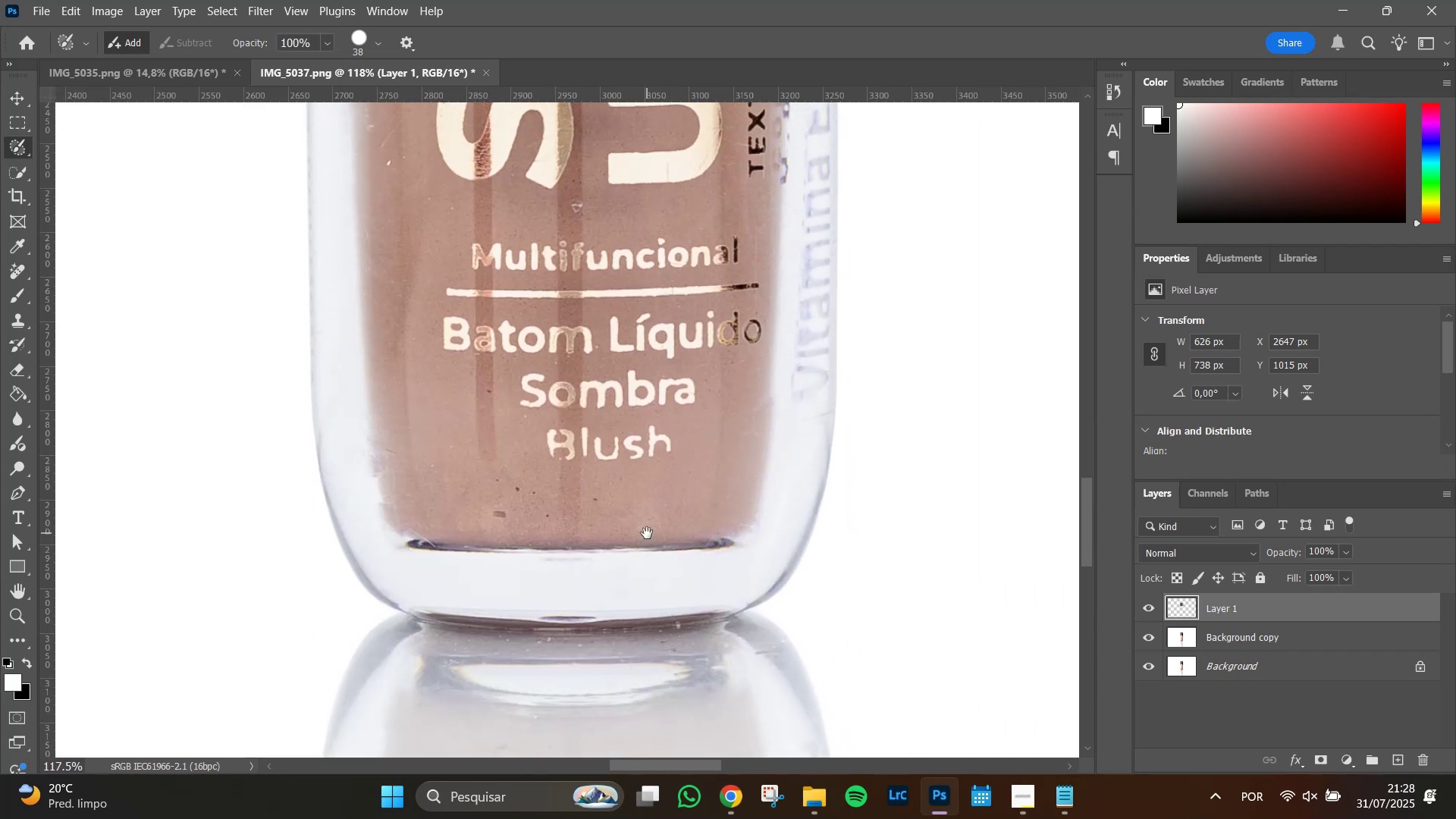 
left_click_drag(start_coordinate=[663, 541], to_coordinate=[672, 572])
 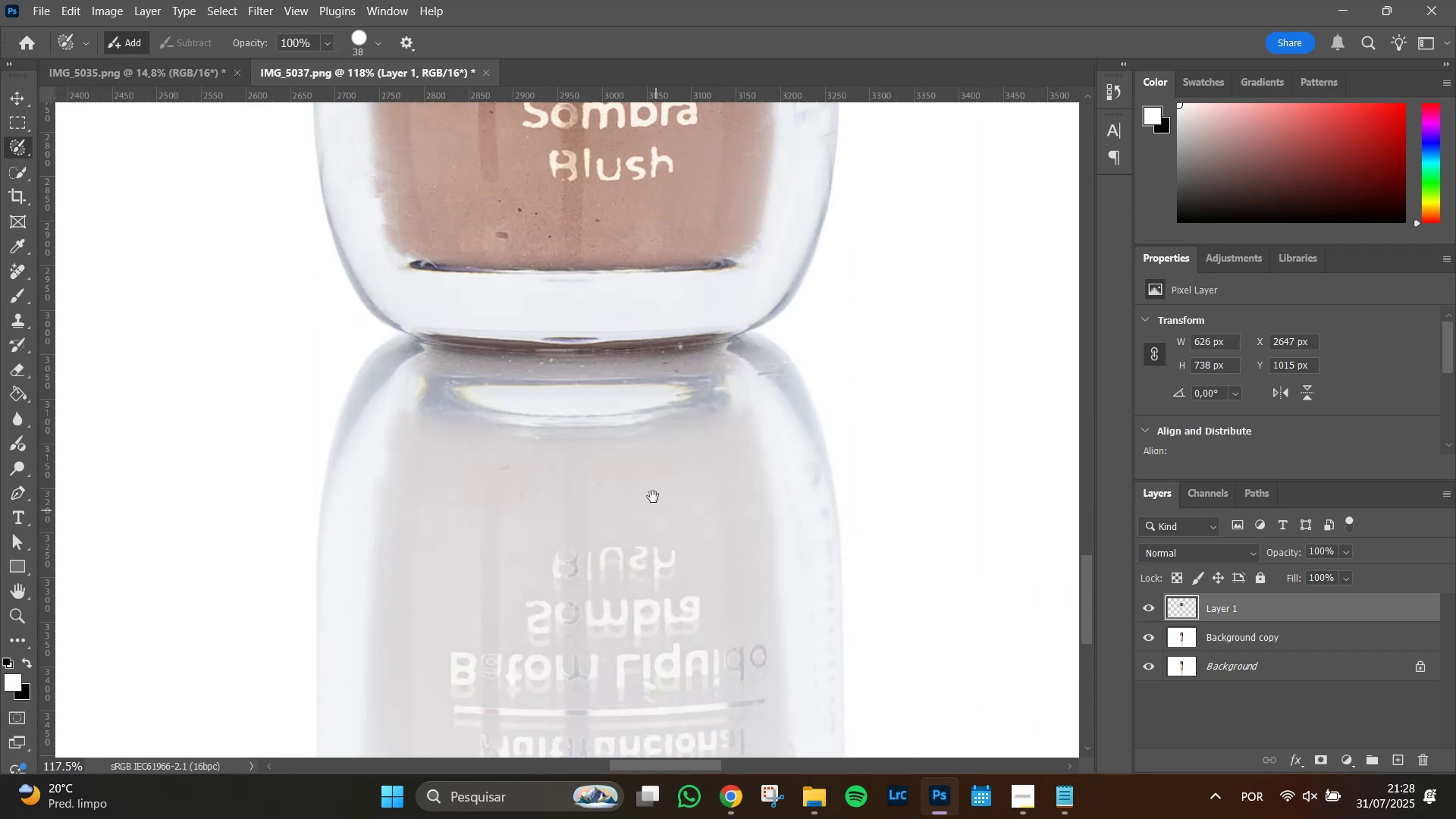 
left_click_drag(start_coordinate=[649, 481], to_coordinate=[647, 533])
 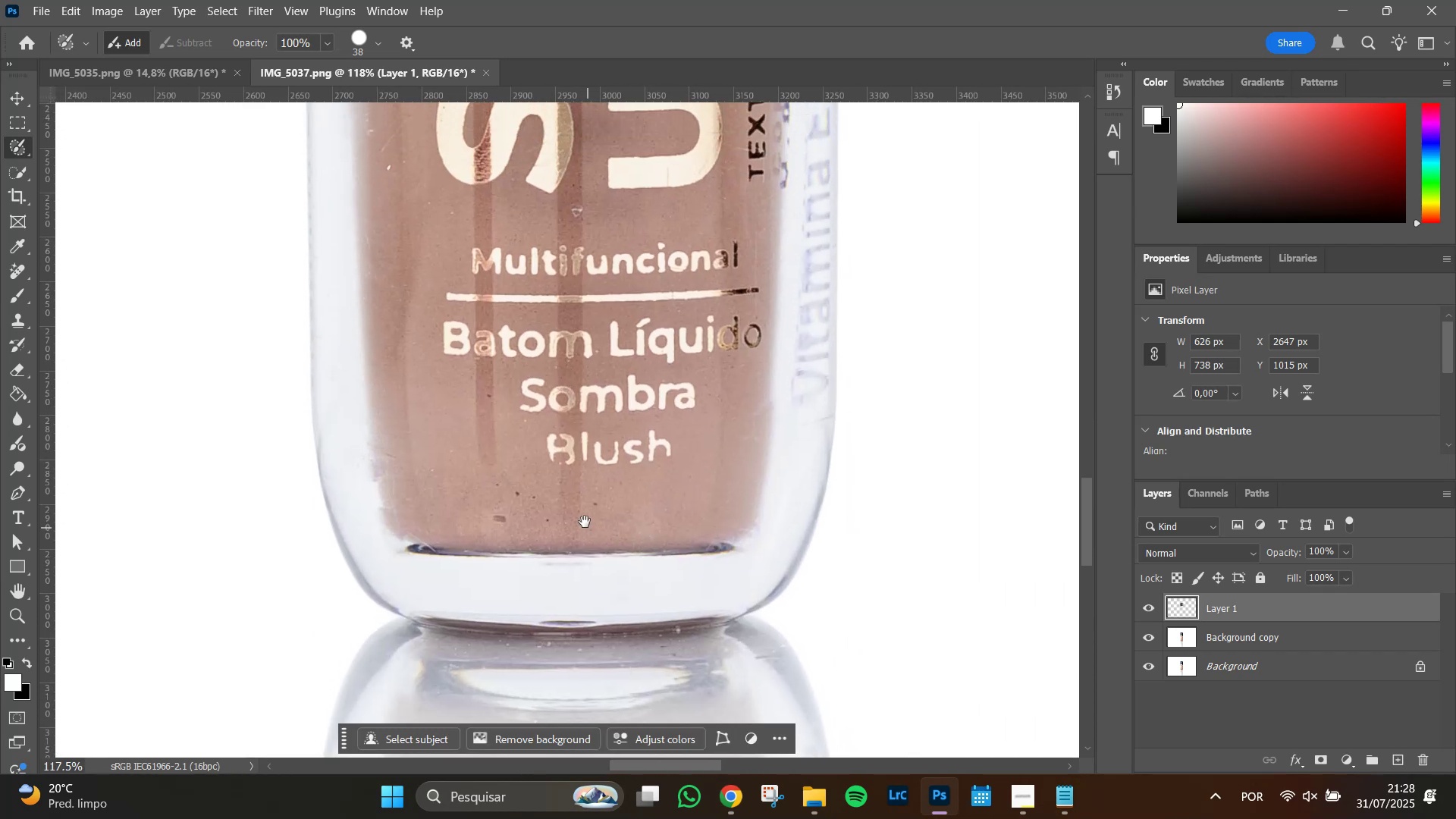 
hold_key(key=Space, duration=1.51)
 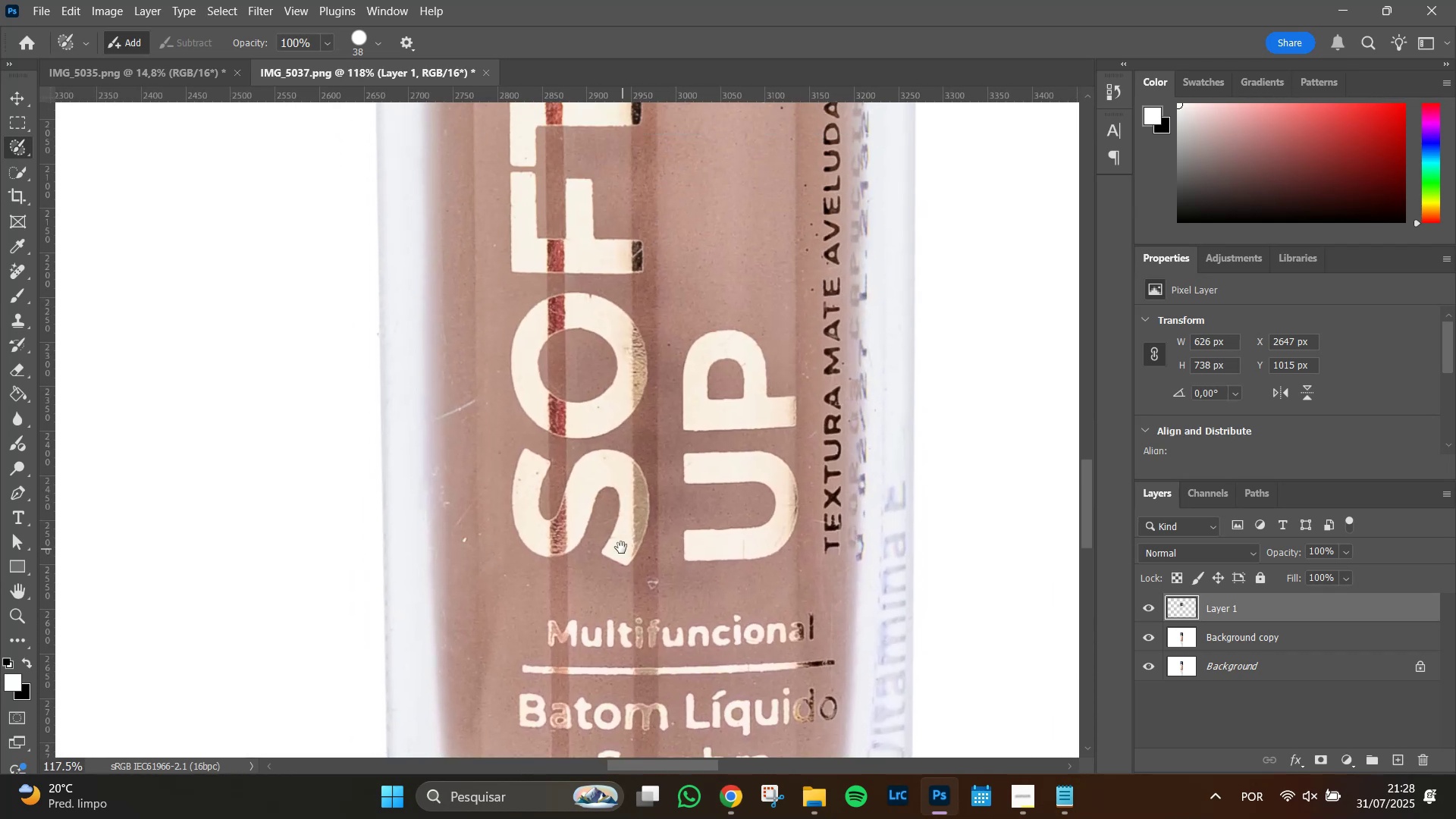 
left_click_drag(start_coordinate=[598, 330], to_coordinate=[625, 460])
 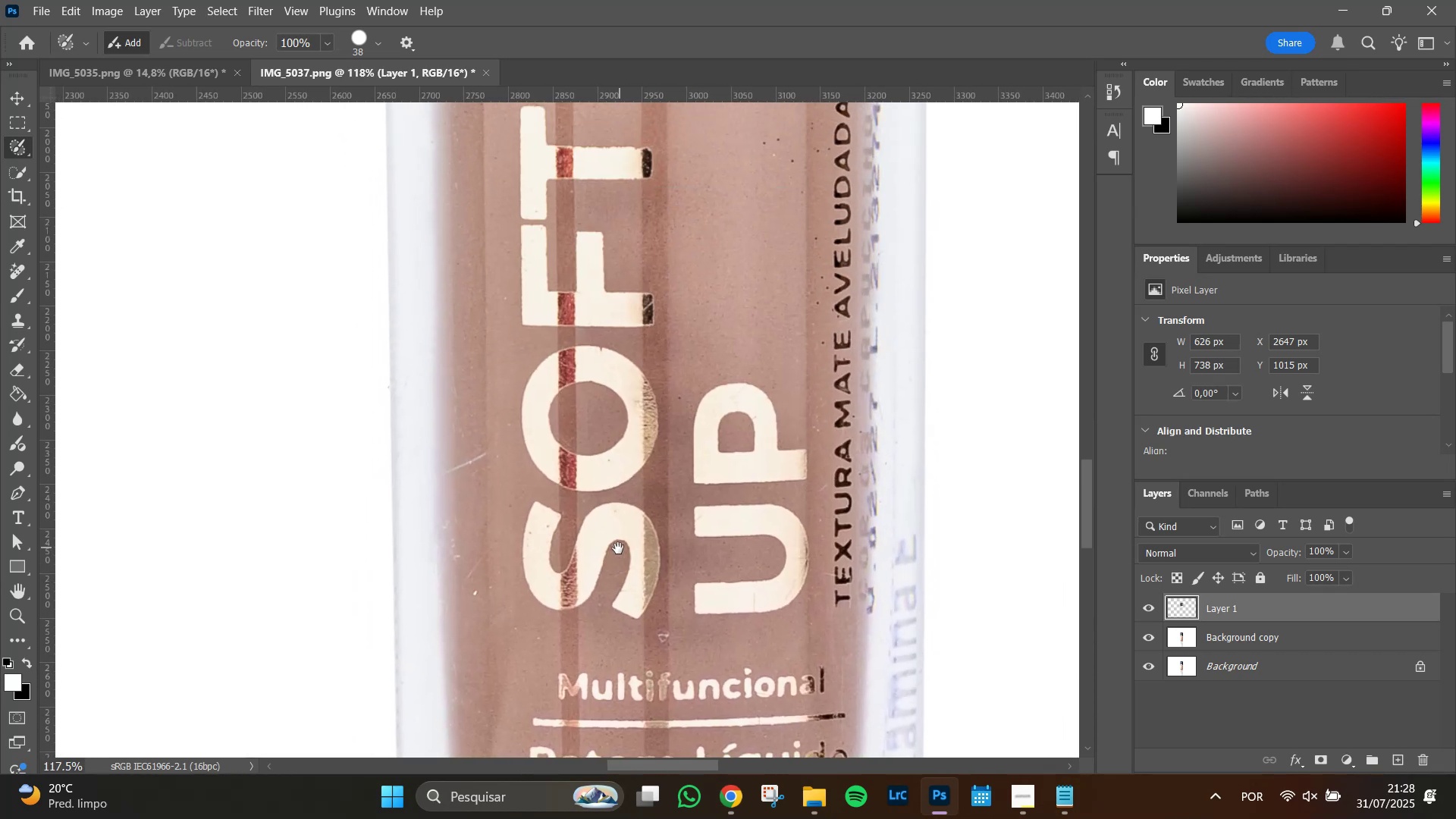 
hold_key(key=Space, duration=1.51)
 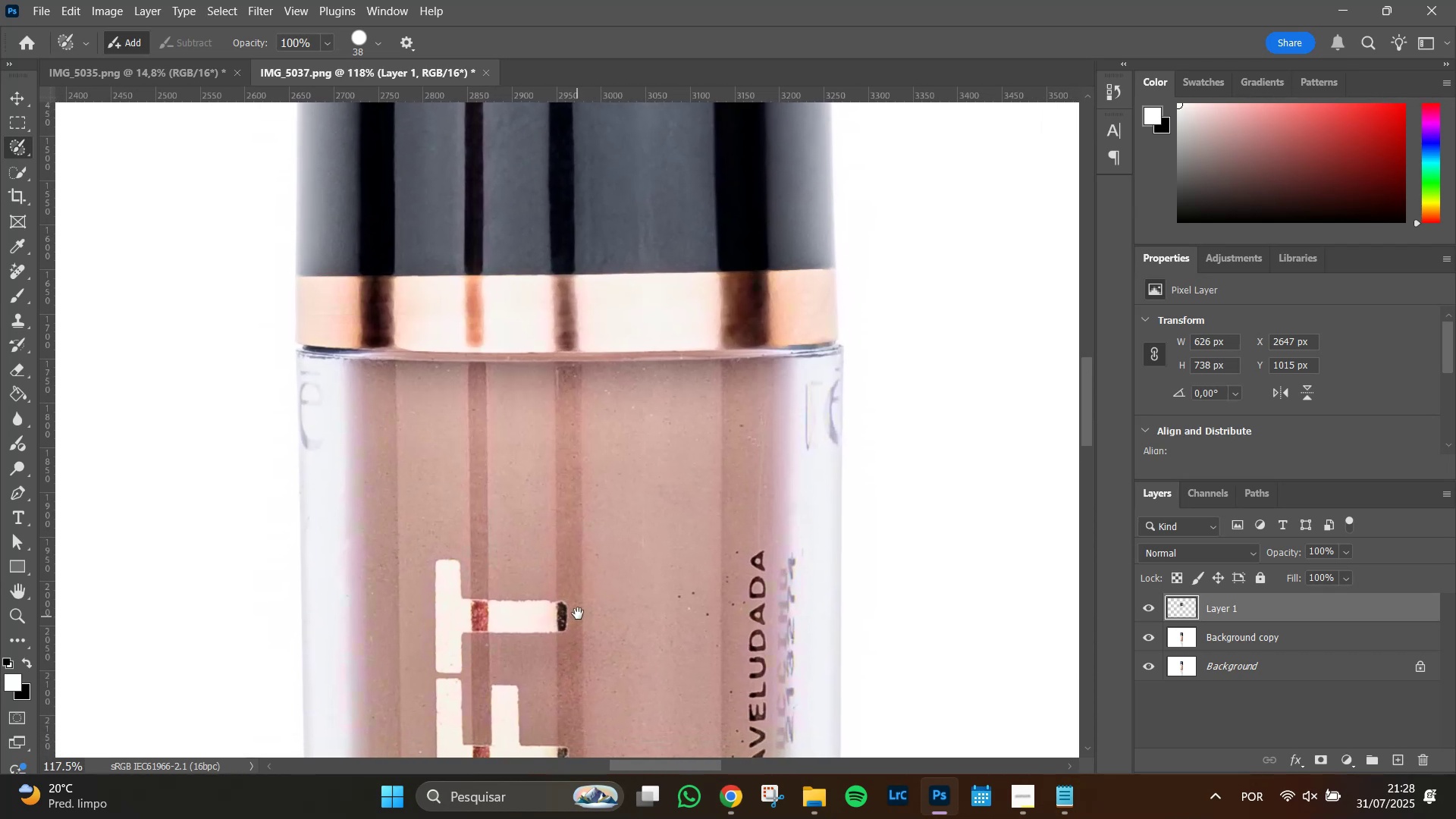 
left_click_drag(start_coordinate=[691, 302], to_coordinate=[586, 598])
 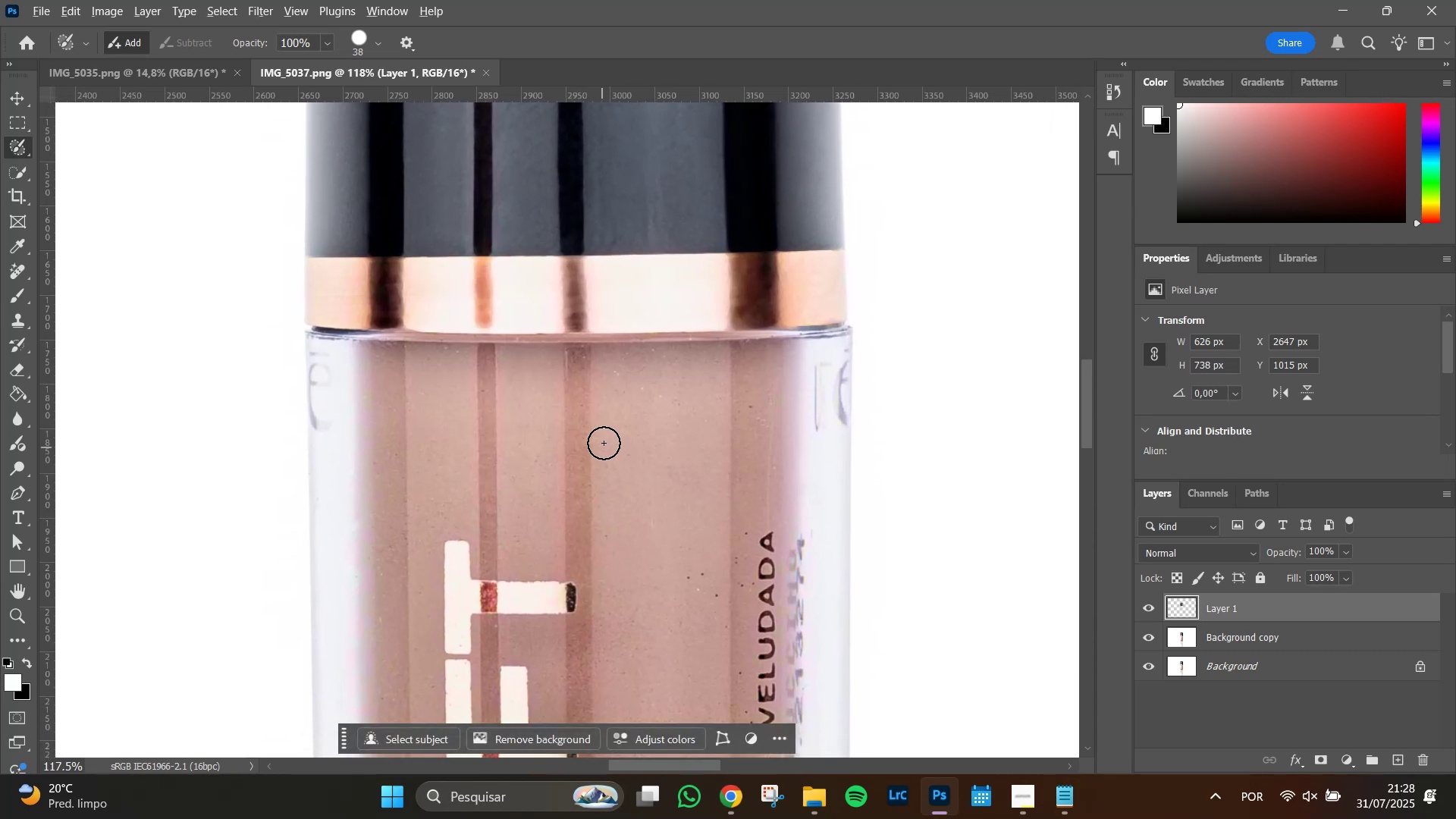 
hold_key(key=Space, duration=0.96)
 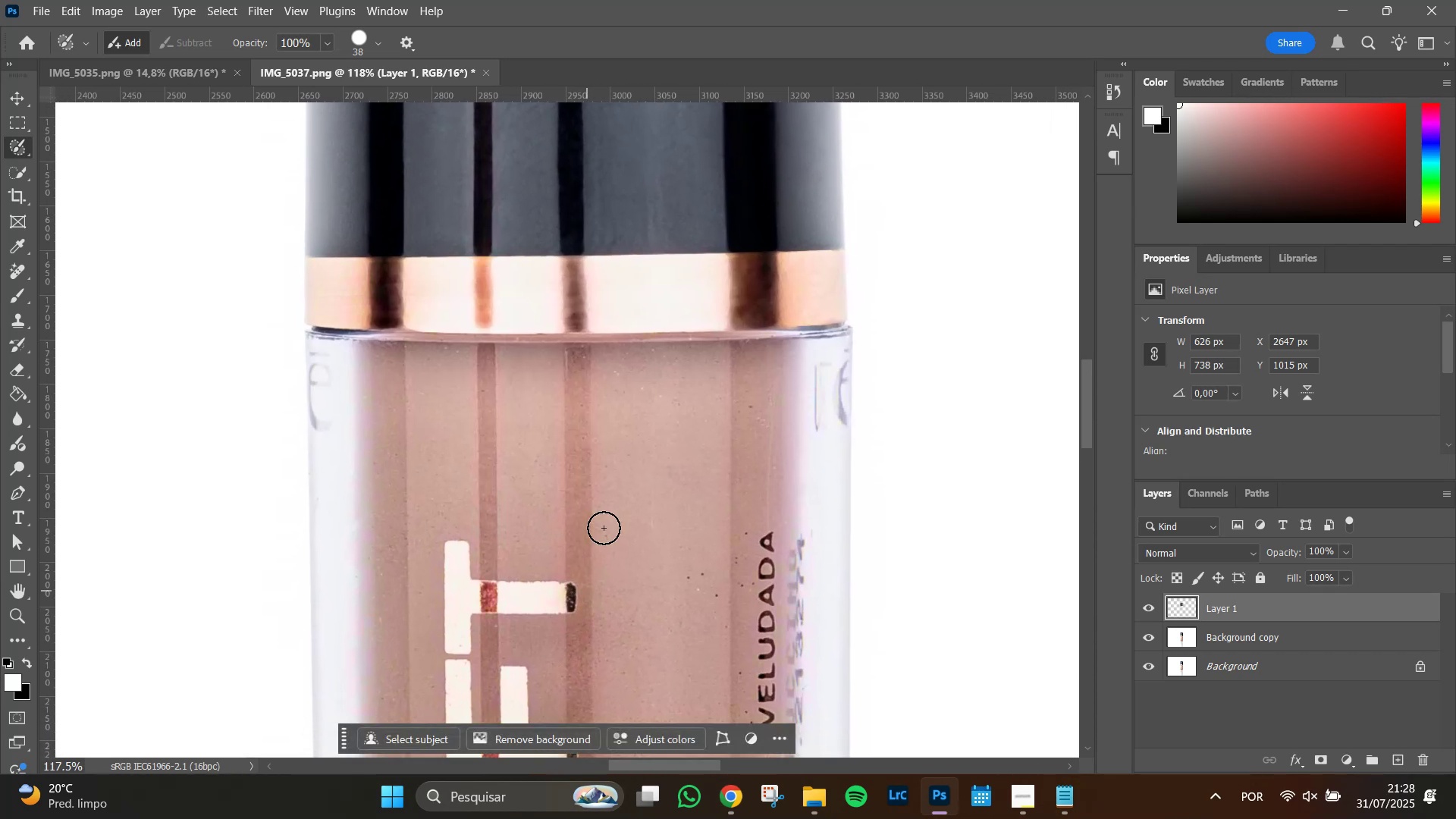 
hold_key(key=AltLeft, duration=1.51)
scroll: coordinate [604, 443], scroll_direction: up, amount: 8.0
 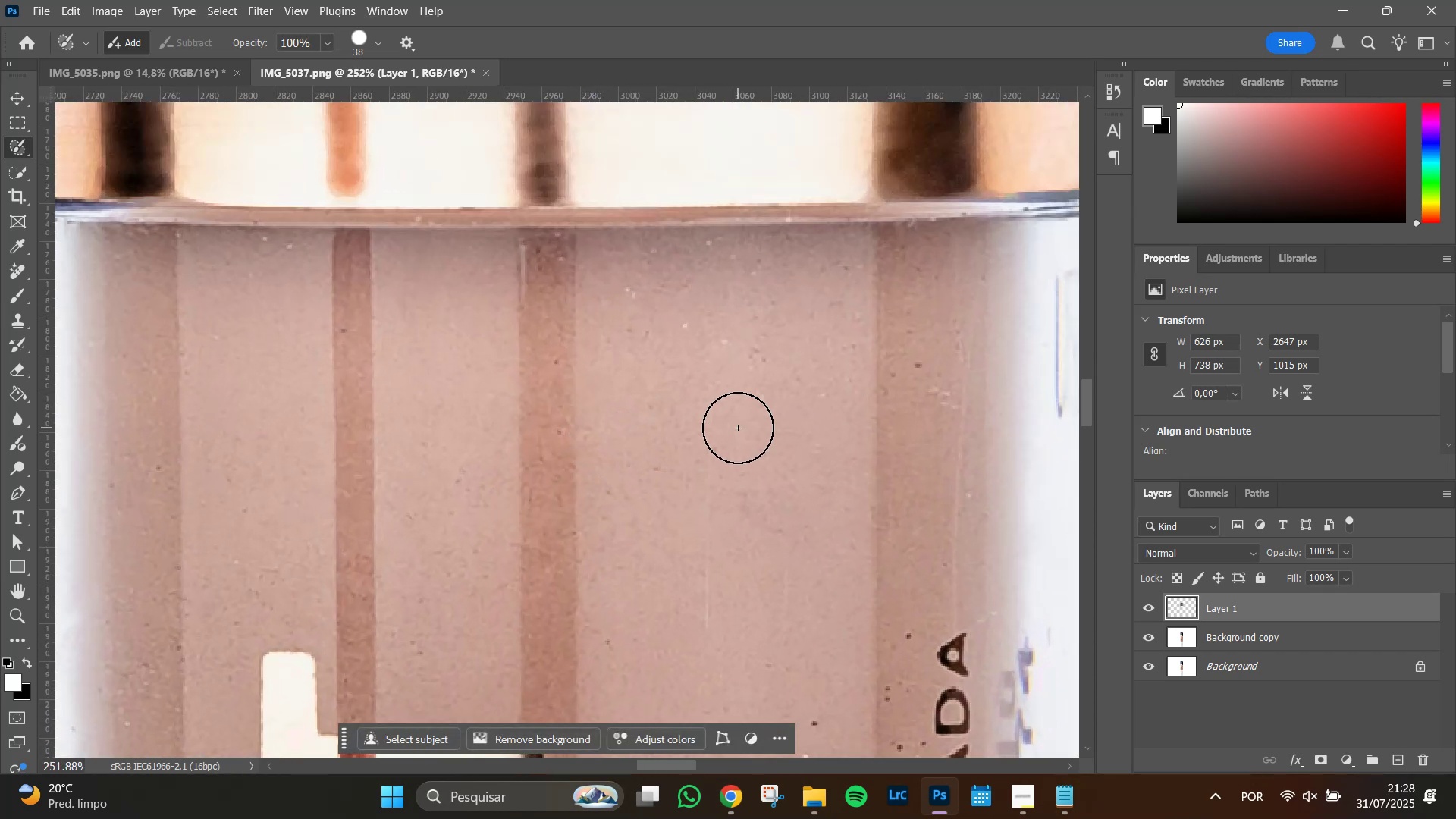 
hold_key(key=AltLeft, duration=0.77)
 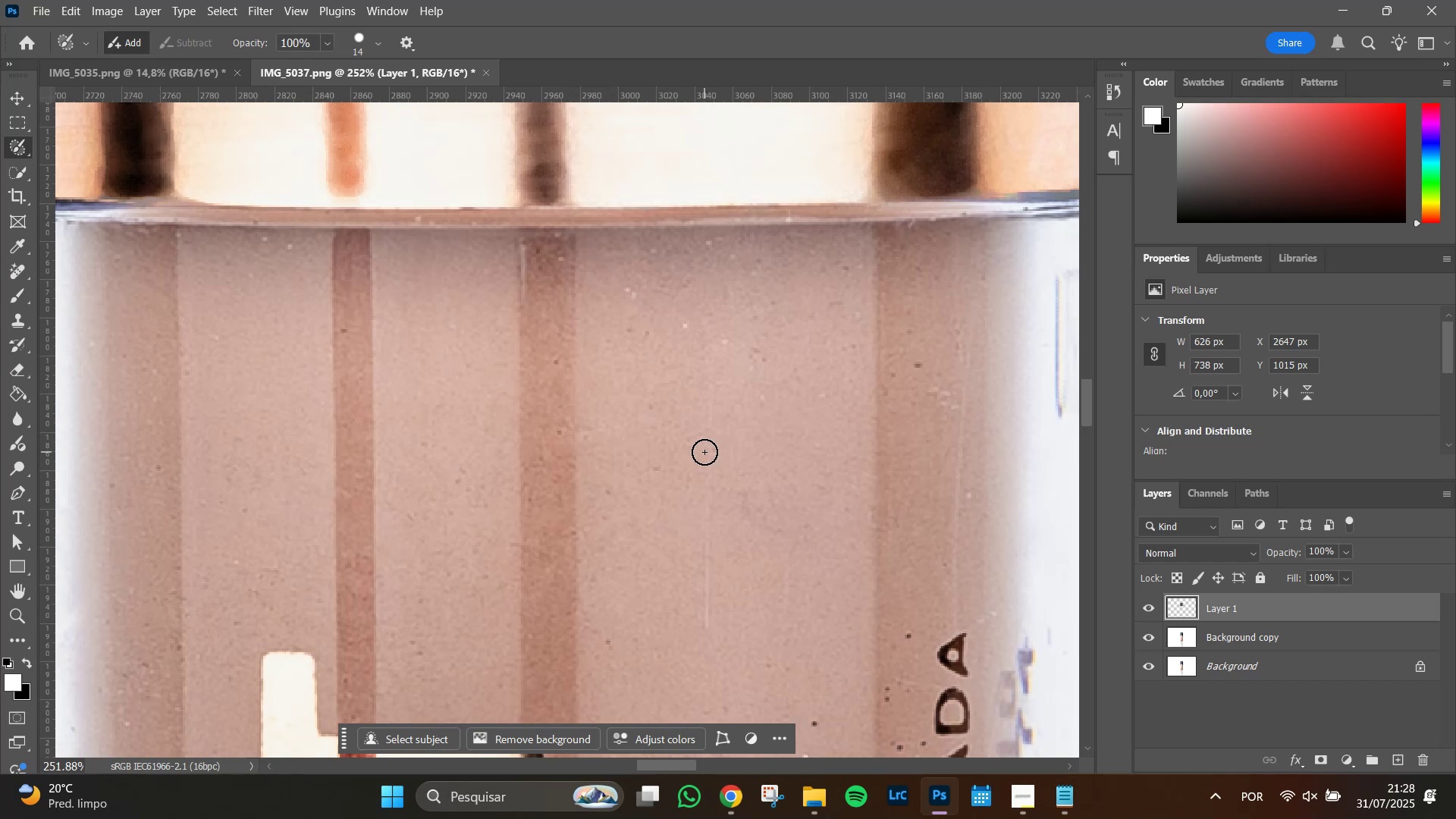 
hold_key(key=Space, duration=1.06)
 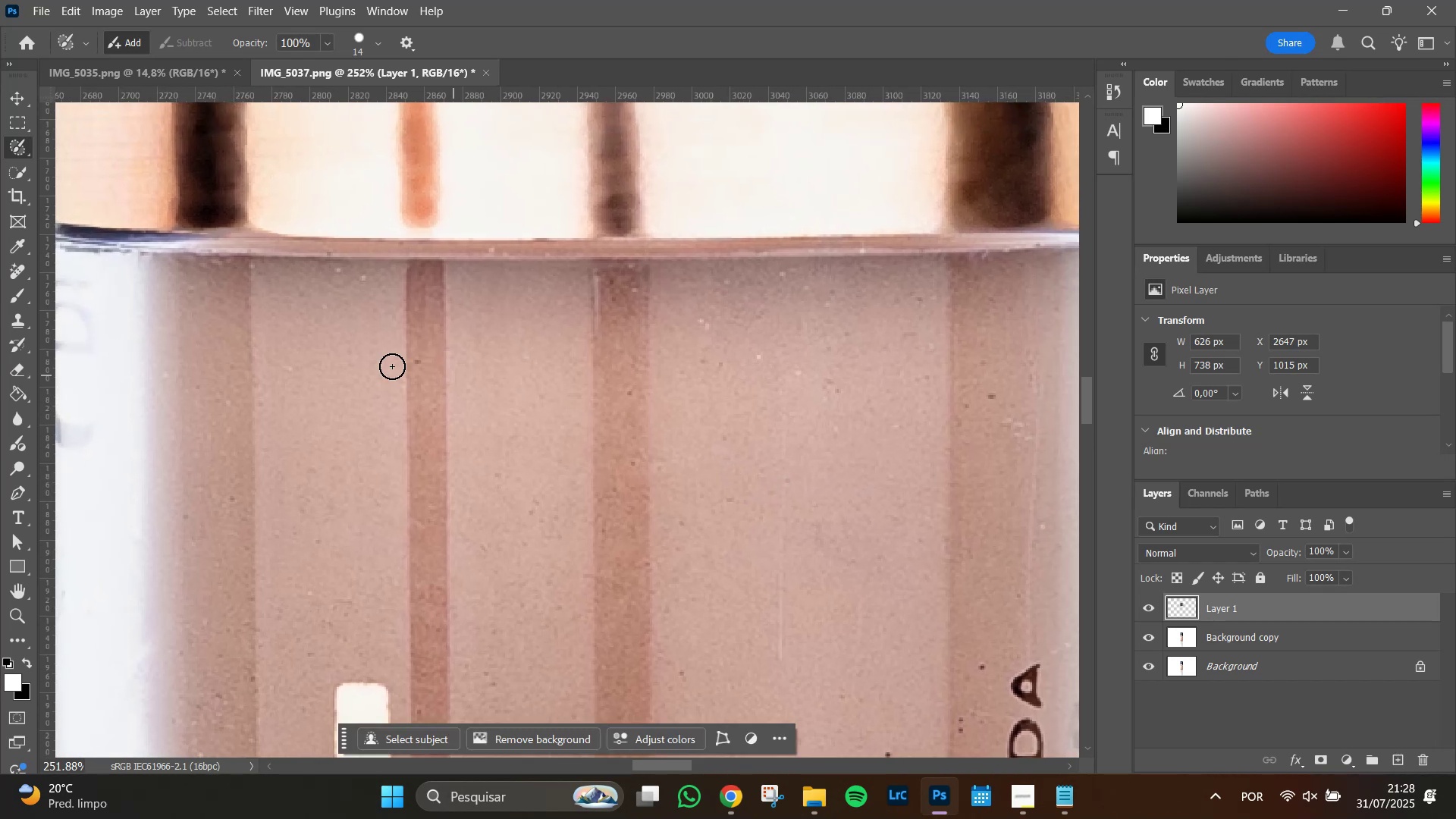 
left_click_drag(start_coordinate=[705, 452], to_coordinate=[779, 483])
 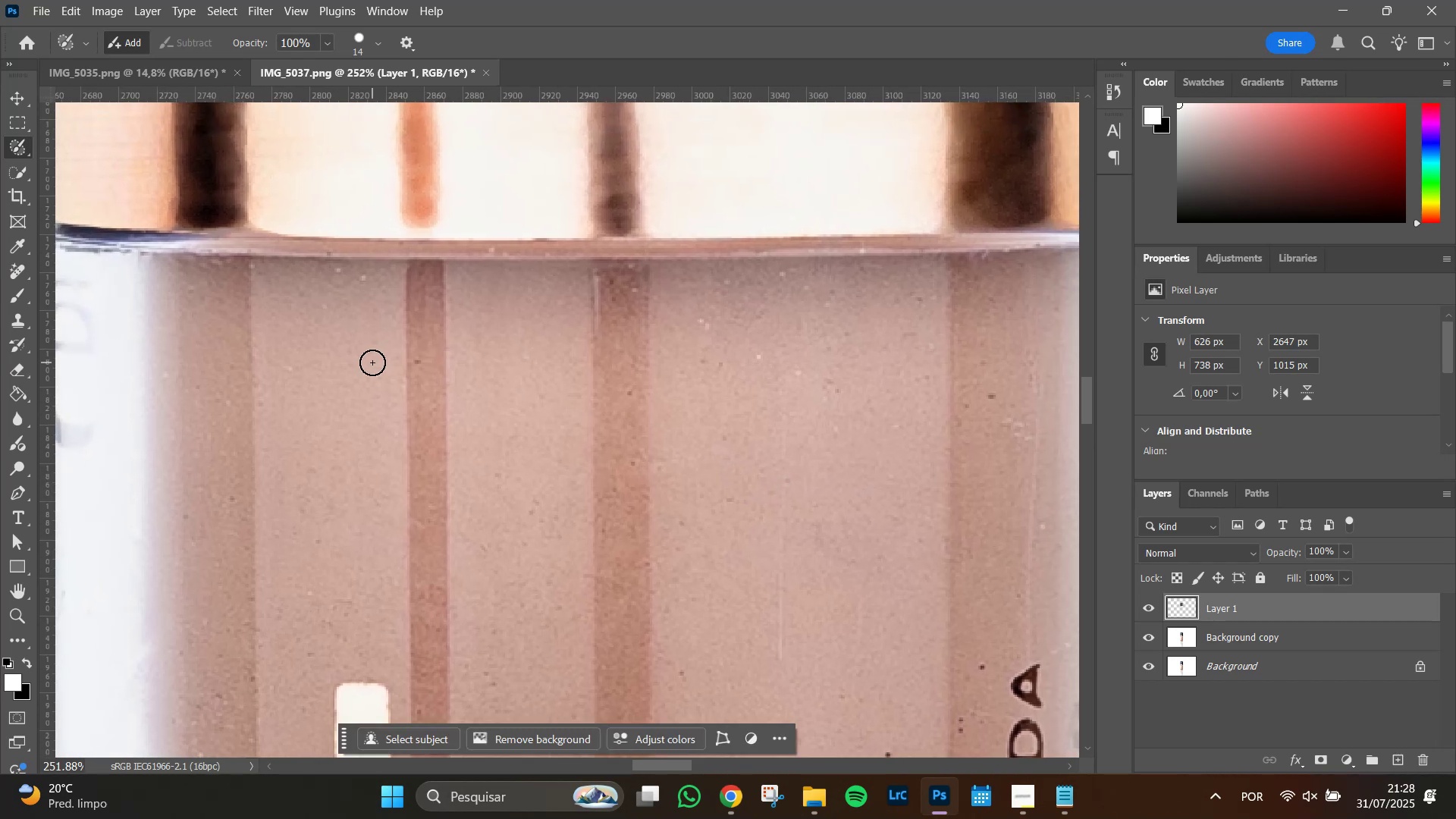 
key(J)
 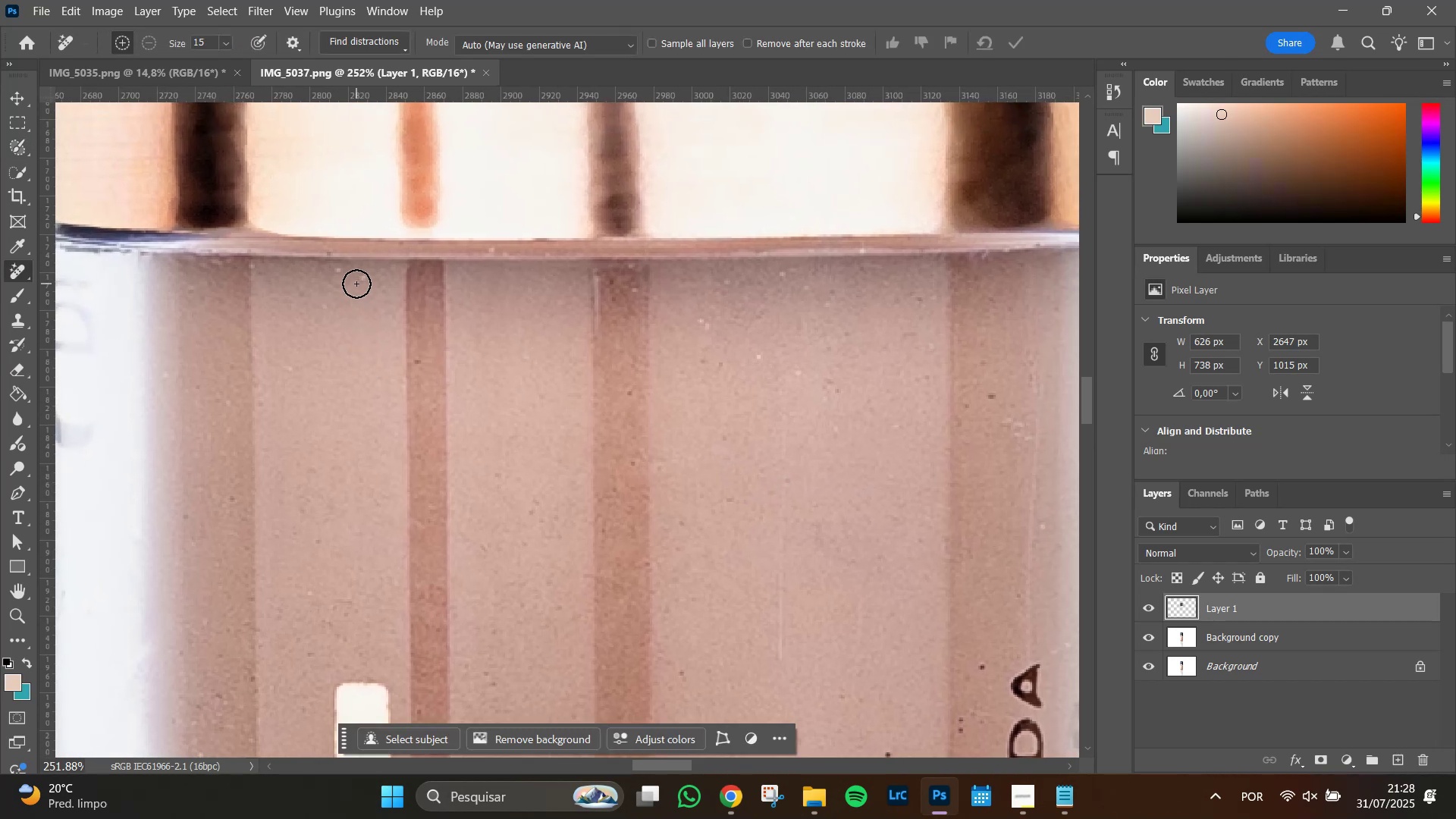 
left_click([358, 284])
 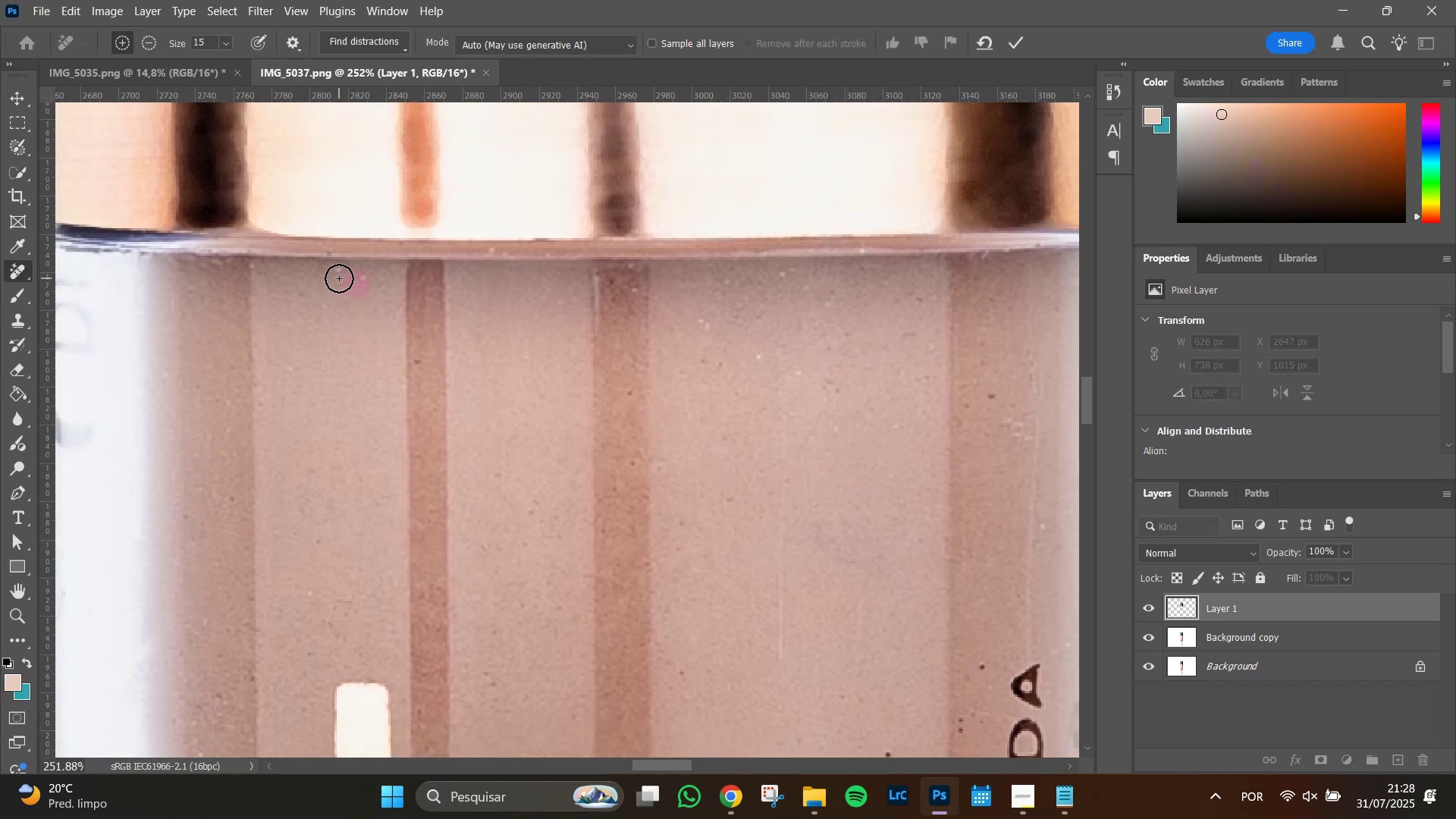 
left_click([339, 276])
 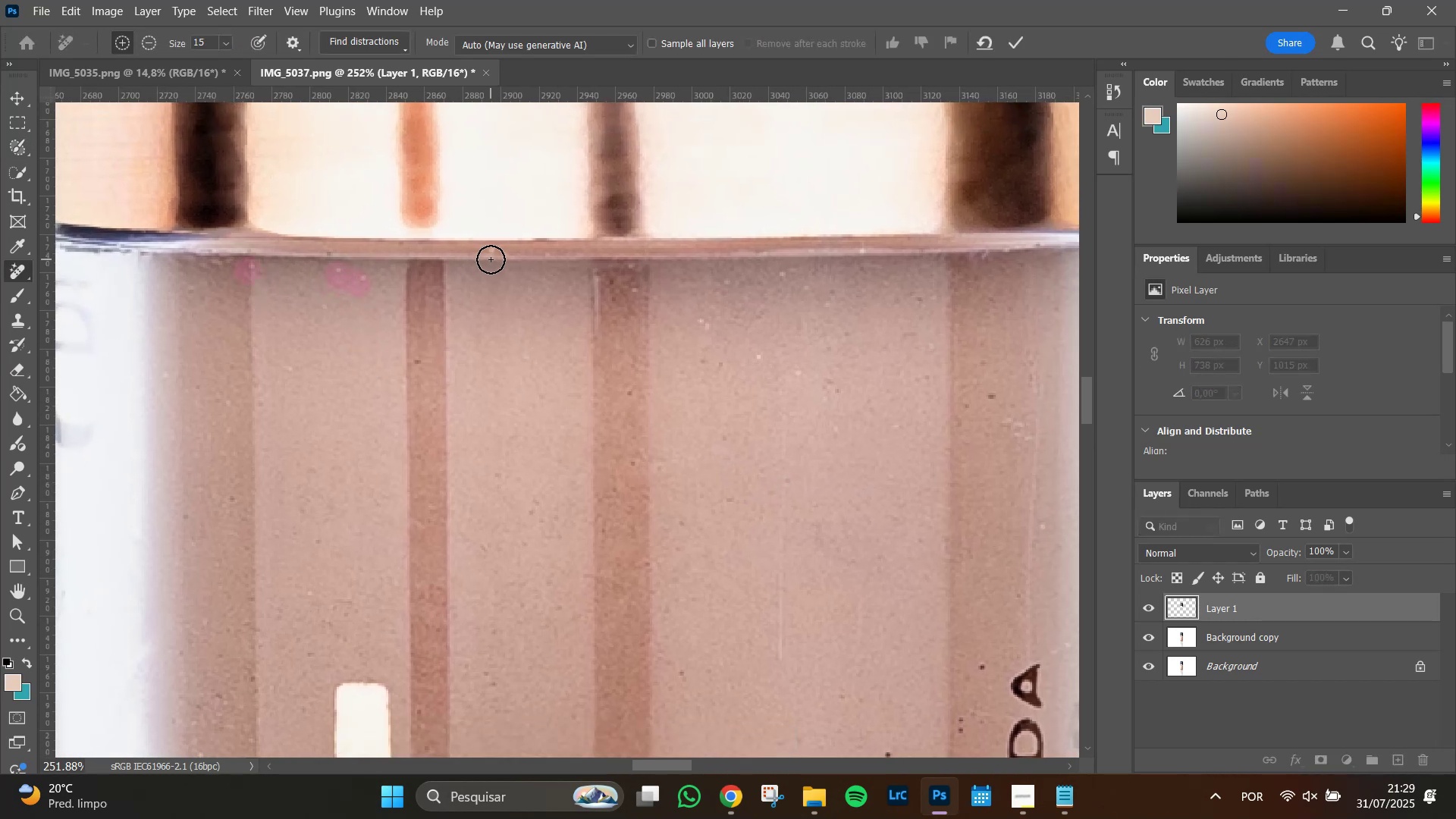 
double_click([507, 262])
 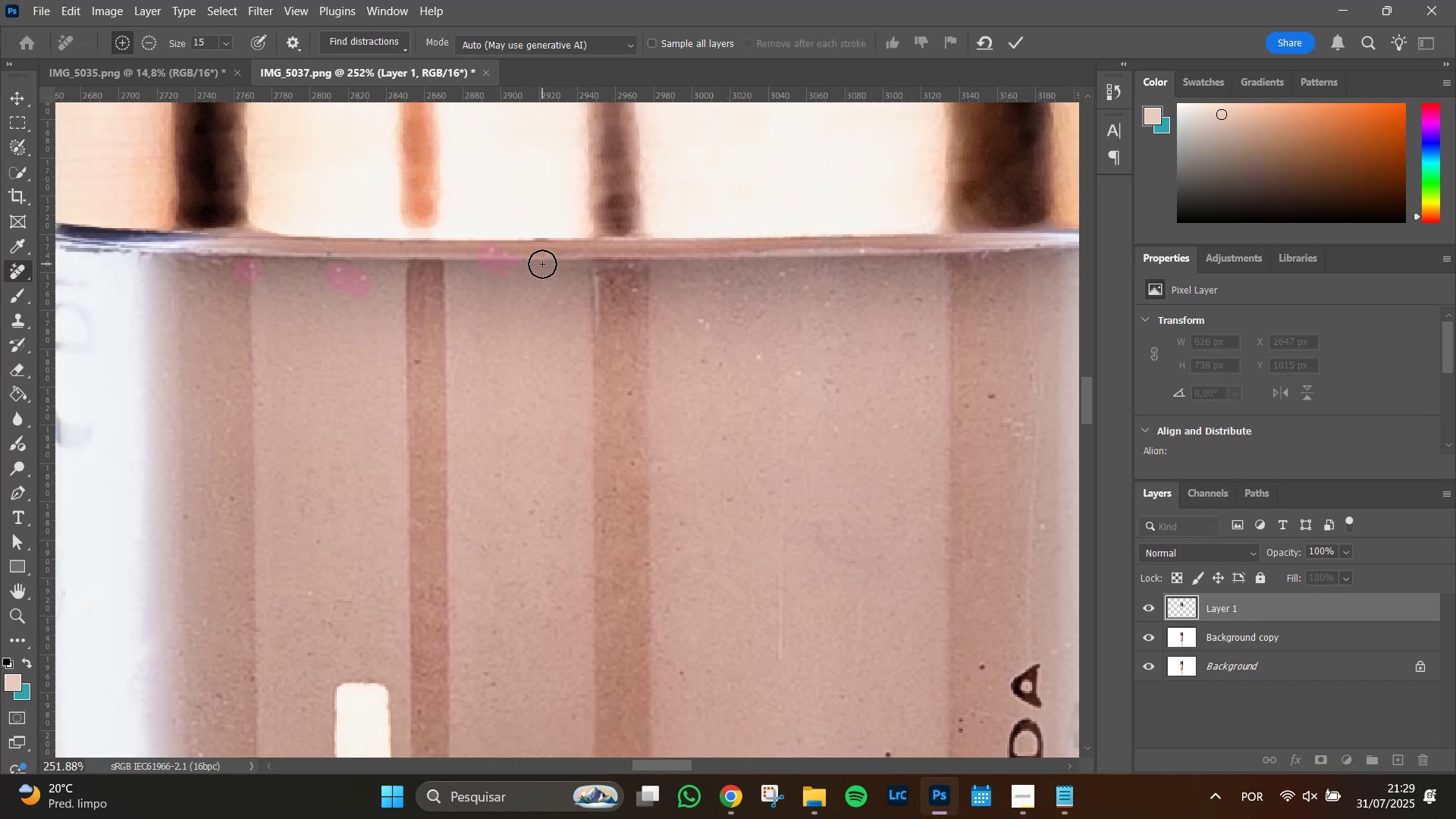 
left_click([542, 264])
 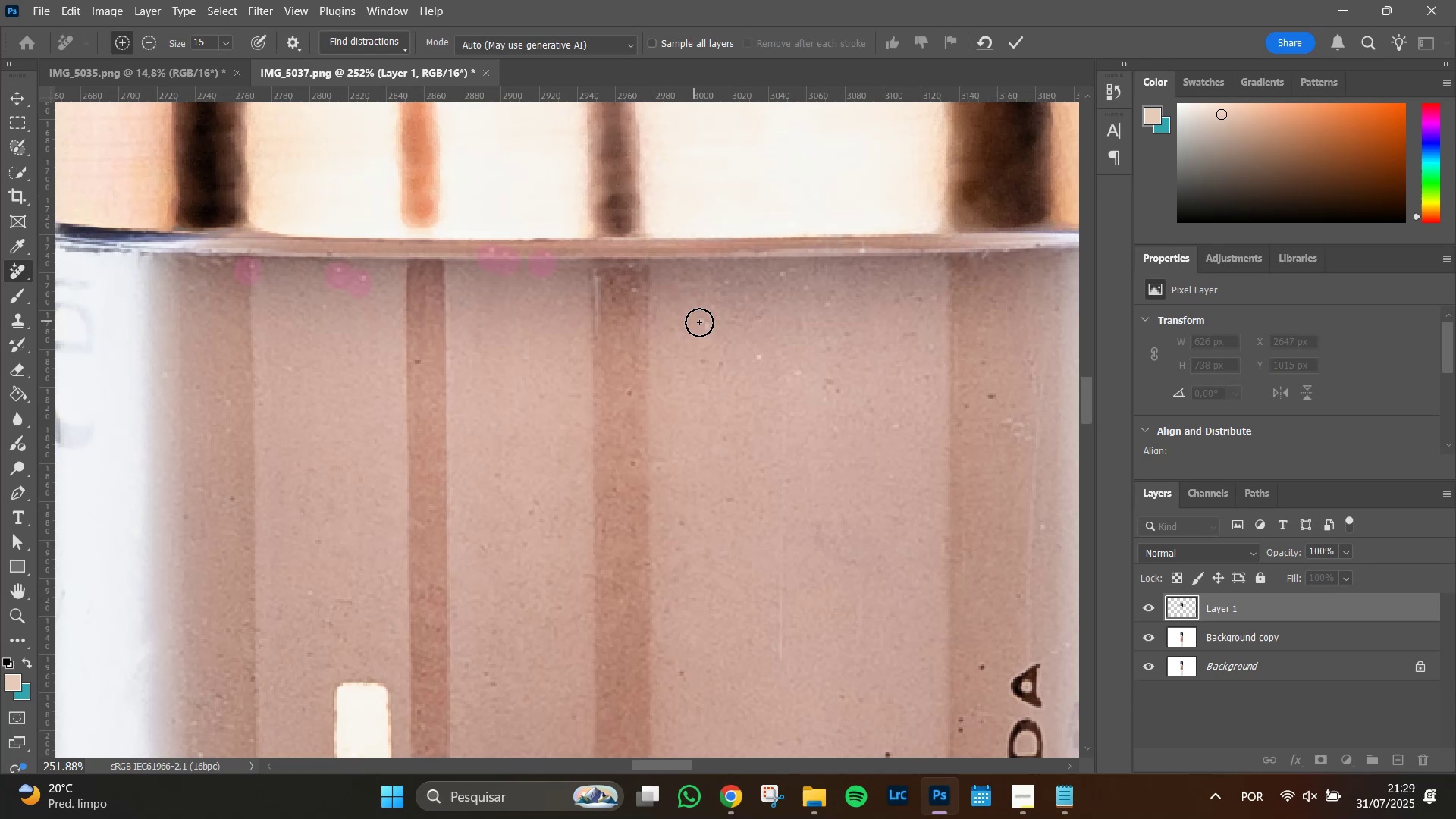 
left_click_drag(start_coordinate=[698, 322], to_coordinate=[717, 326])
 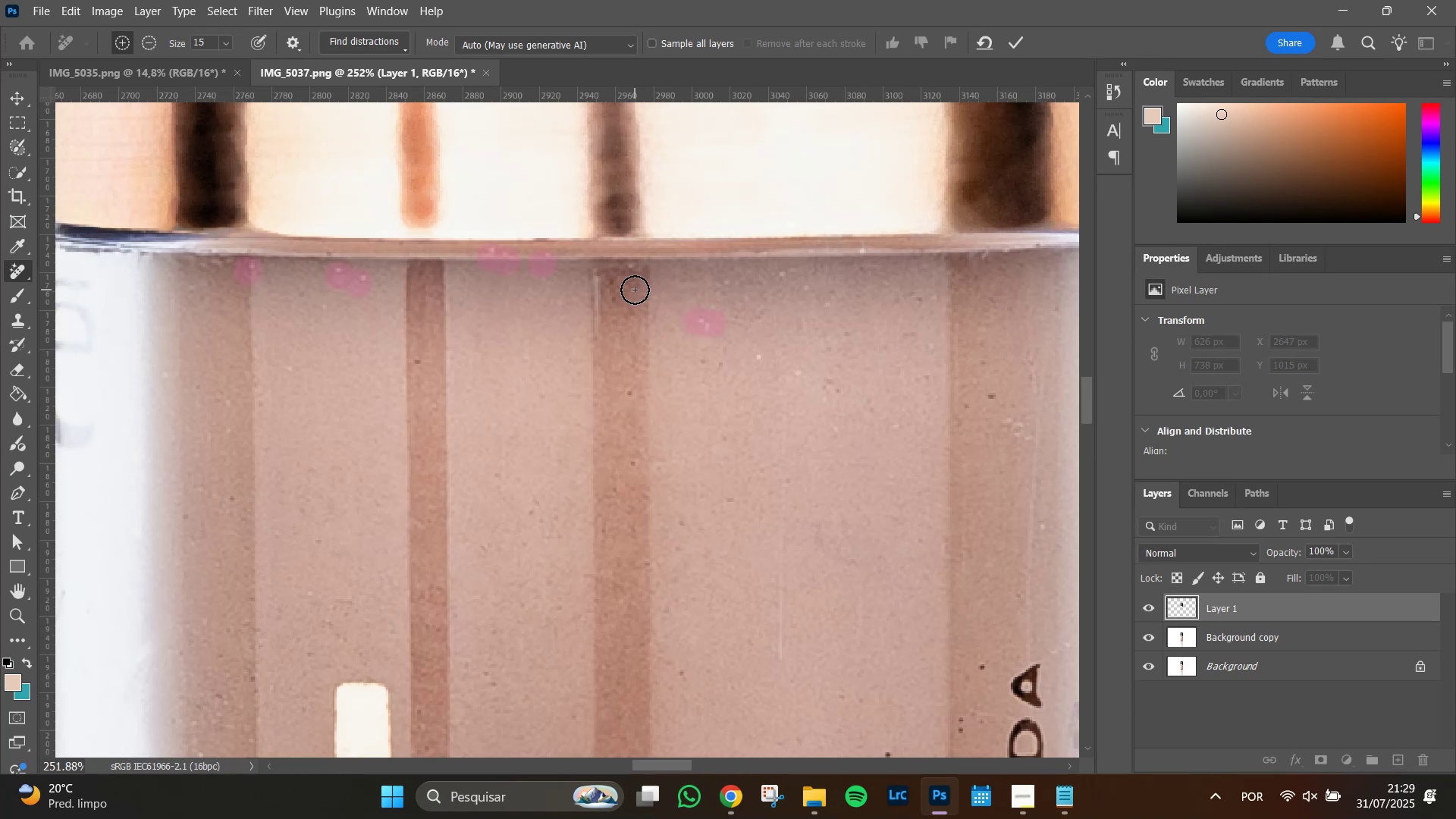 
left_click([630, 290])
 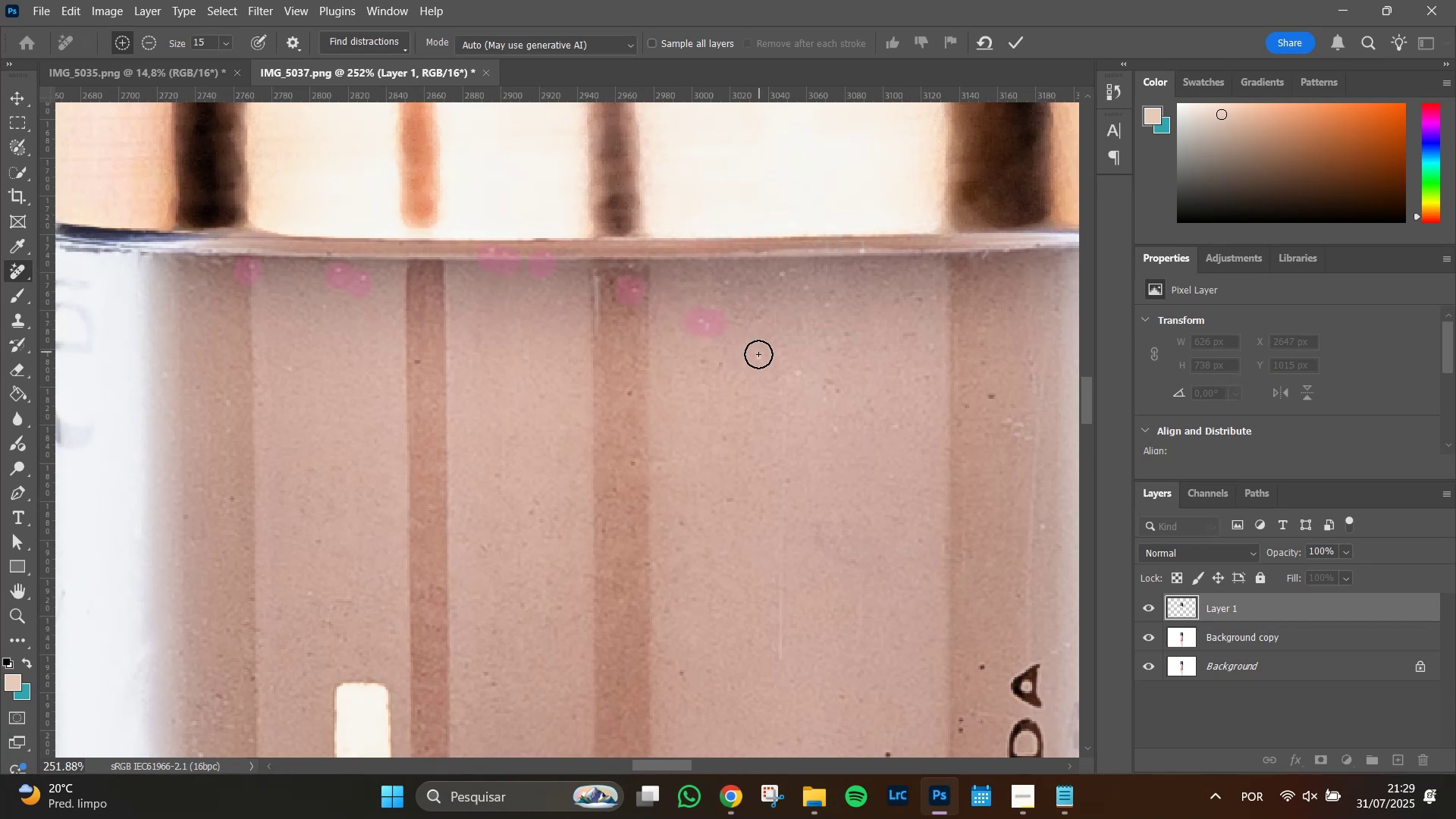 
left_click([758, 356])
 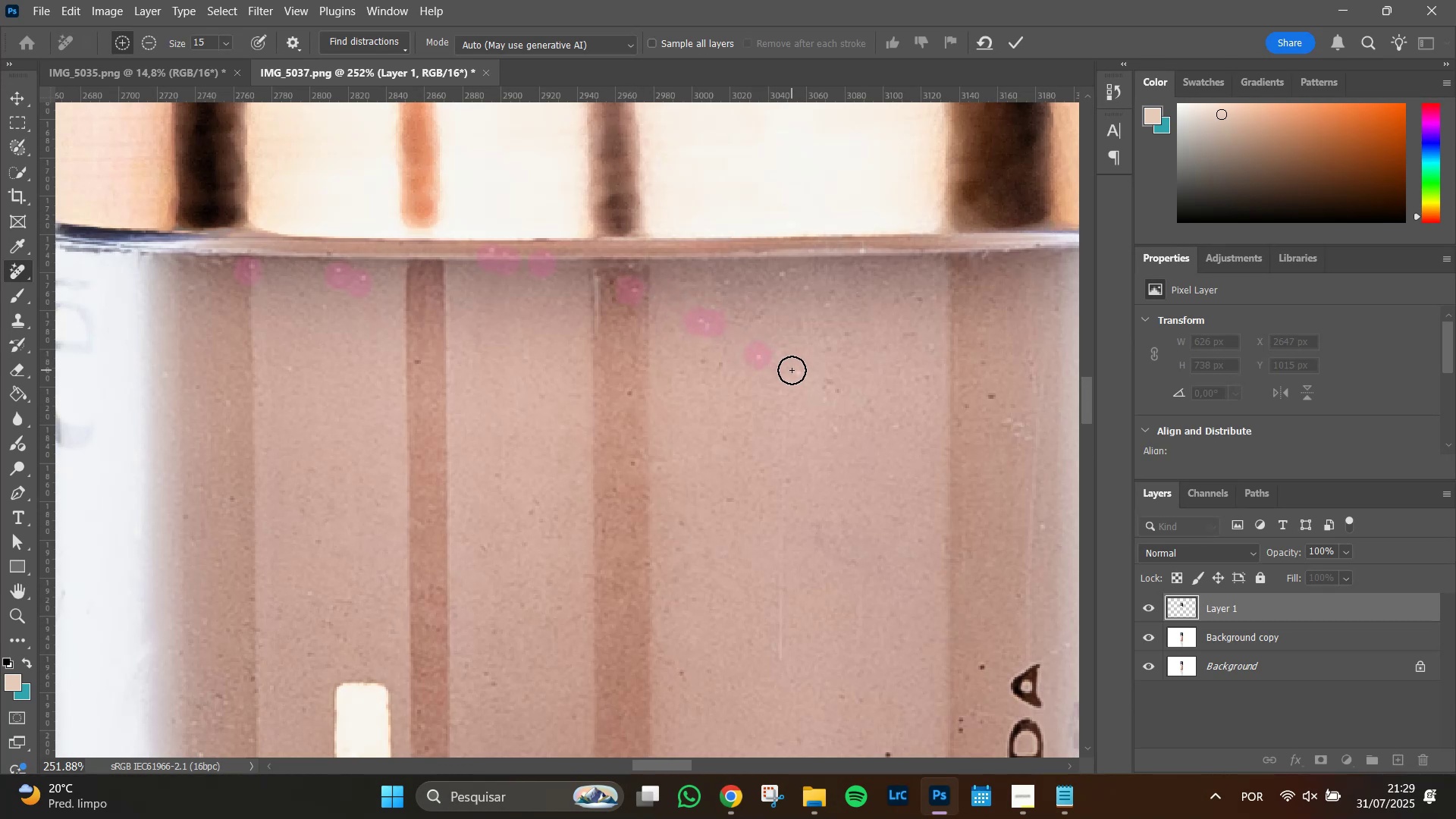 
left_click([794, 373])
 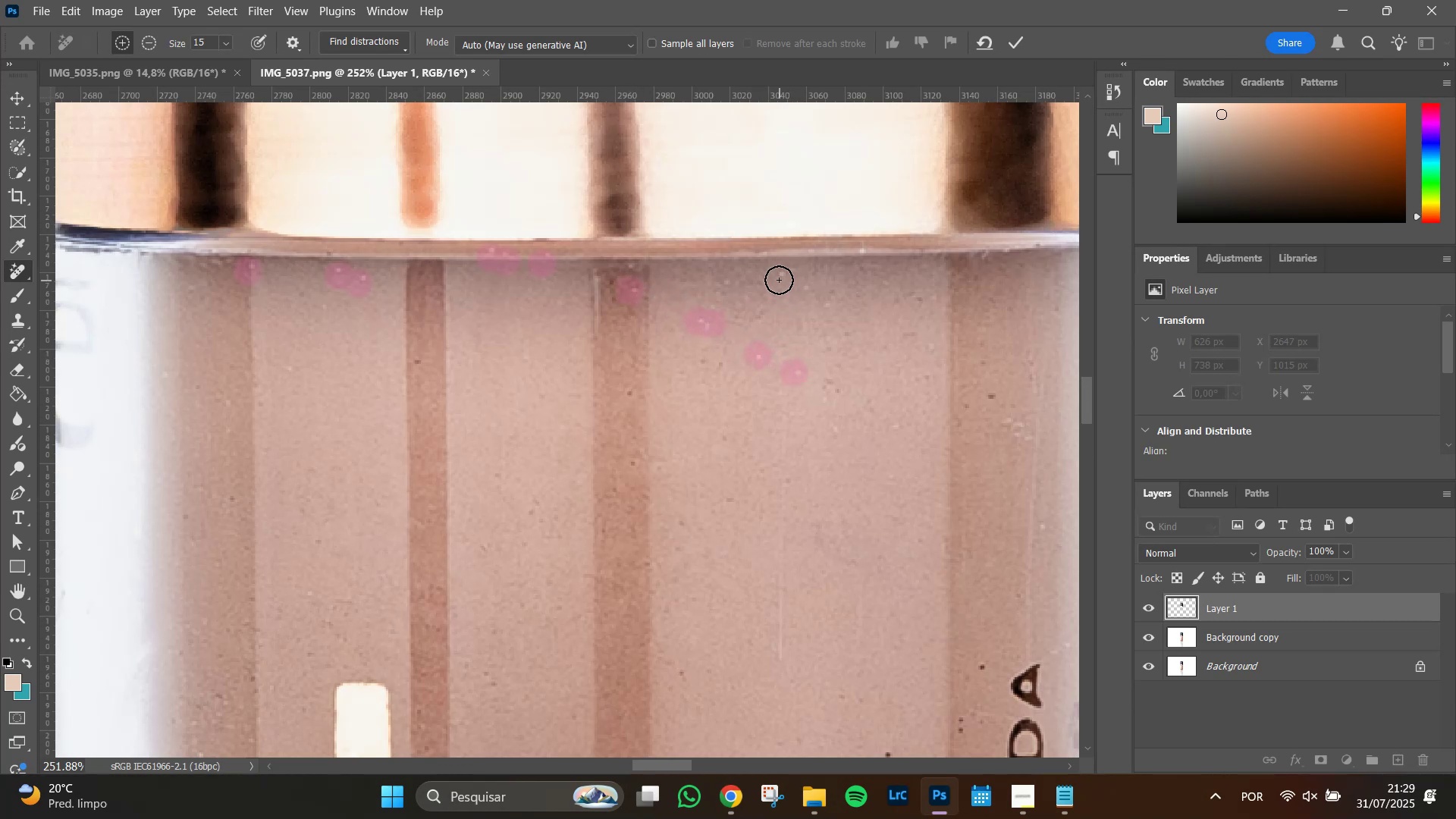 
left_click_drag(start_coordinate=[783, 274], to_coordinate=[796, 281])
 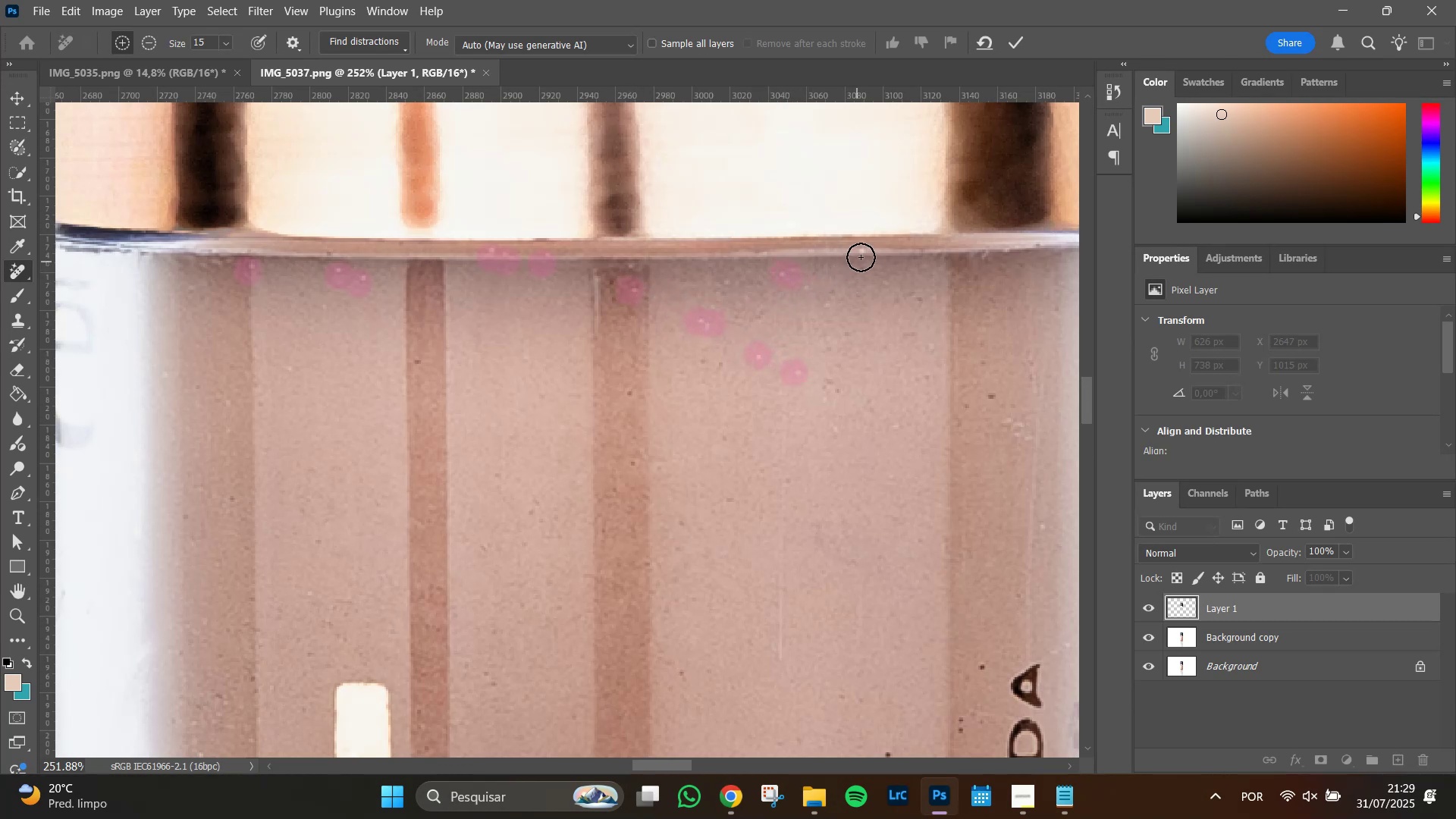 
left_click([862, 256])
 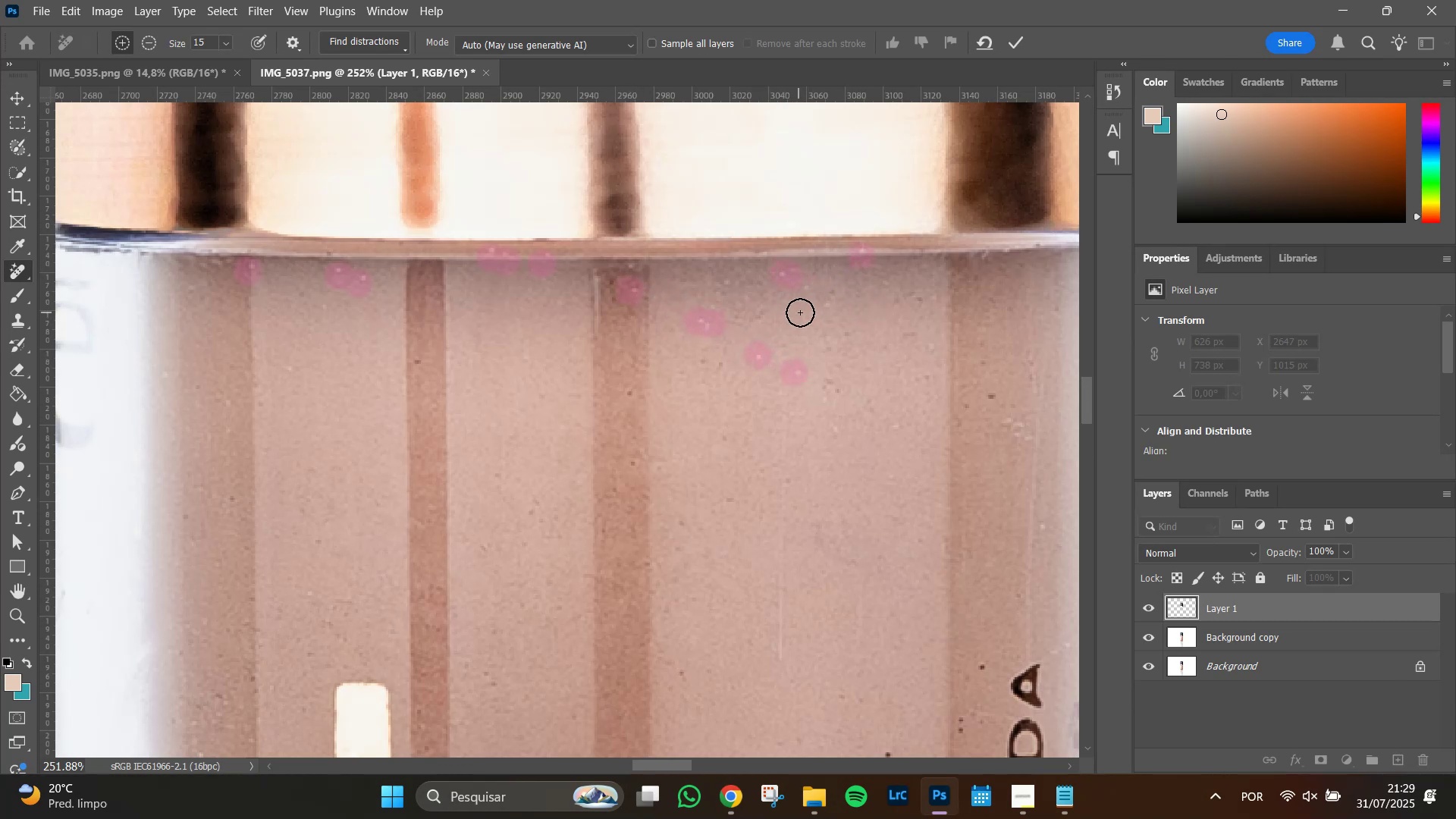 
left_click([832, 309])
 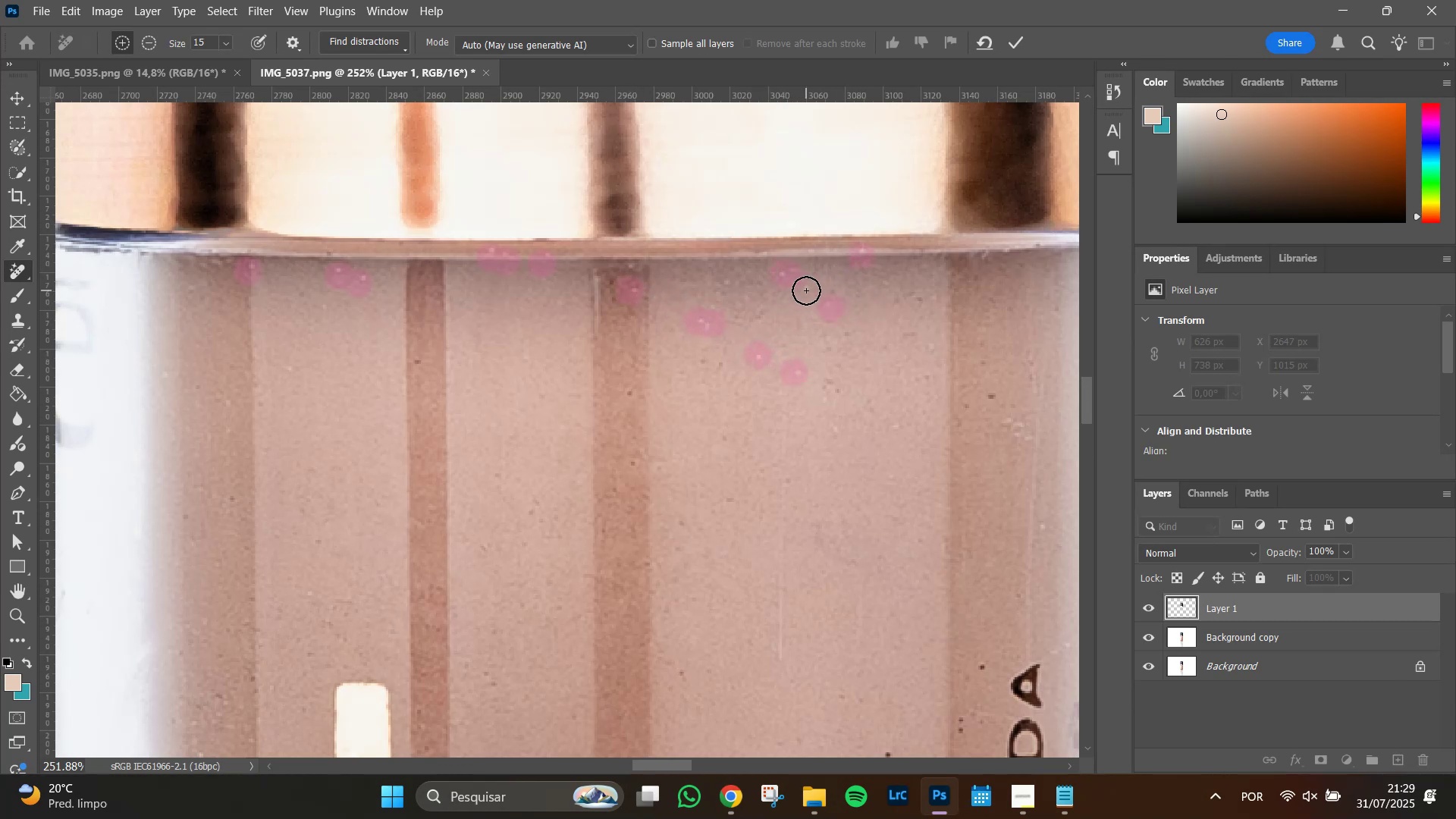 
double_click([806, 290])
 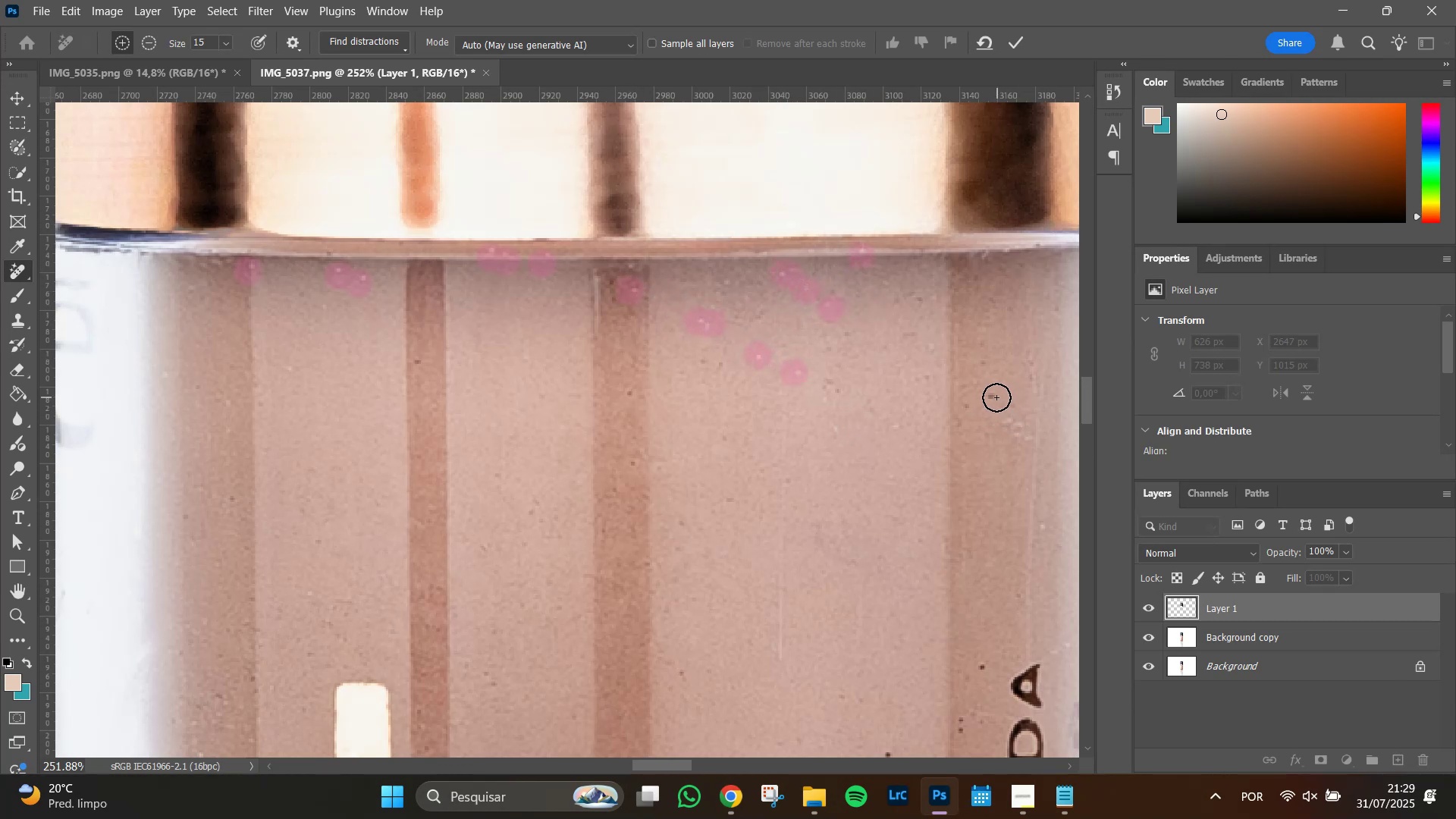 
left_click([993, 397])
 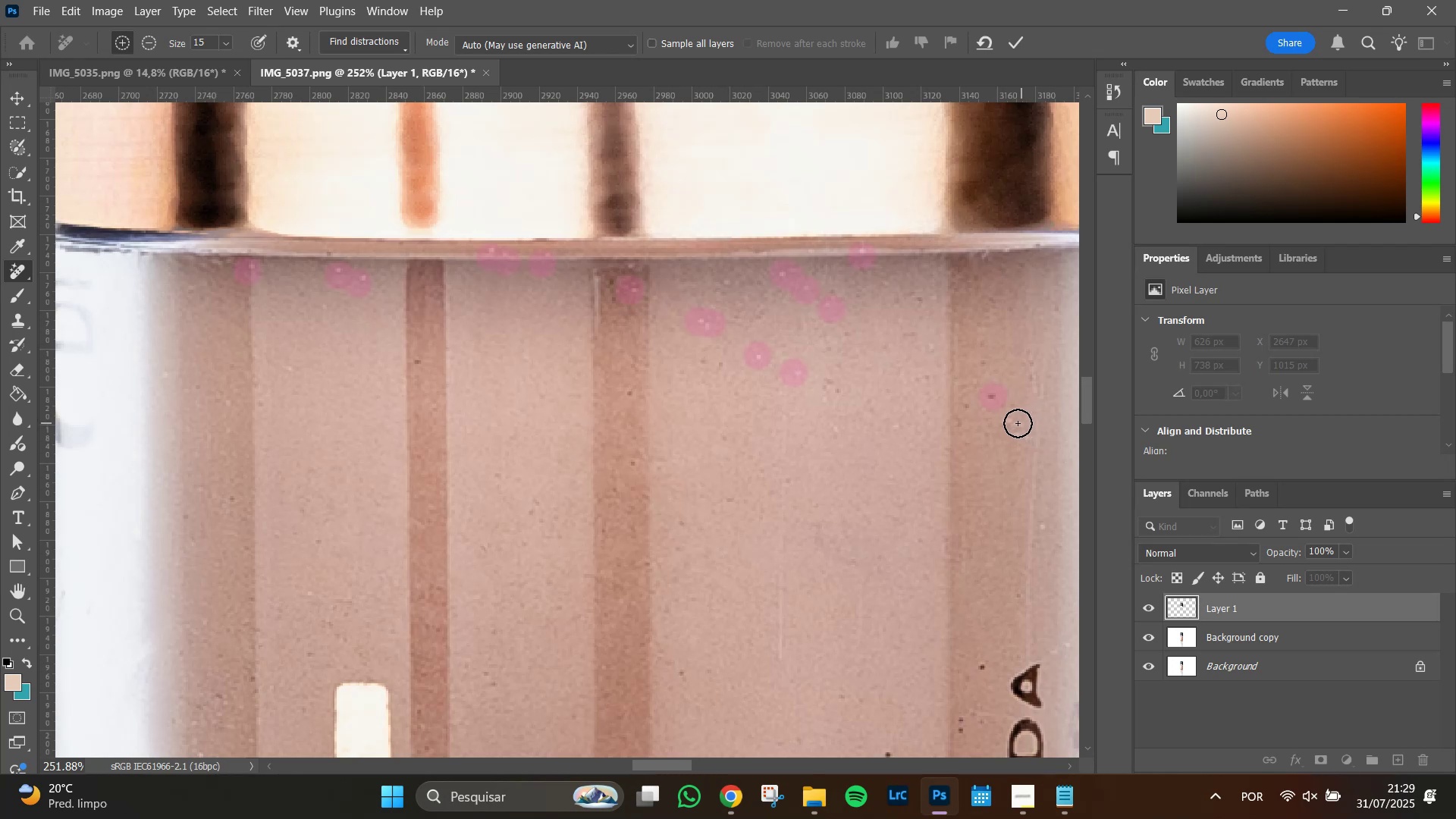 
left_click_drag(start_coordinate=[1012, 421], to_coordinate=[1025, 431])
 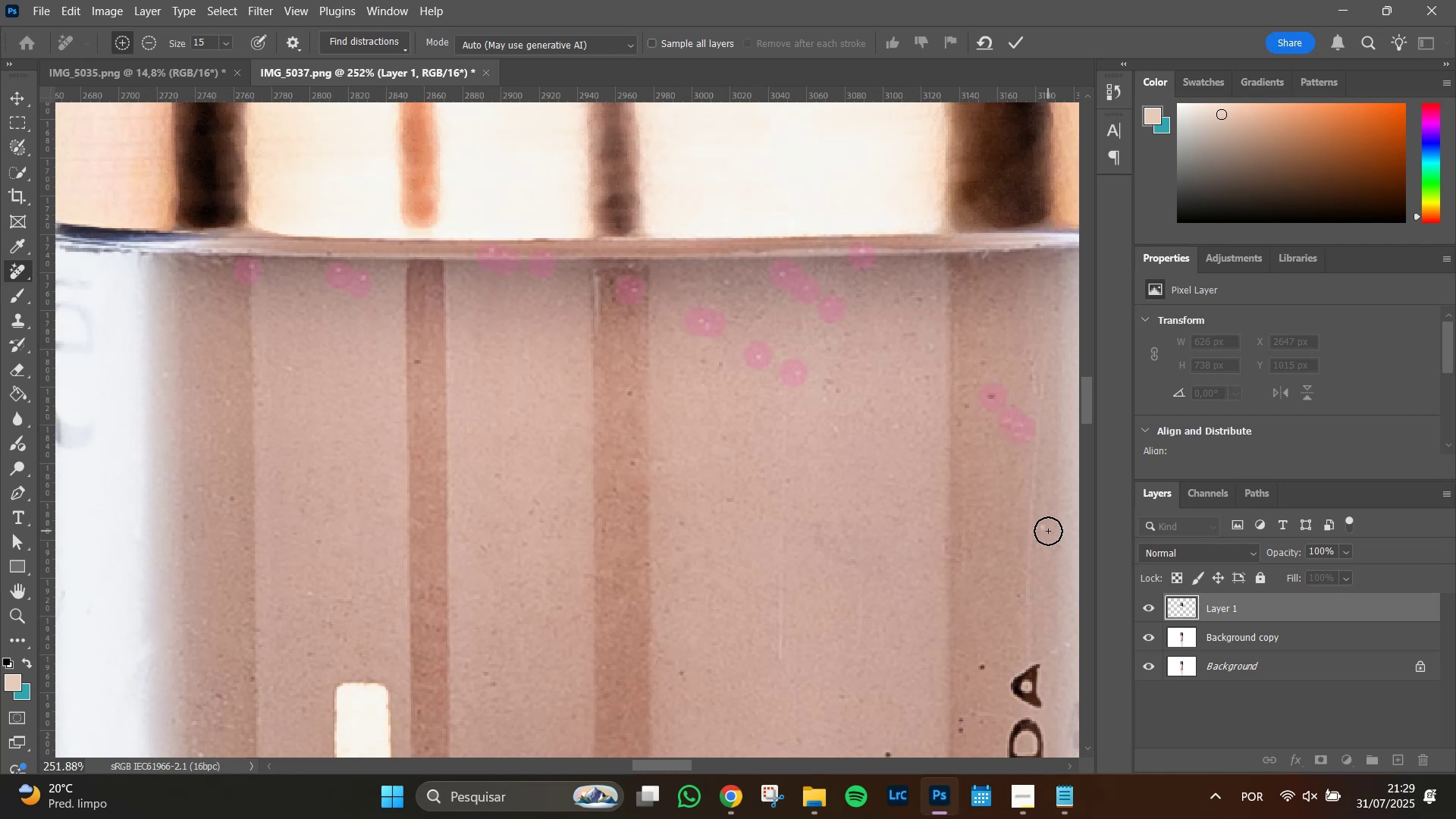 
left_click([1048, 531])
 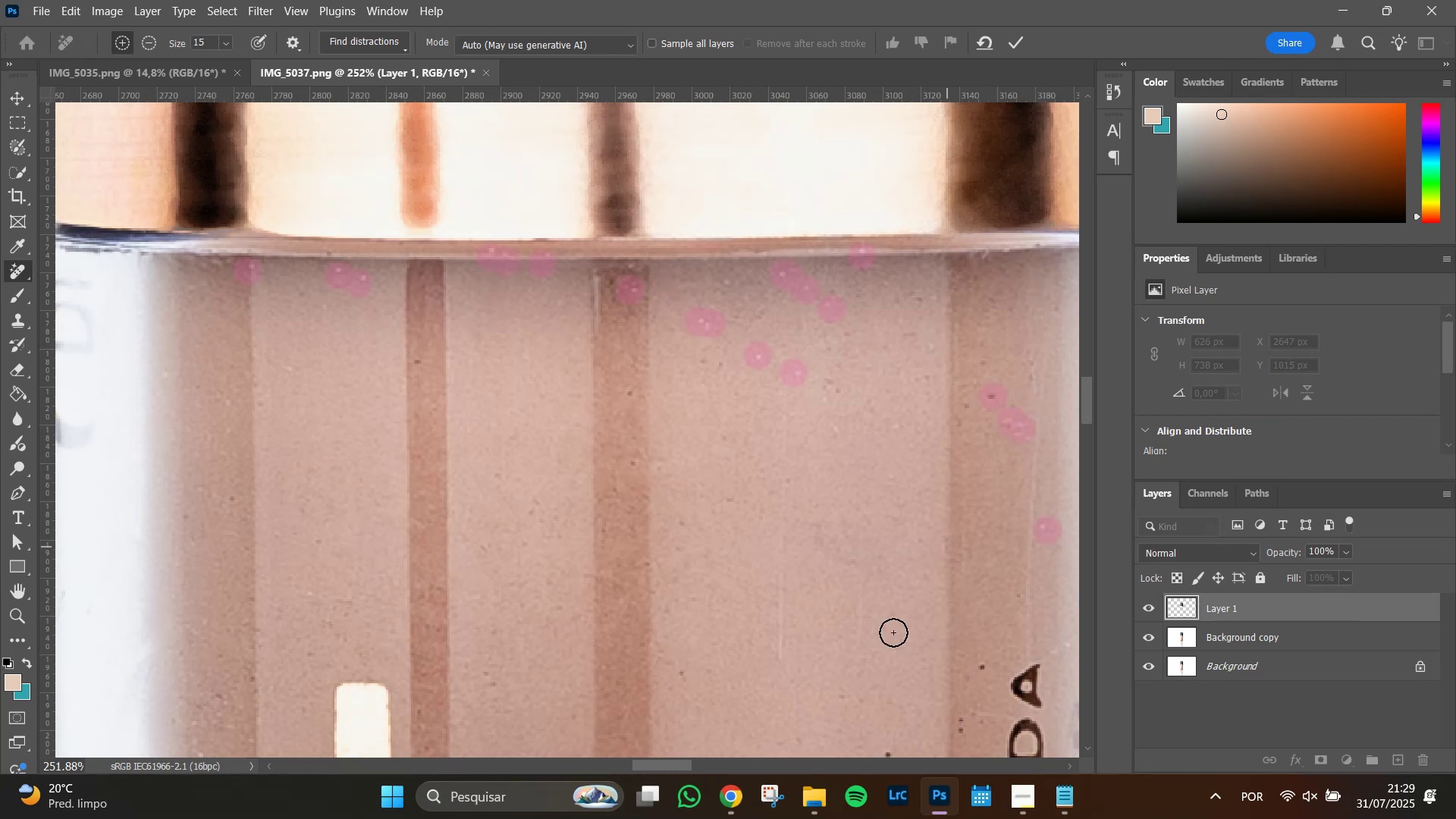 
hold_key(key=Space, duration=1.51)
 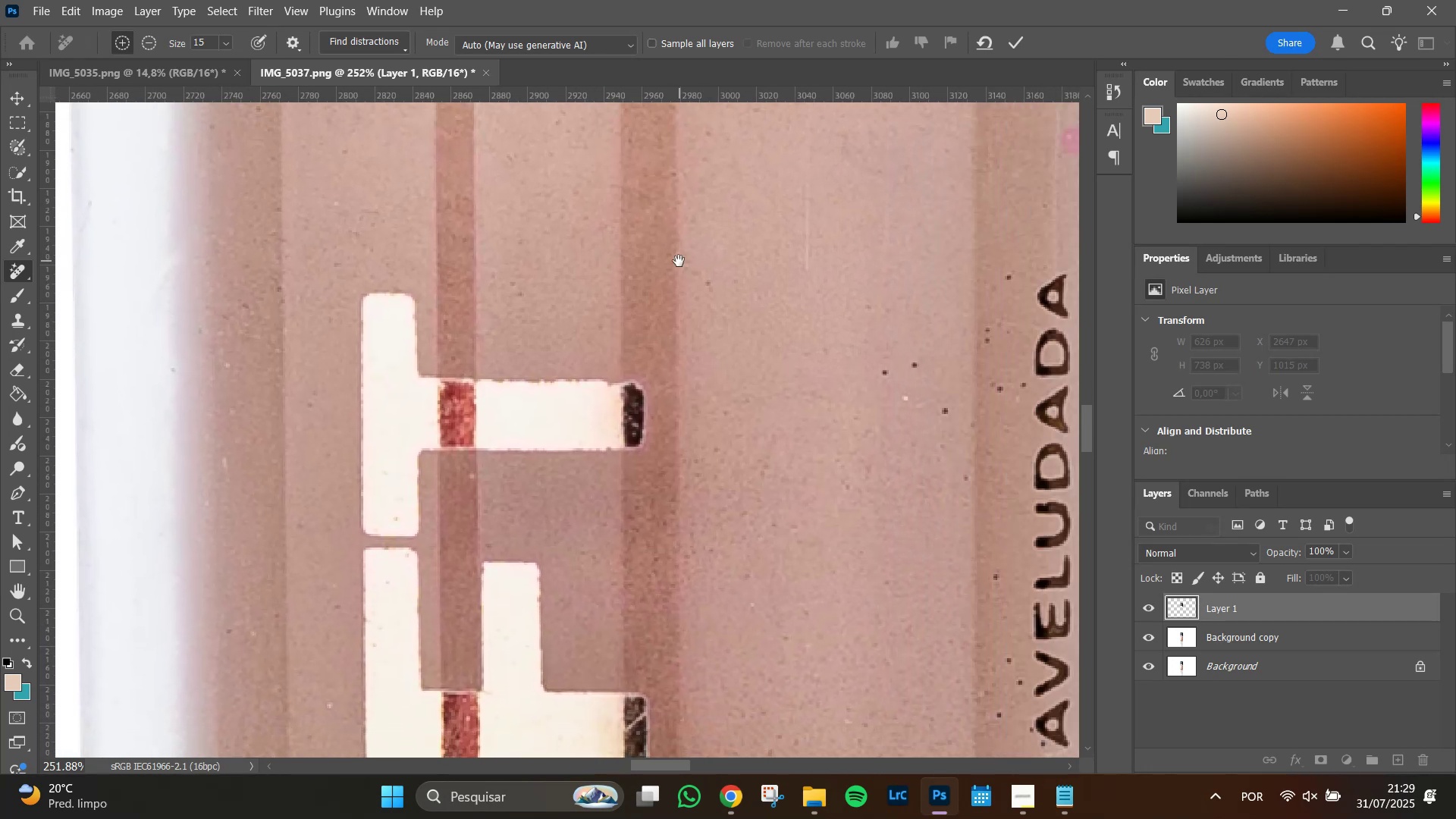 
left_click_drag(start_coordinate=[664, 651], to_coordinate=[679, 261])
 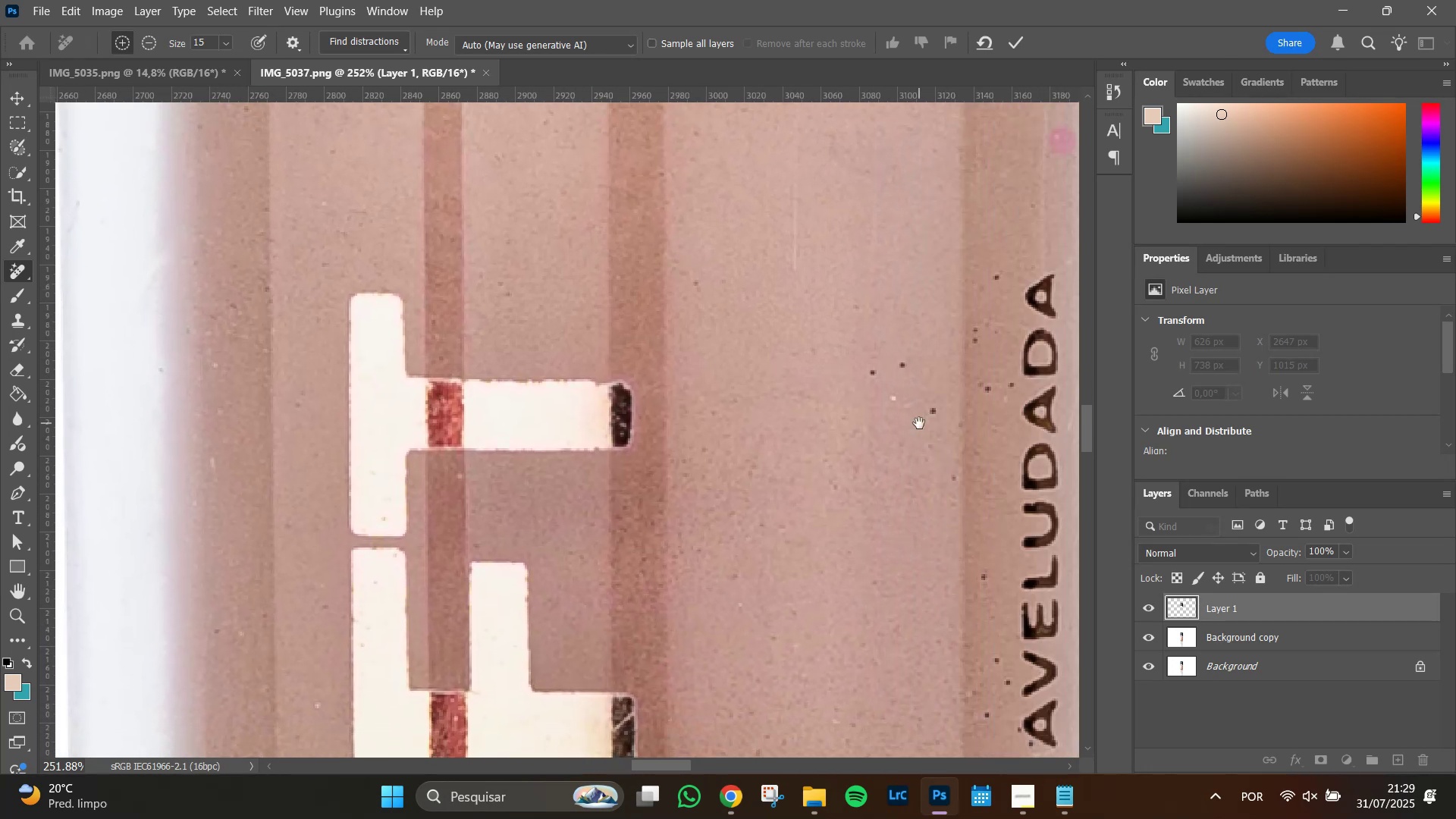 
hold_key(key=Space, duration=1.41)
 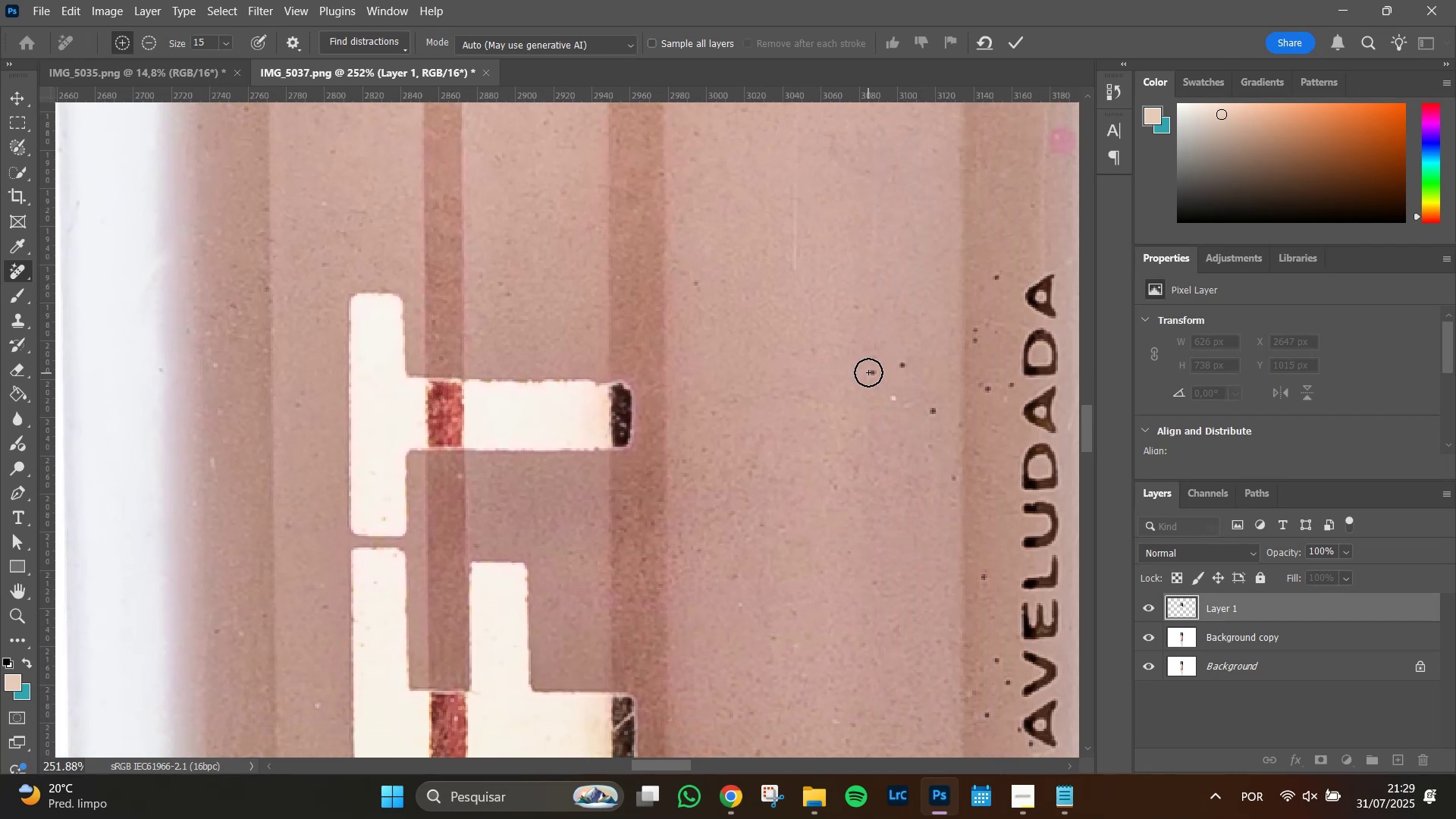 
left_click([868, 372])
 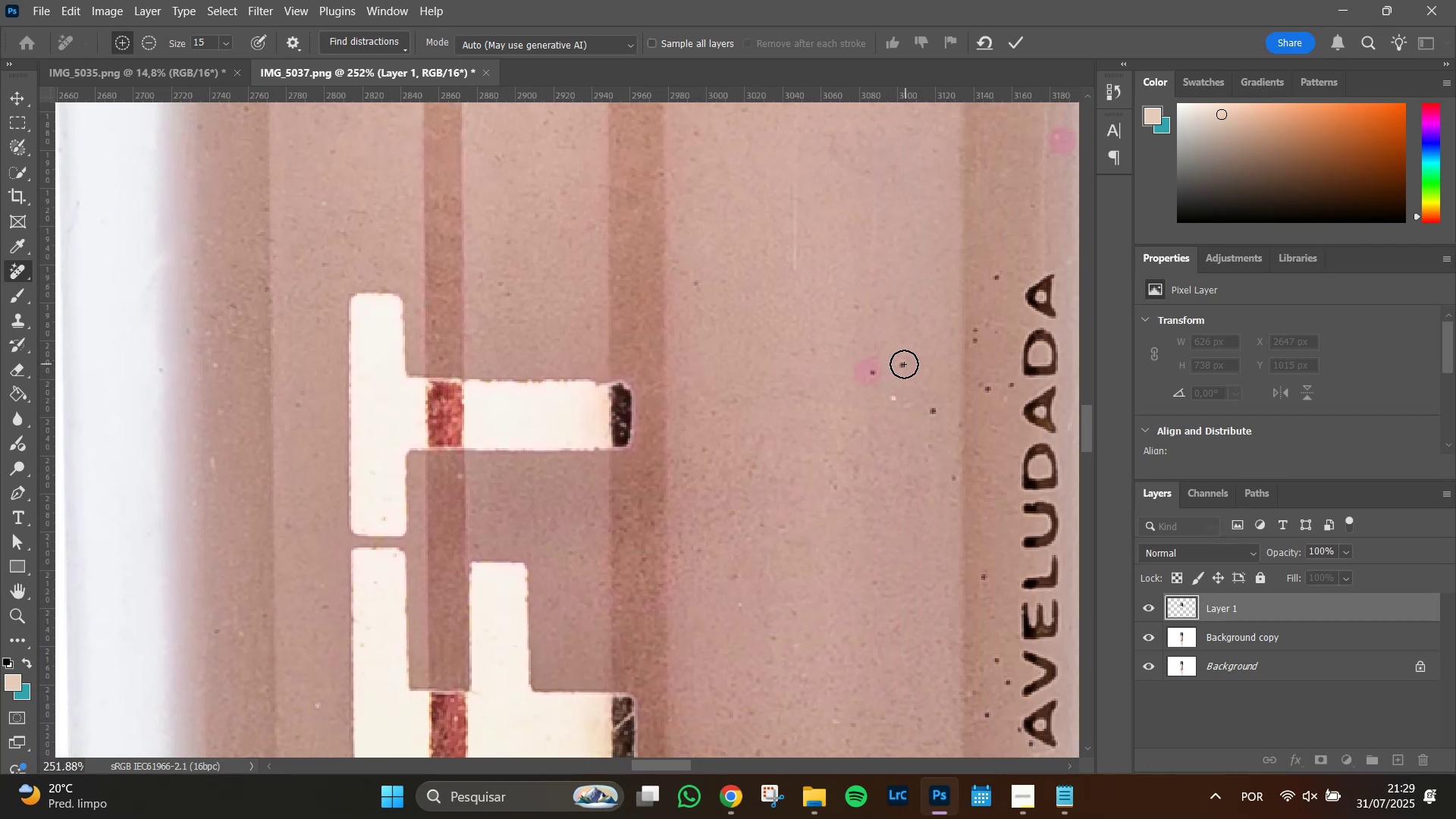 
left_click([898, 366])
 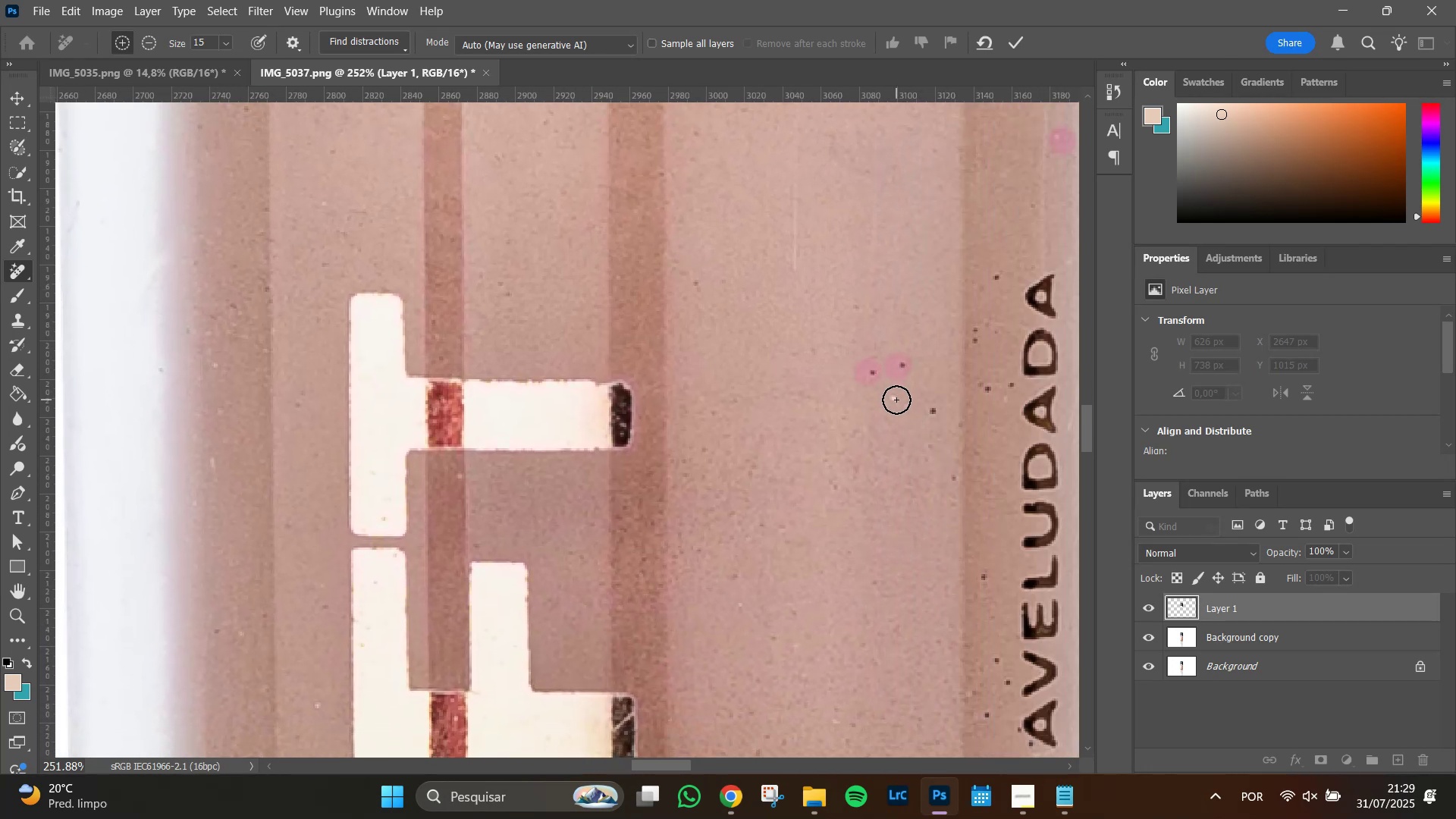 
double_click([896, 400])
 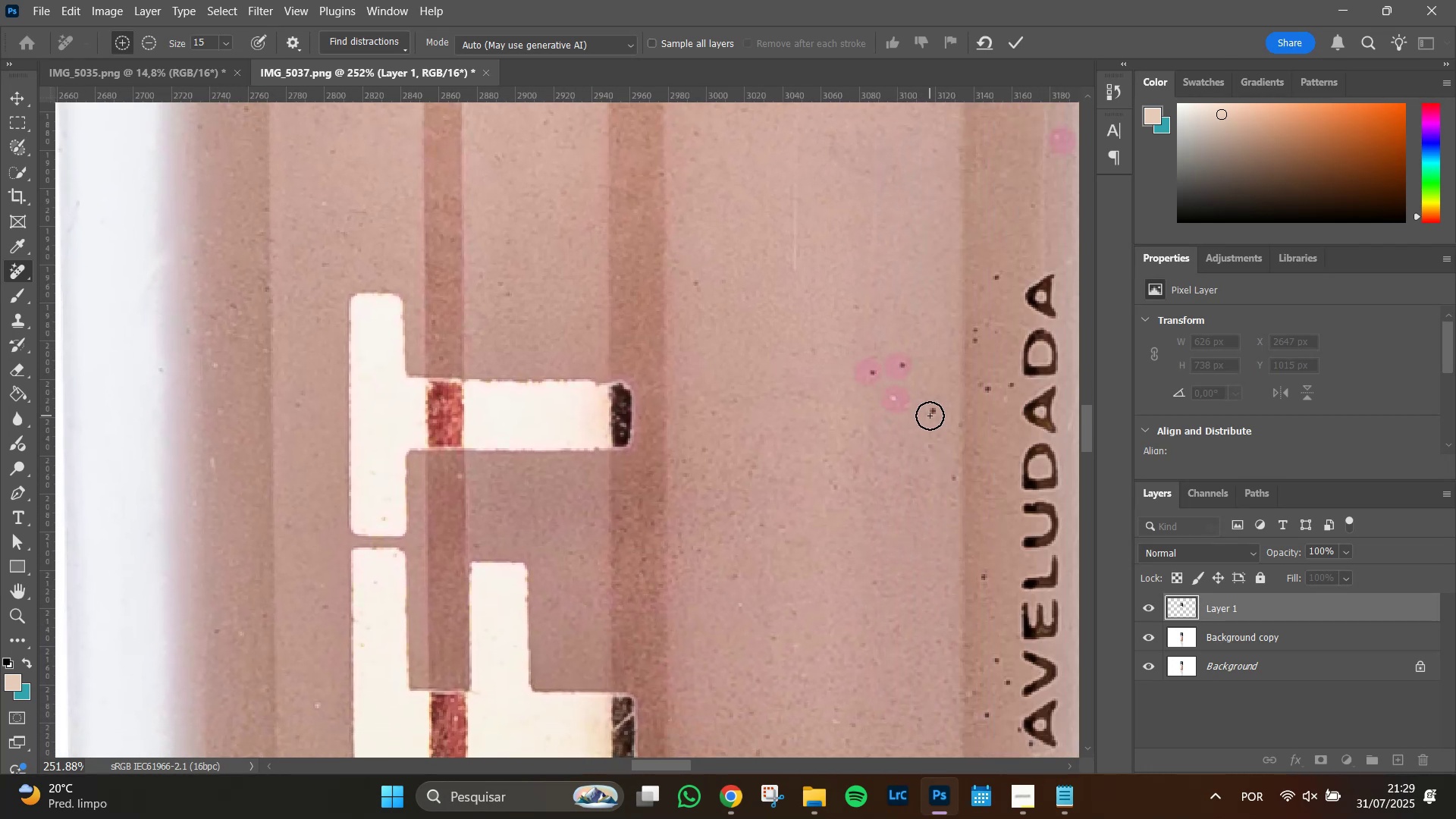 
left_click([930, 415])
 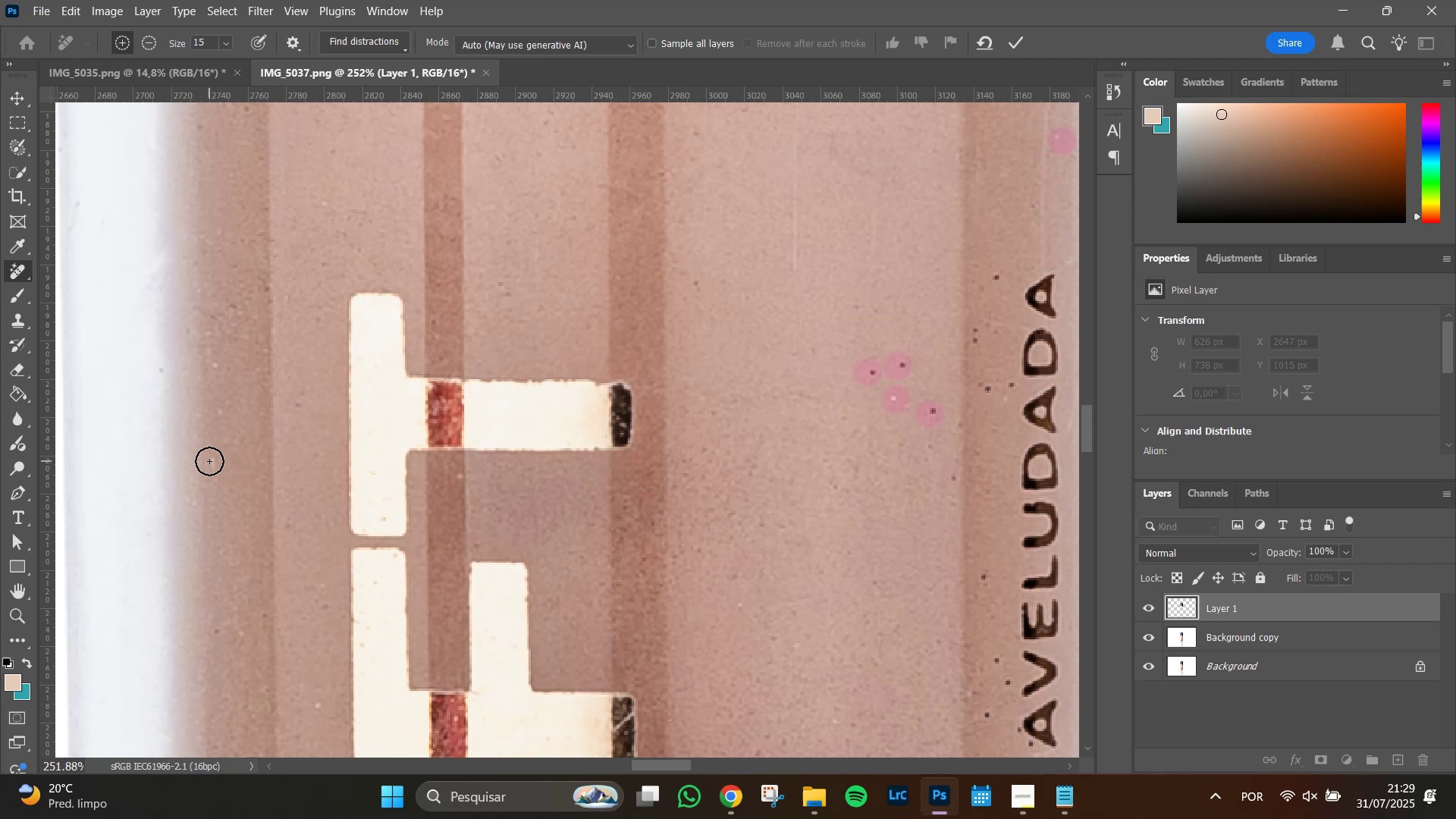 
left_click([217, 464])
 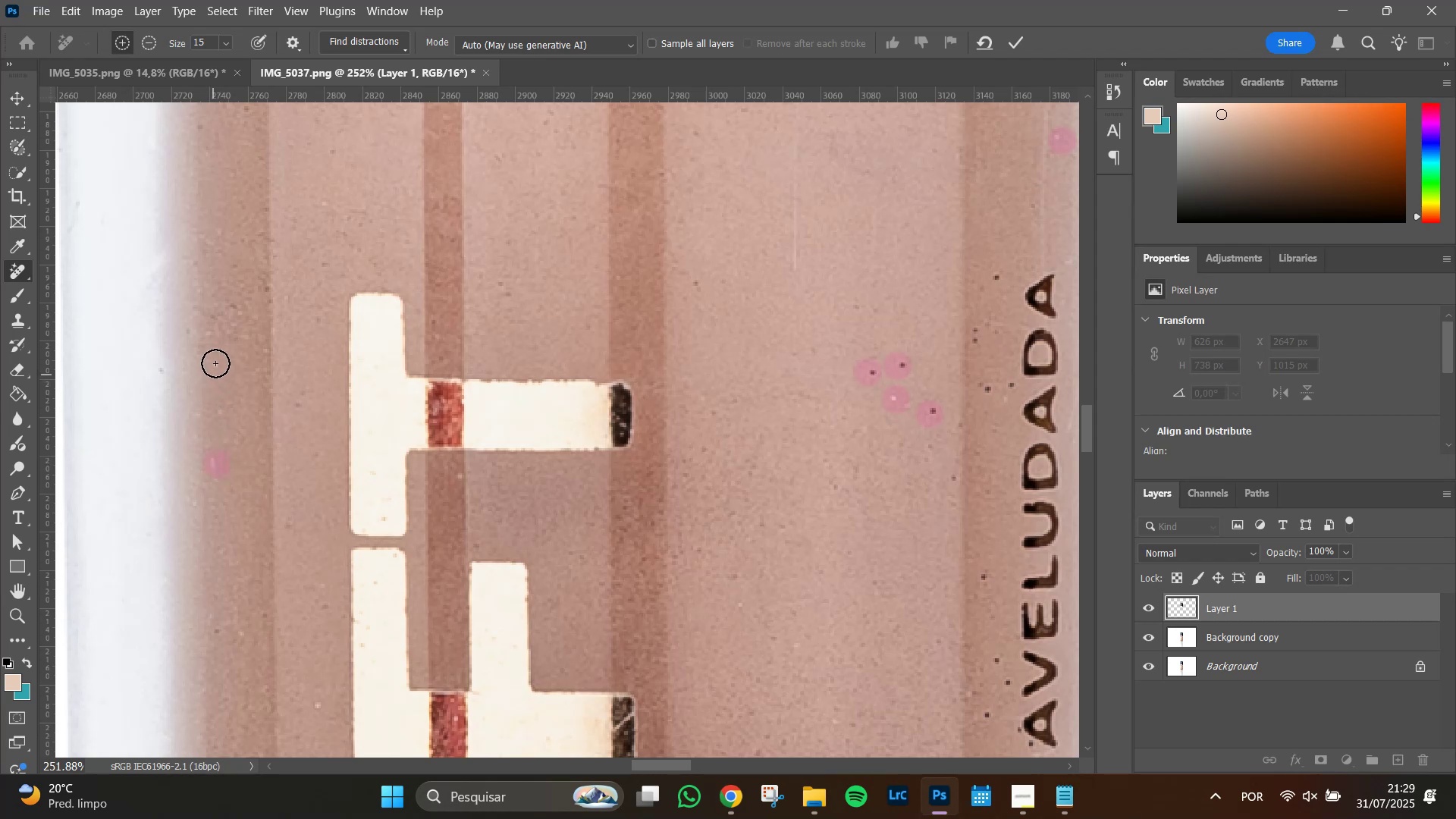 
left_click([217, 356])
 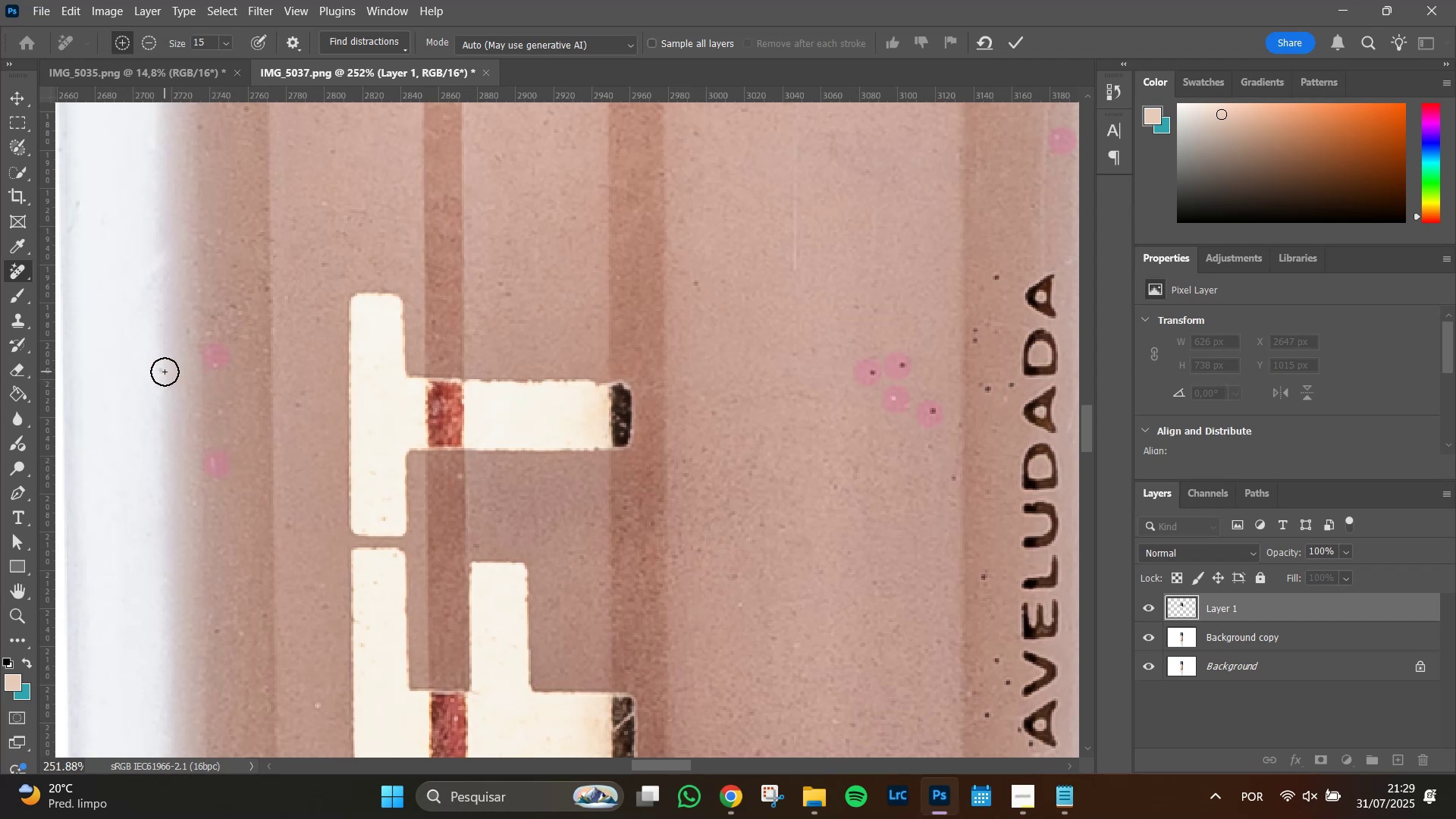 
left_click([165, 372])
 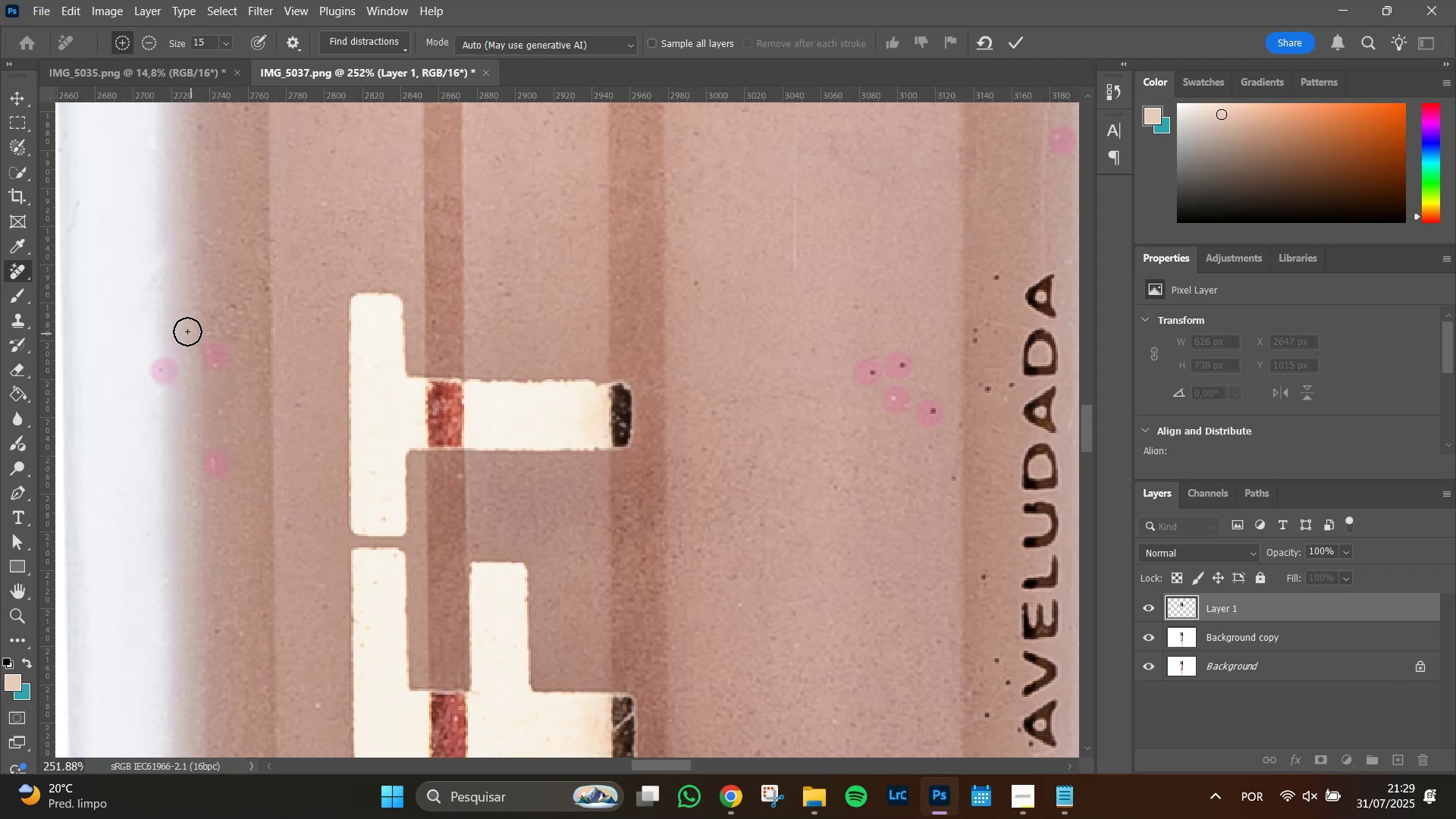 
left_click([187, 331])
 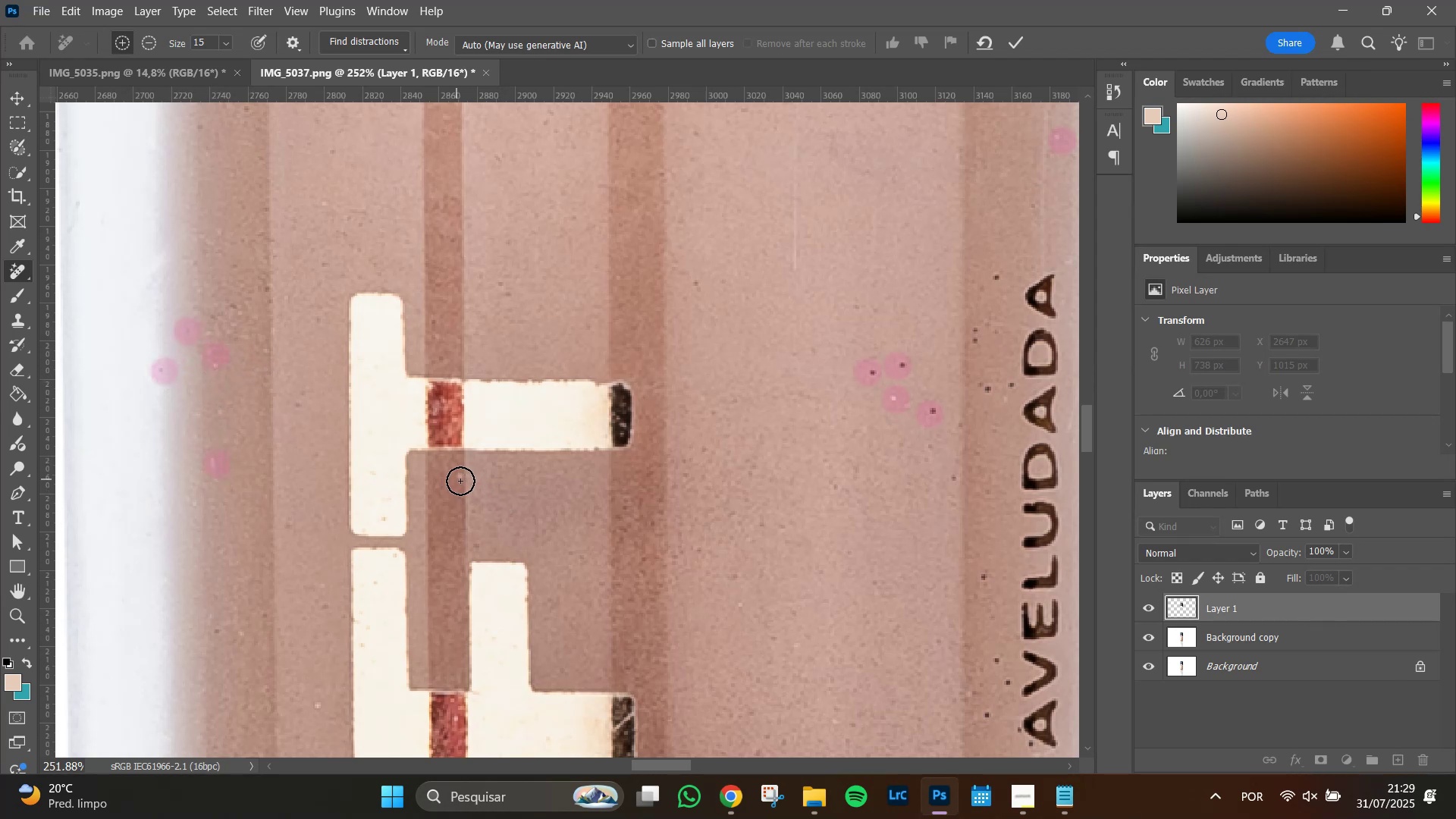 
left_click([460, 482])
 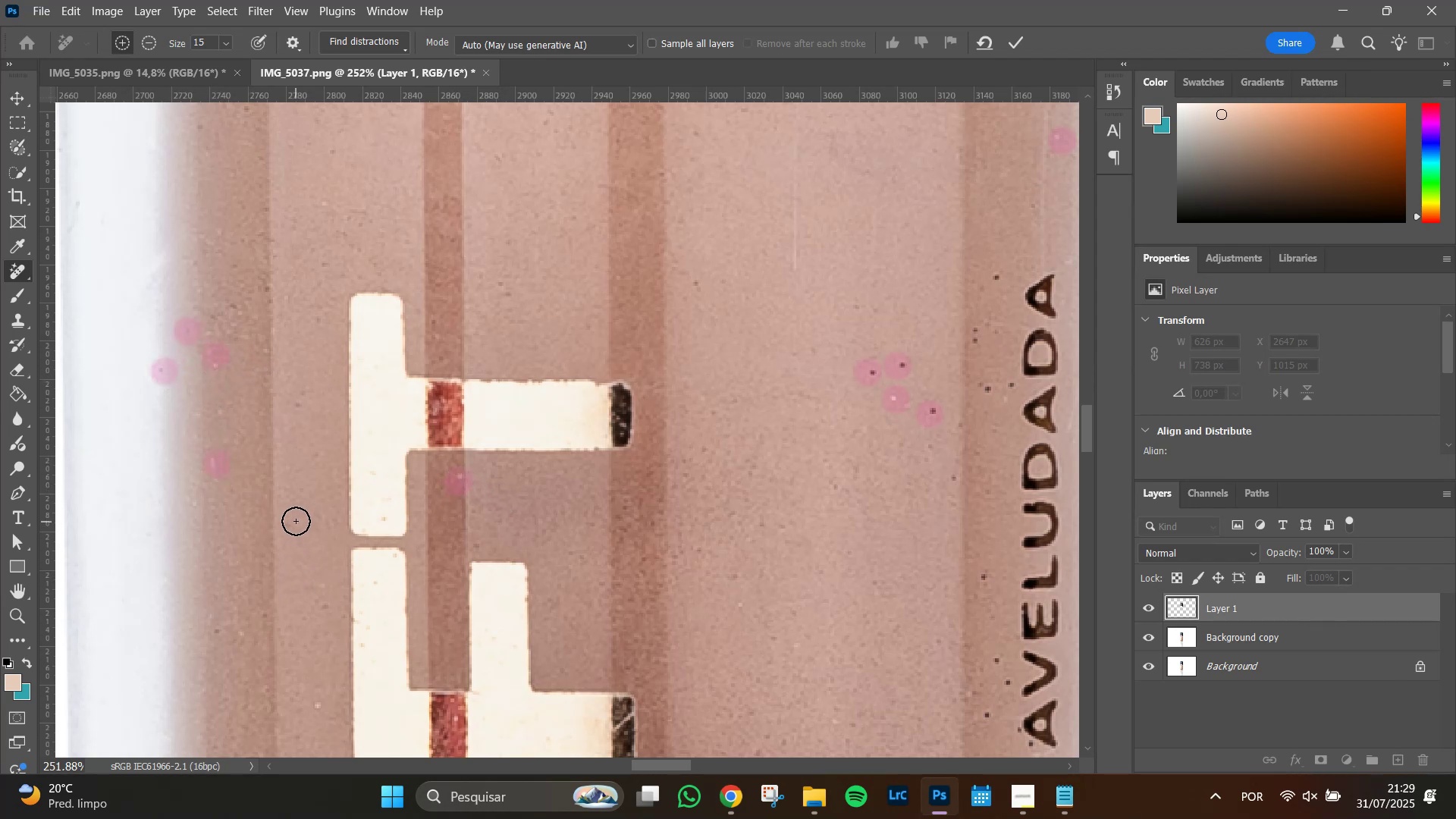 
left_click([289, 524])
 